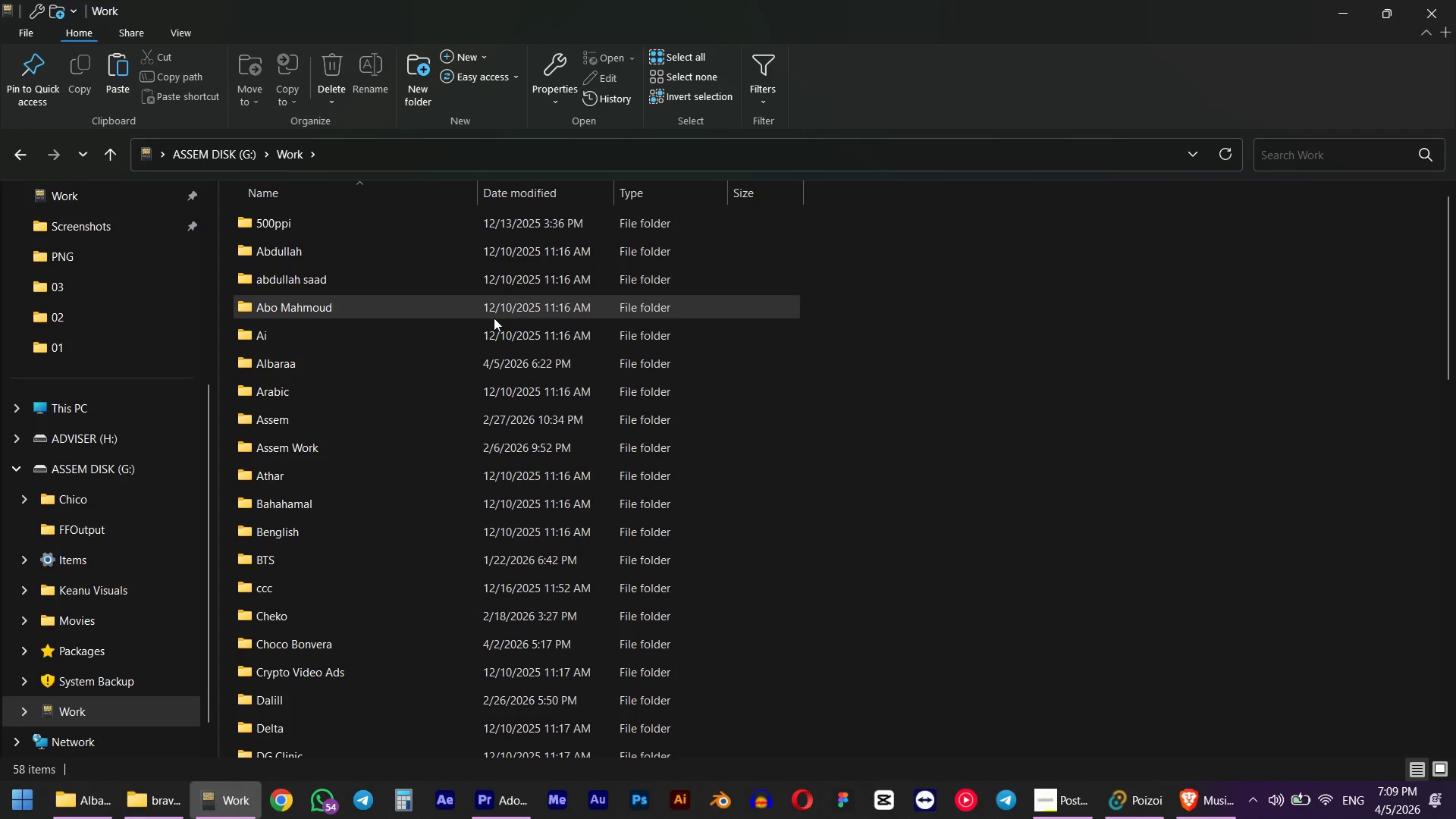 
type(mmm)
 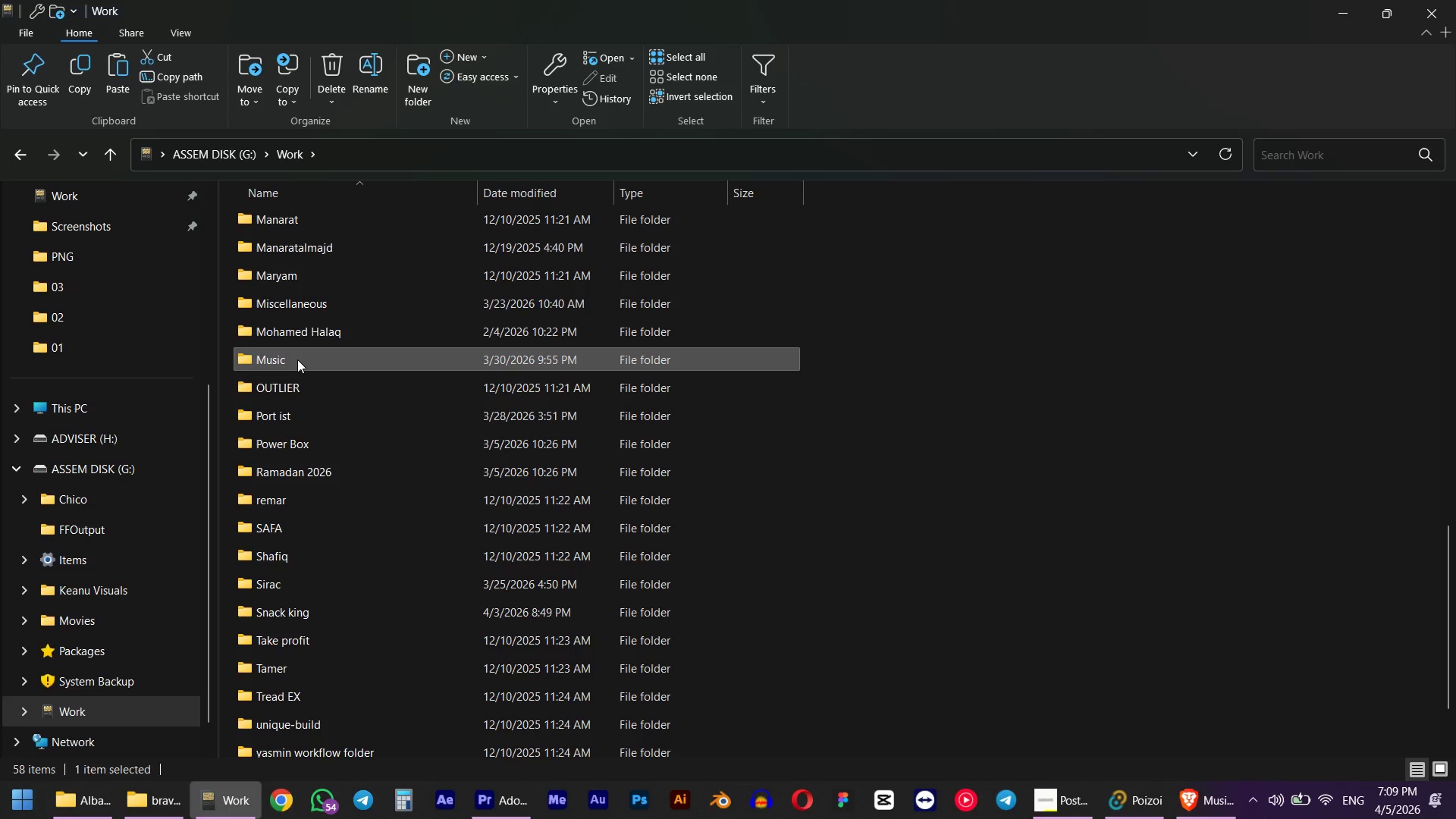 
double_click([297, 359])
 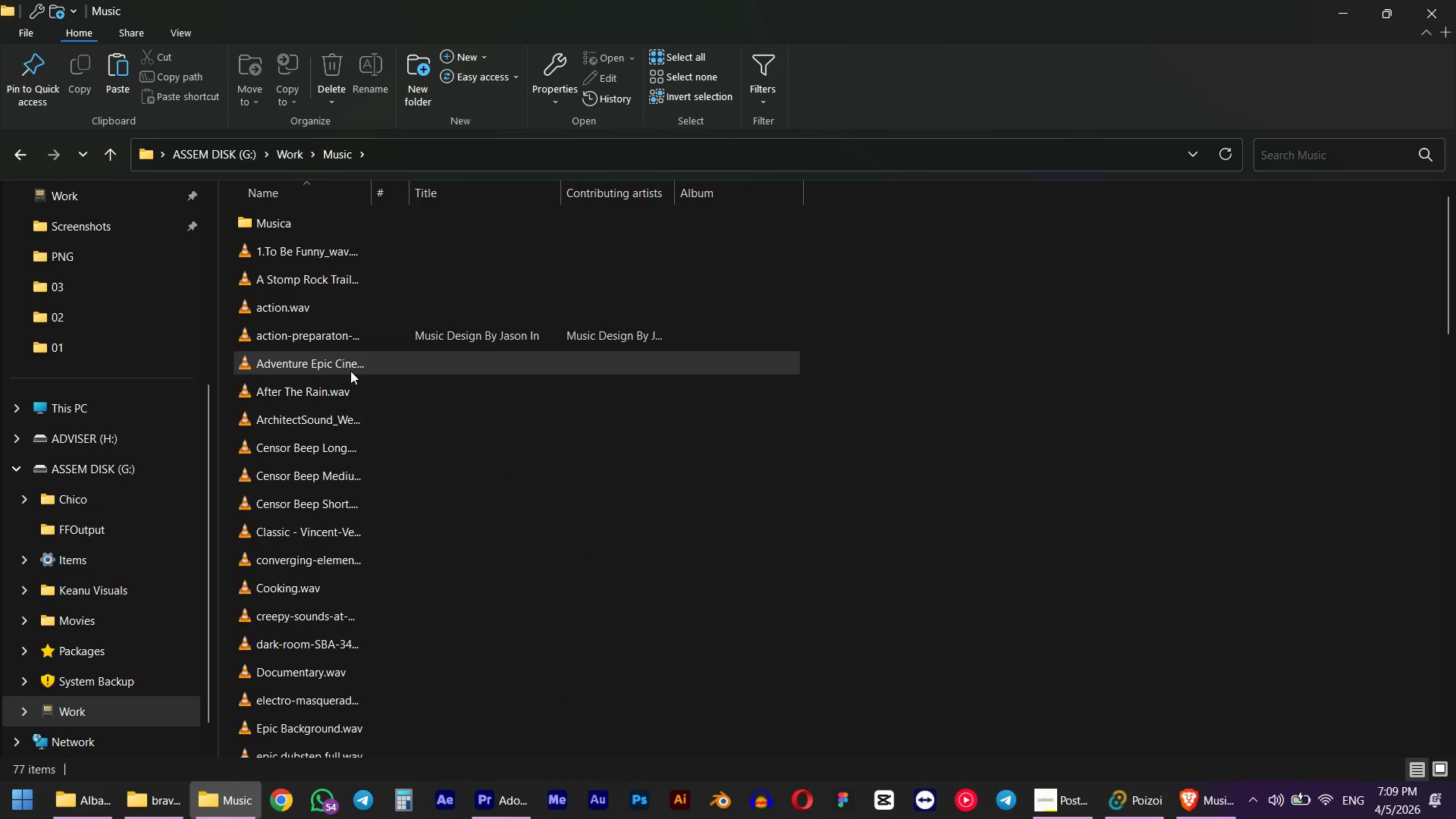 
key(Control+ControlLeft)
 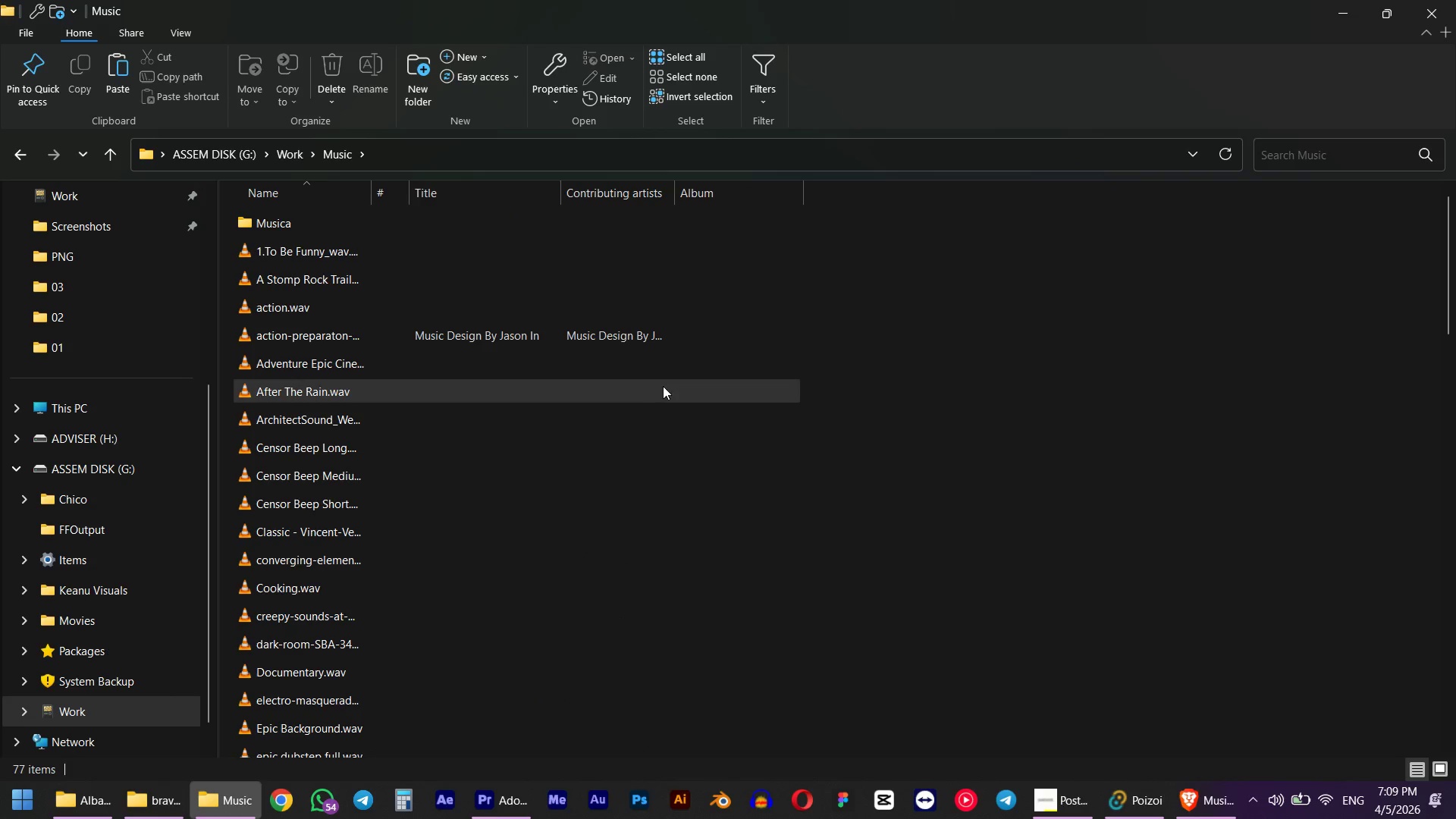 
key(Control+V)
 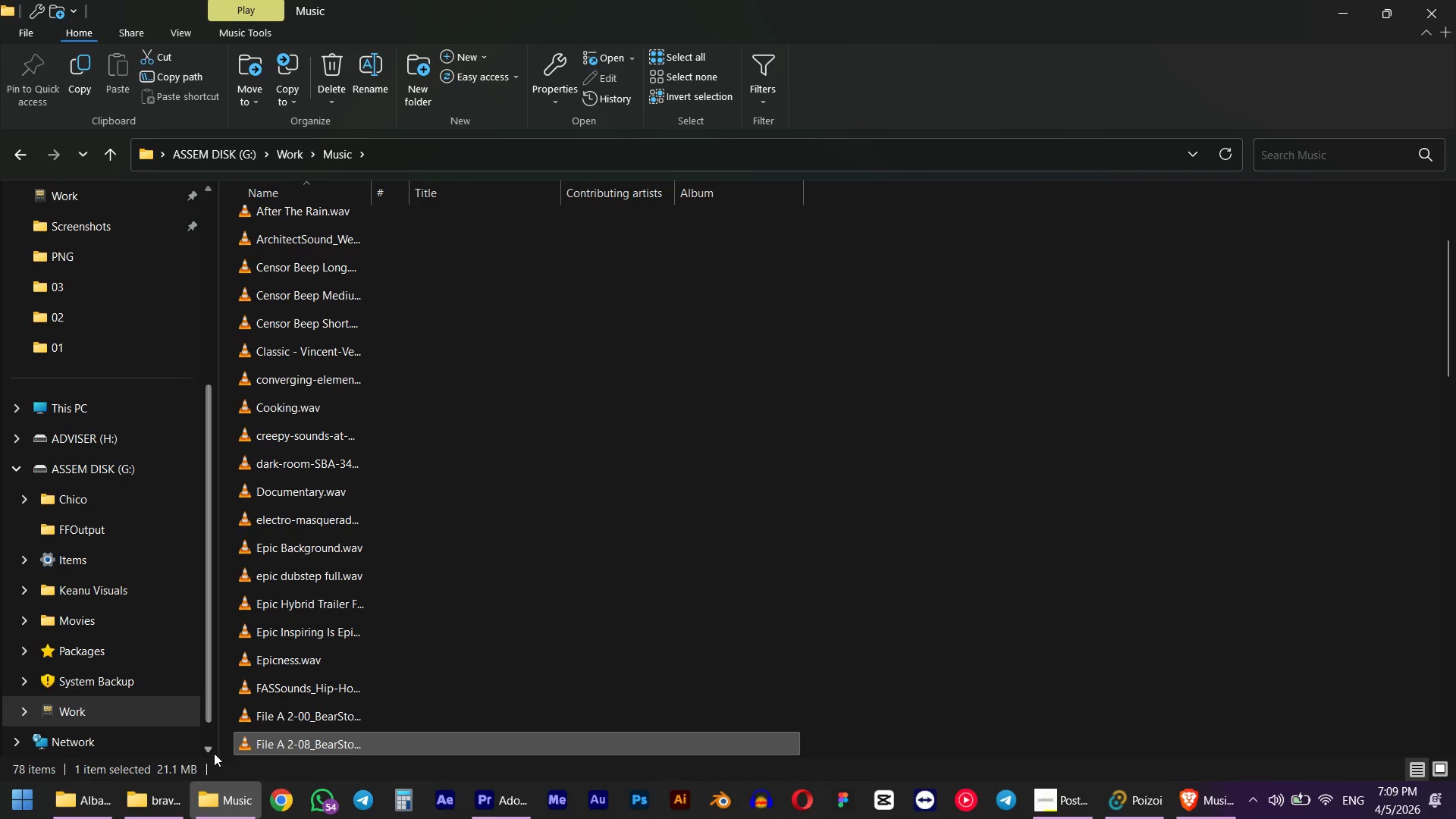 
left_click_drag(start_coordinate=[278, 742], to_coordinate=[630, 586])
 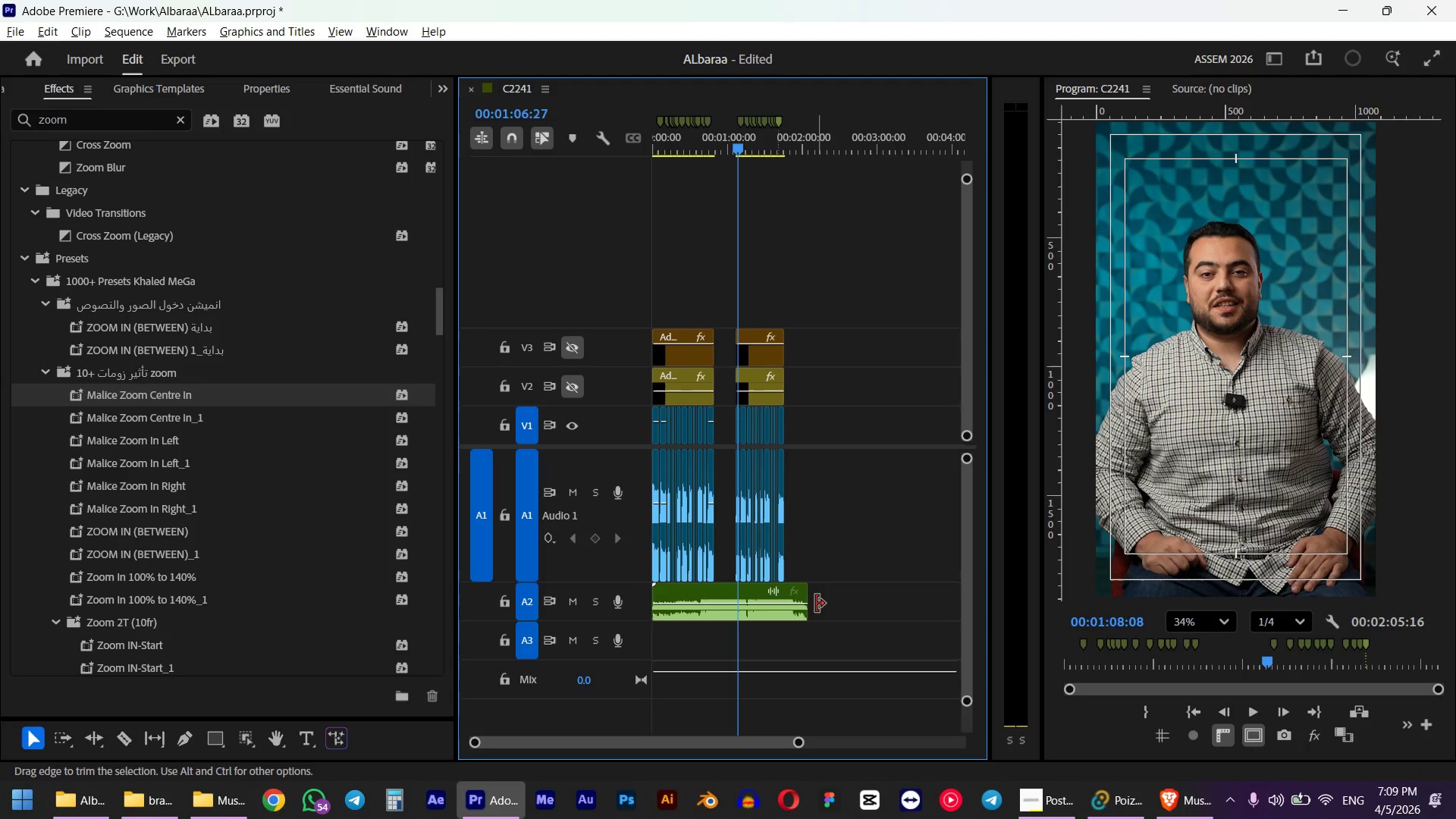 
left_click_drag(start_coordinate=[815, 604], to_coordinate=[725, 604])
 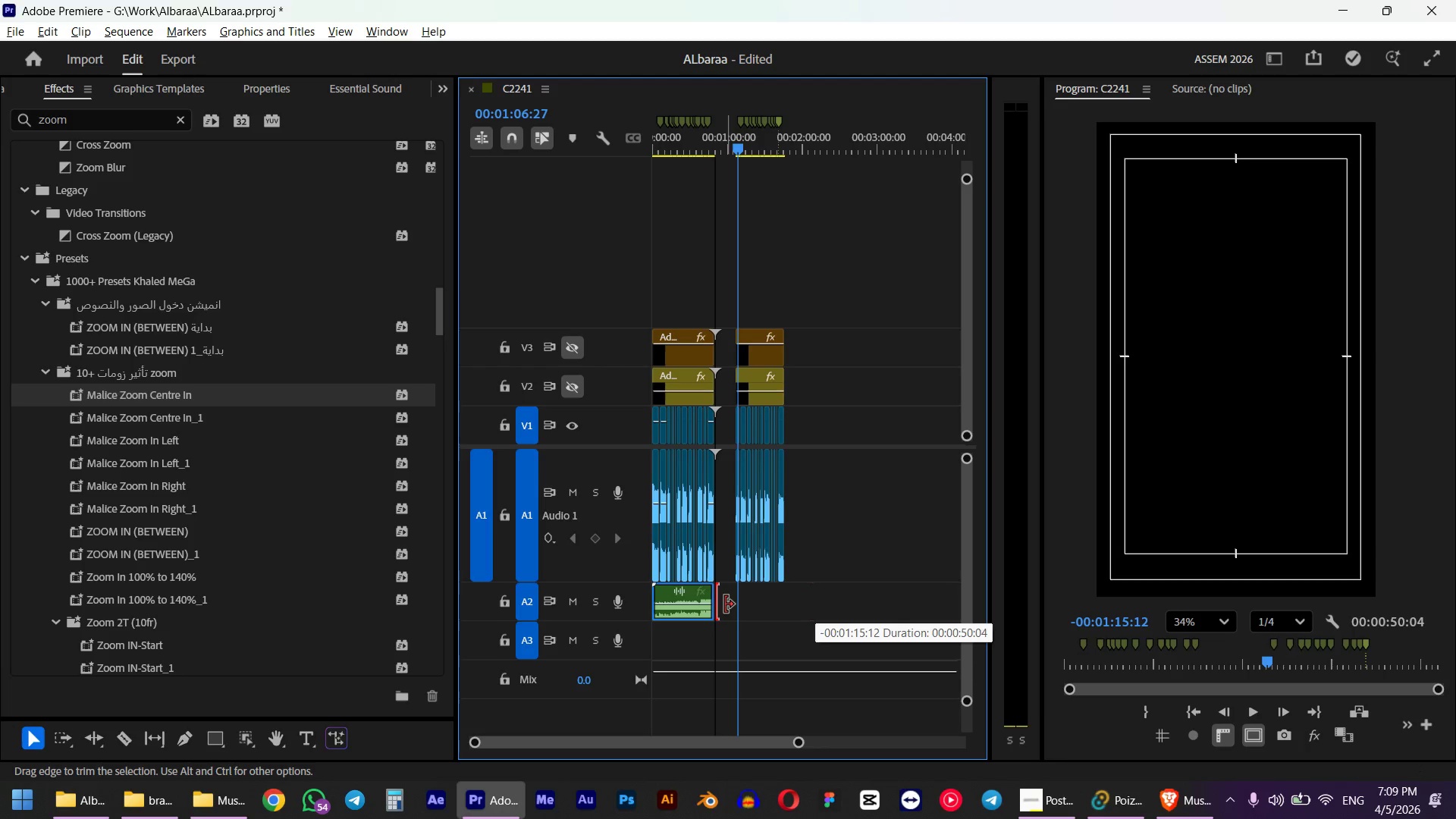 
hold_key(key=AltLeft, duration=0.83)
scroll: coordinate [710, 610], scroll_direction: up, amount: 20.0
 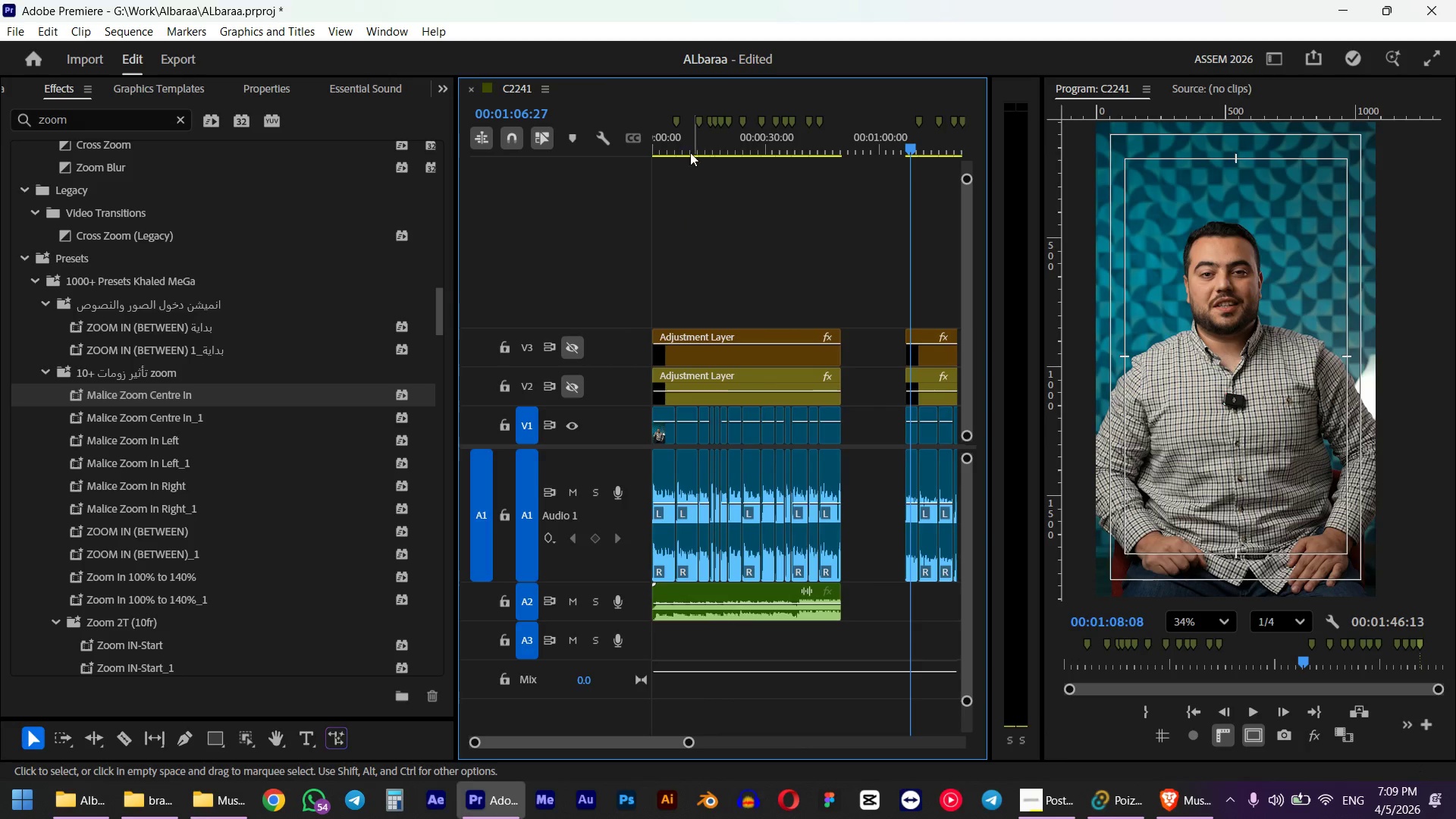 
left_click_drag(start_coordinate=[670, 123], to_coordinate=[657, 140])
 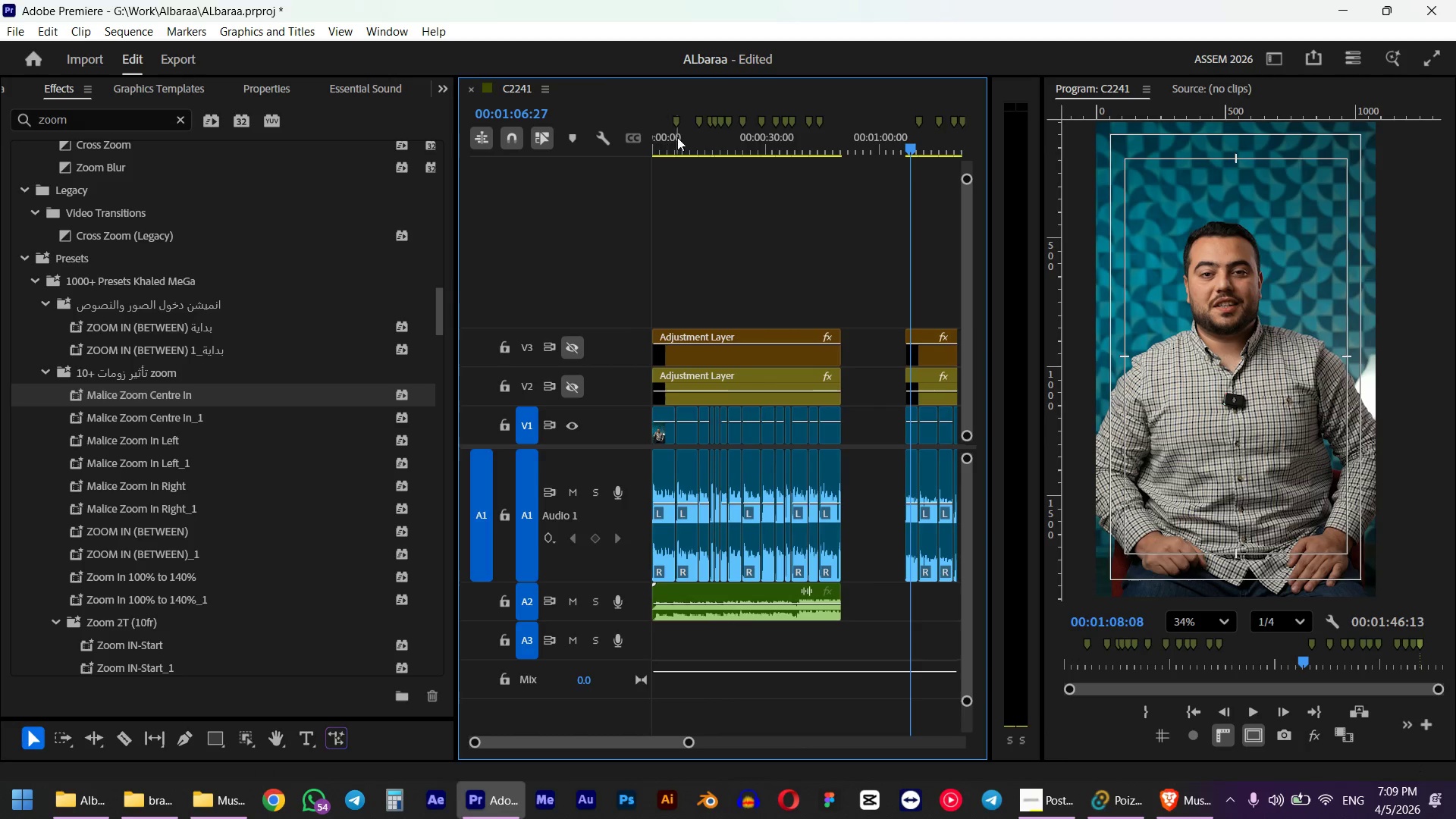 
left_click_drag(start_coordinate=[677, 138], to_coordinate=[664, 149])
 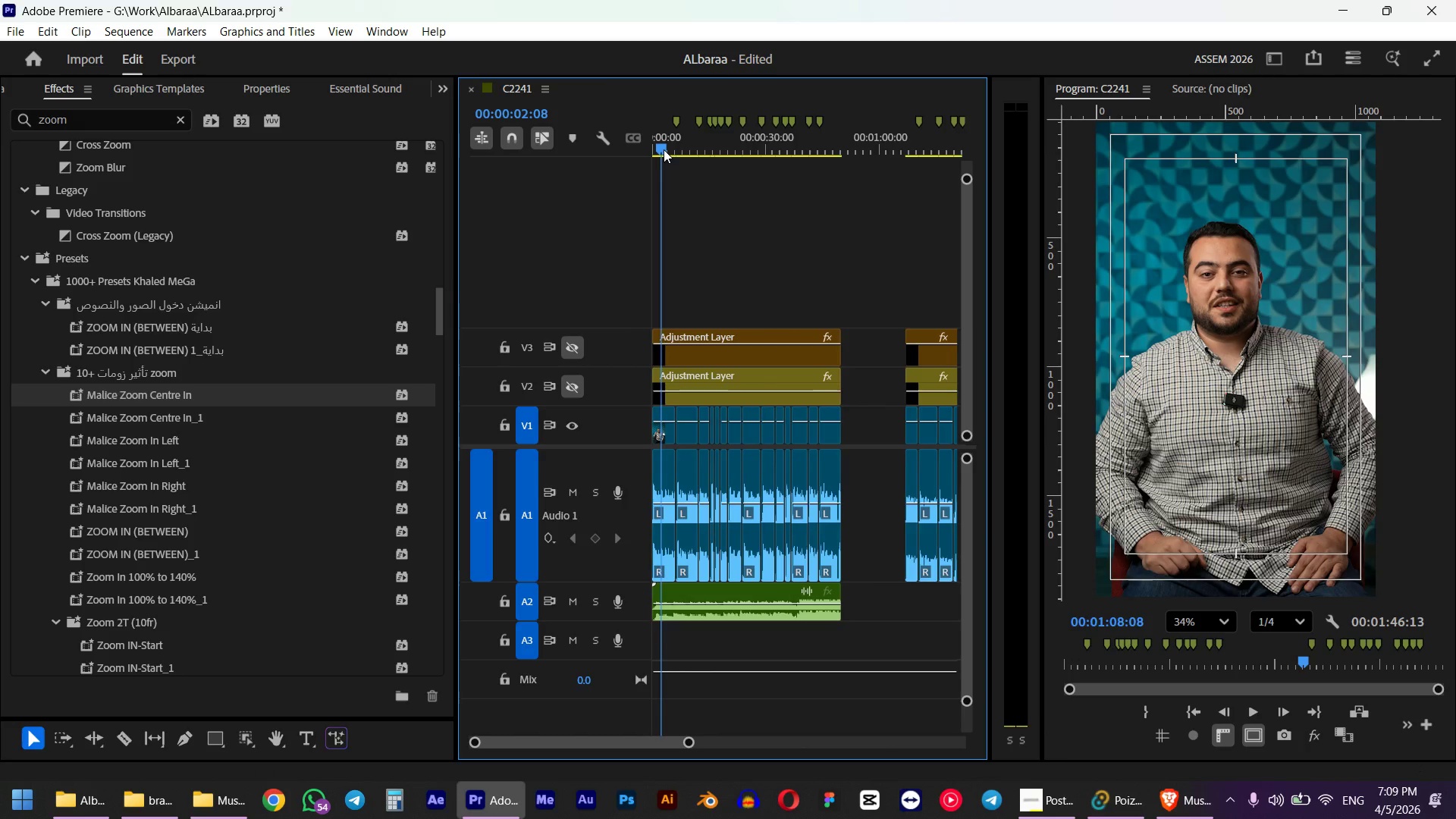 
left_click([588, 498])
 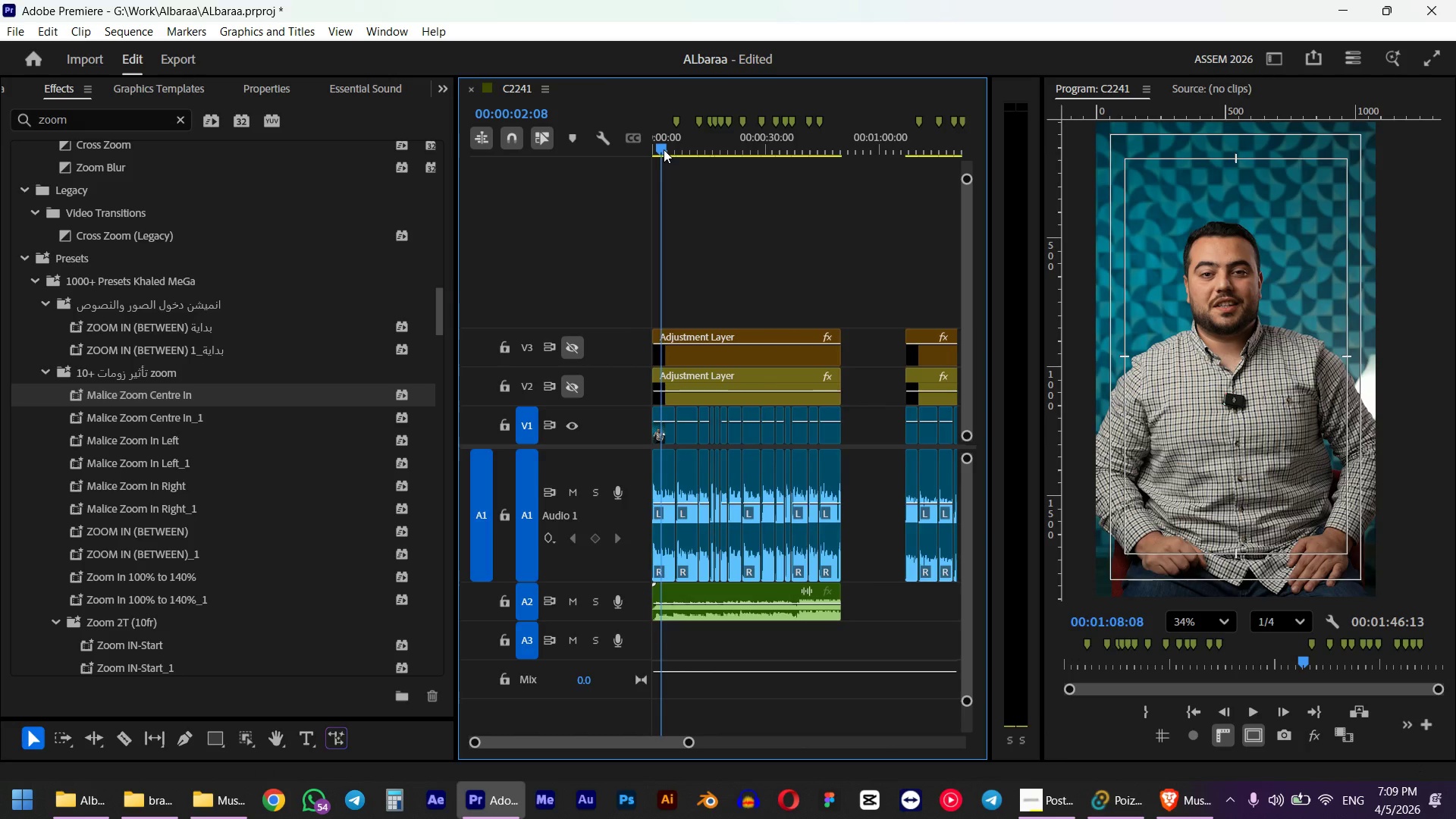 
key(Space)
 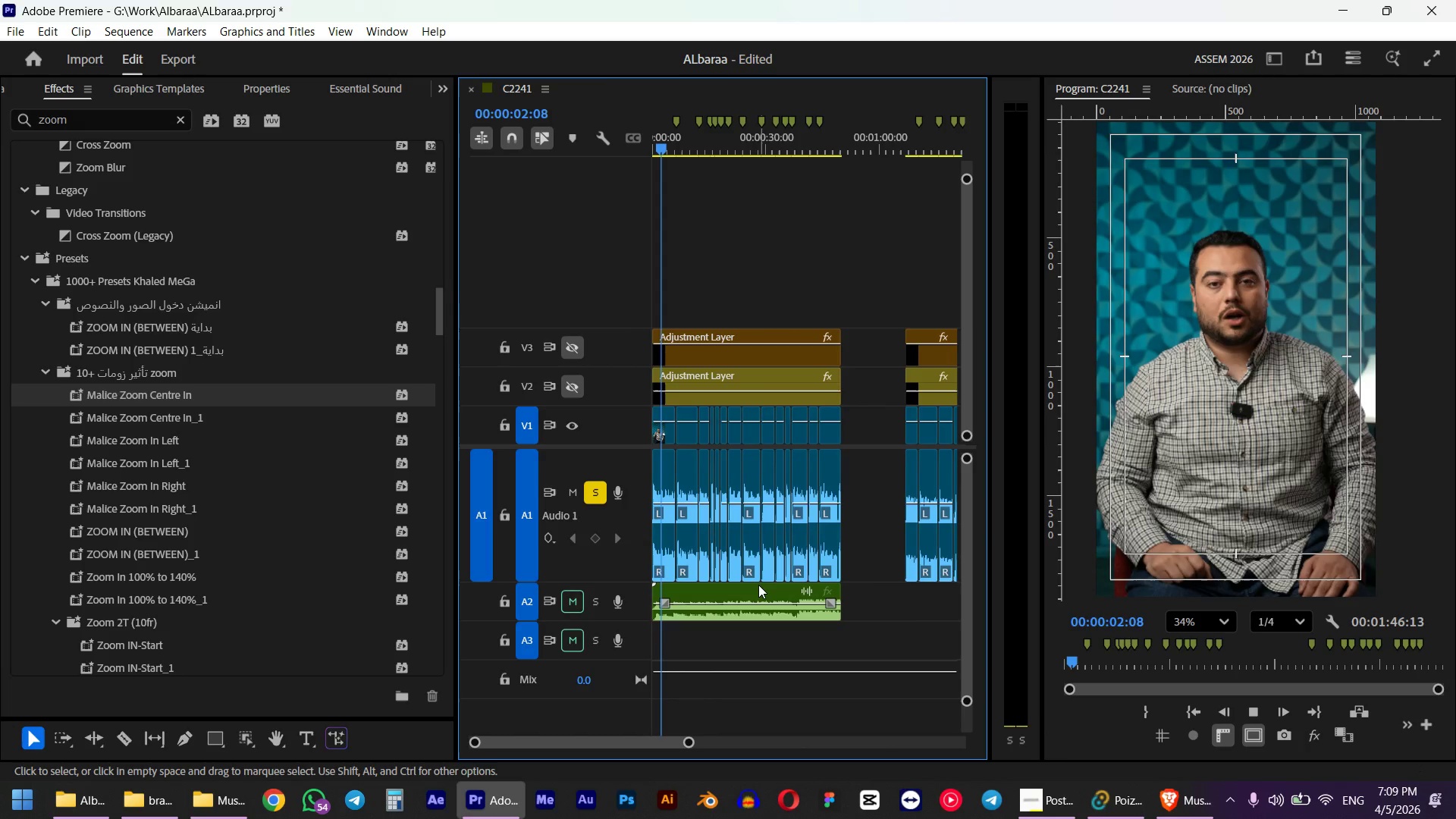 
key(Space)
 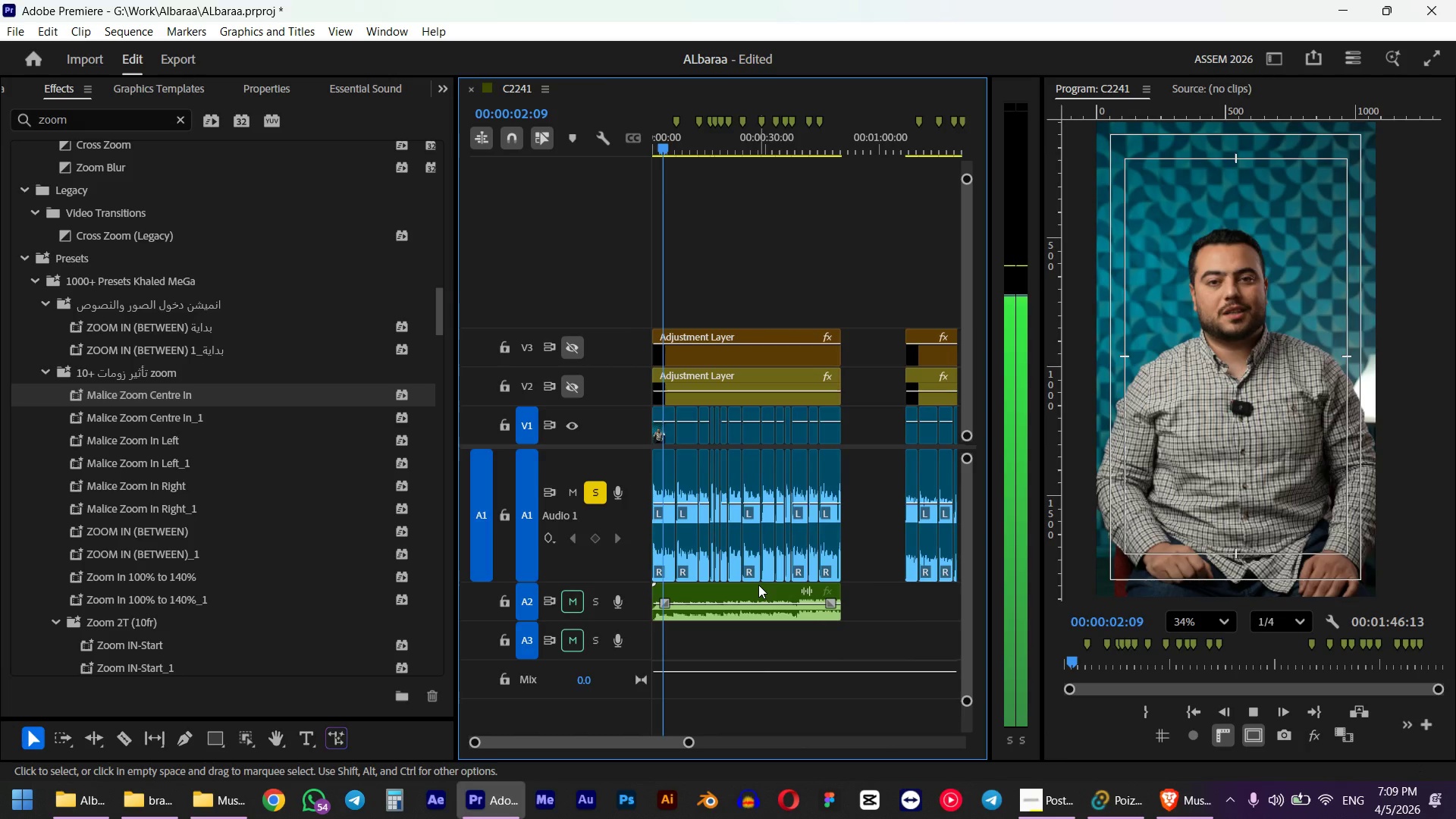 
hold_key(key=AltLeft, duration=1.48)
scroll: coordinate [741, 579], scroll_direction: up, amount: 11.0
 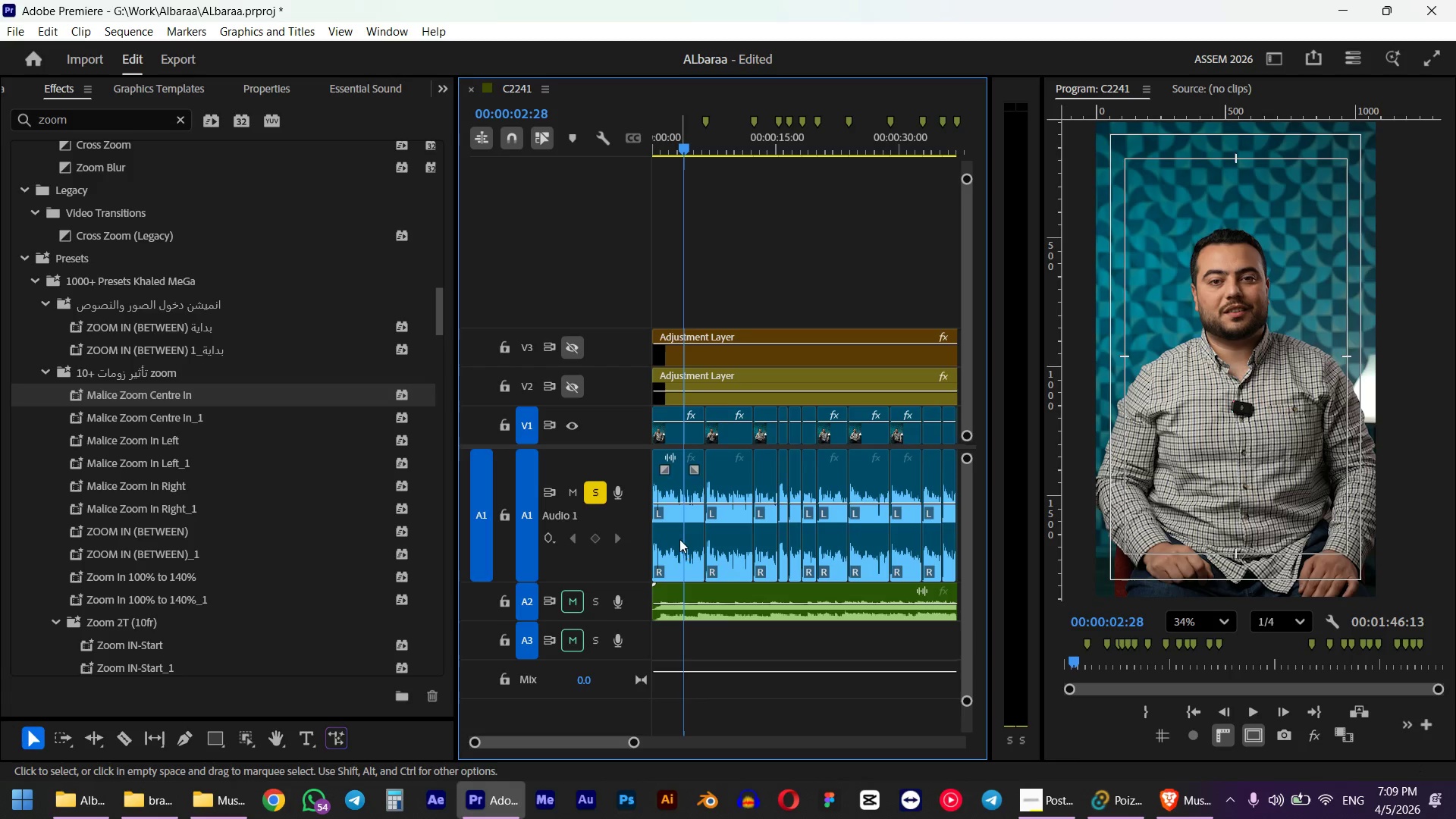 
left_click([679, 539])
 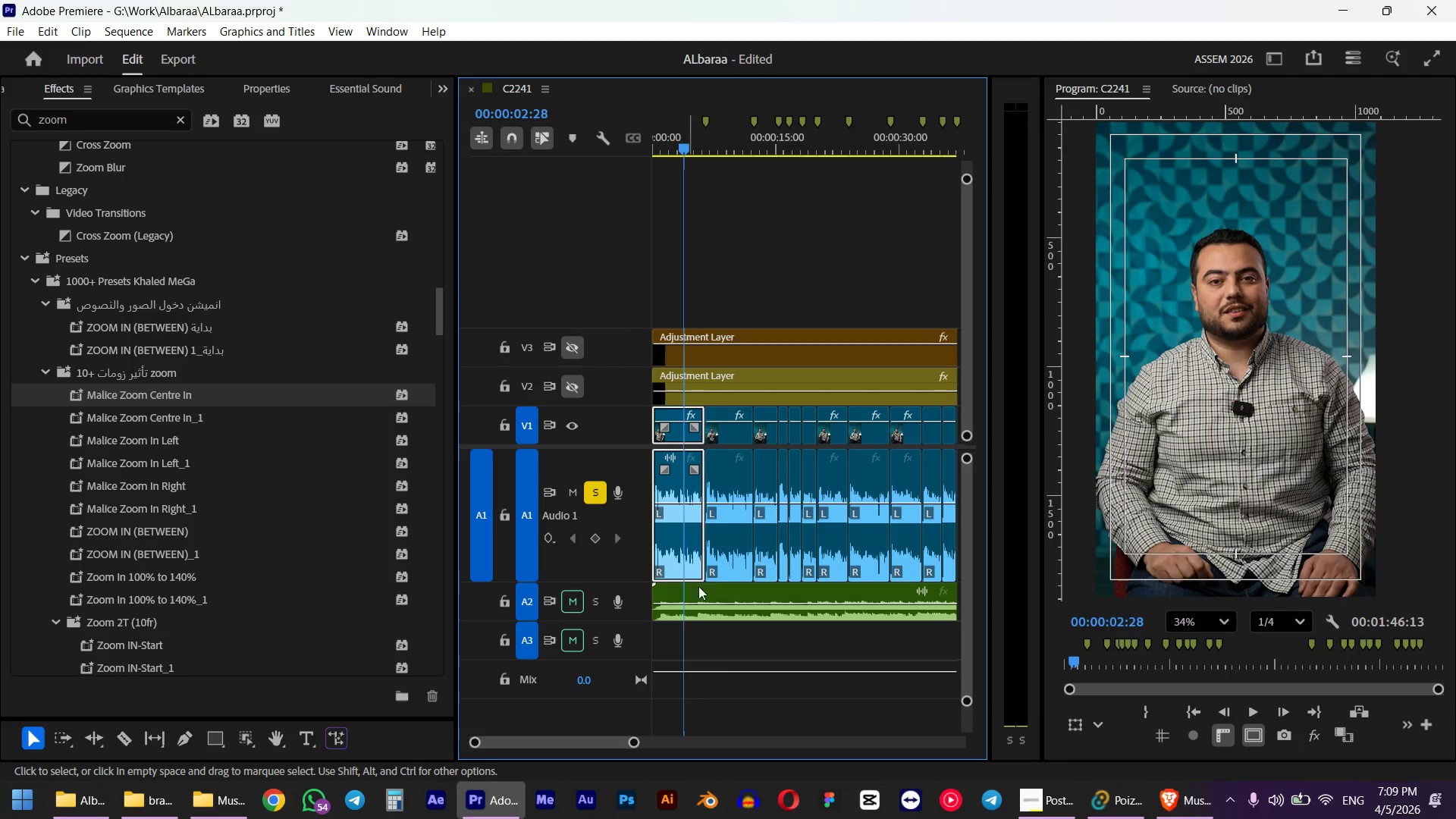 
left_click([722, 669])
 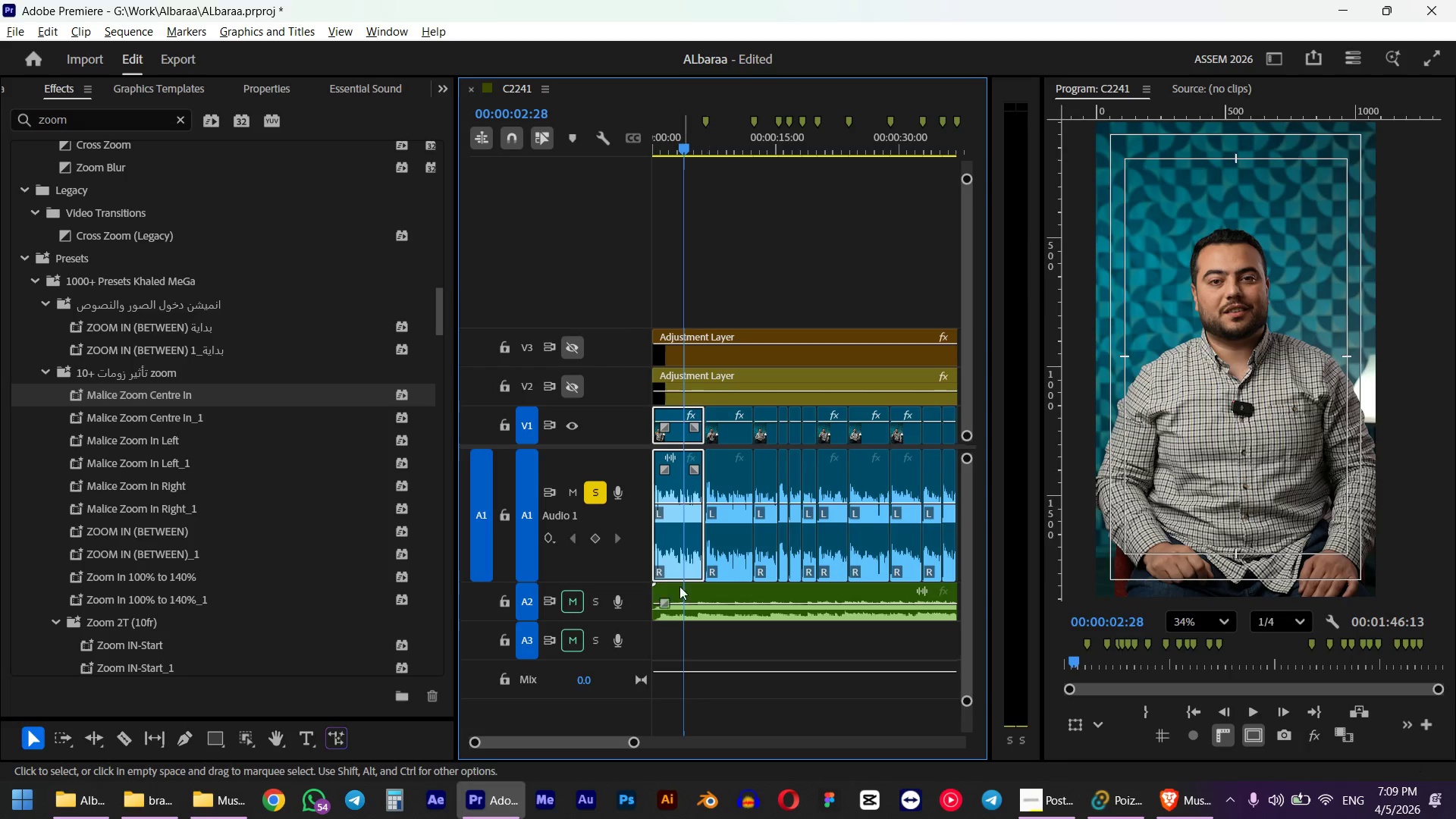 
hold_key(key=AltLeft, duration=0.36)
 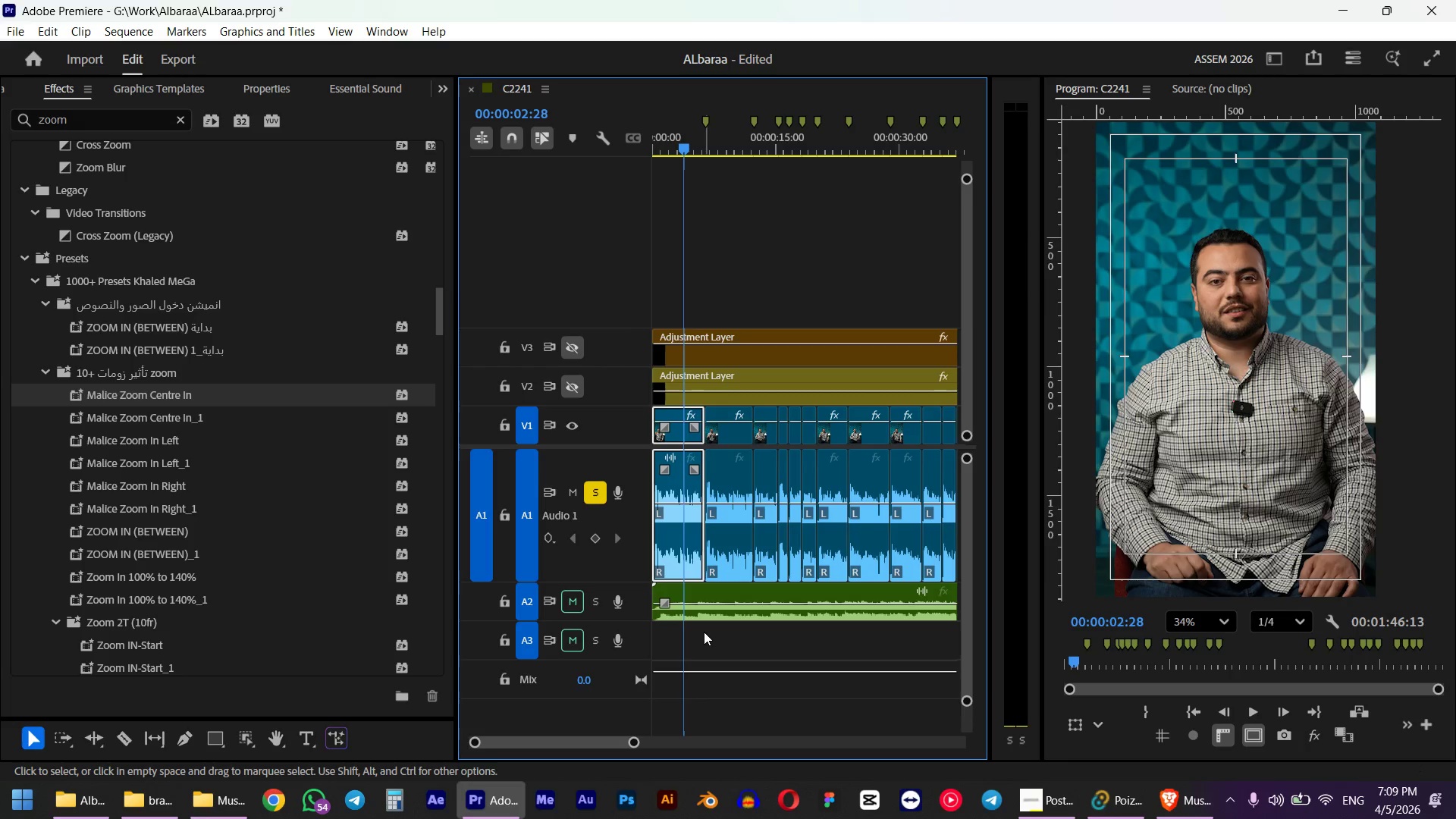 
left_click([704, 632])
 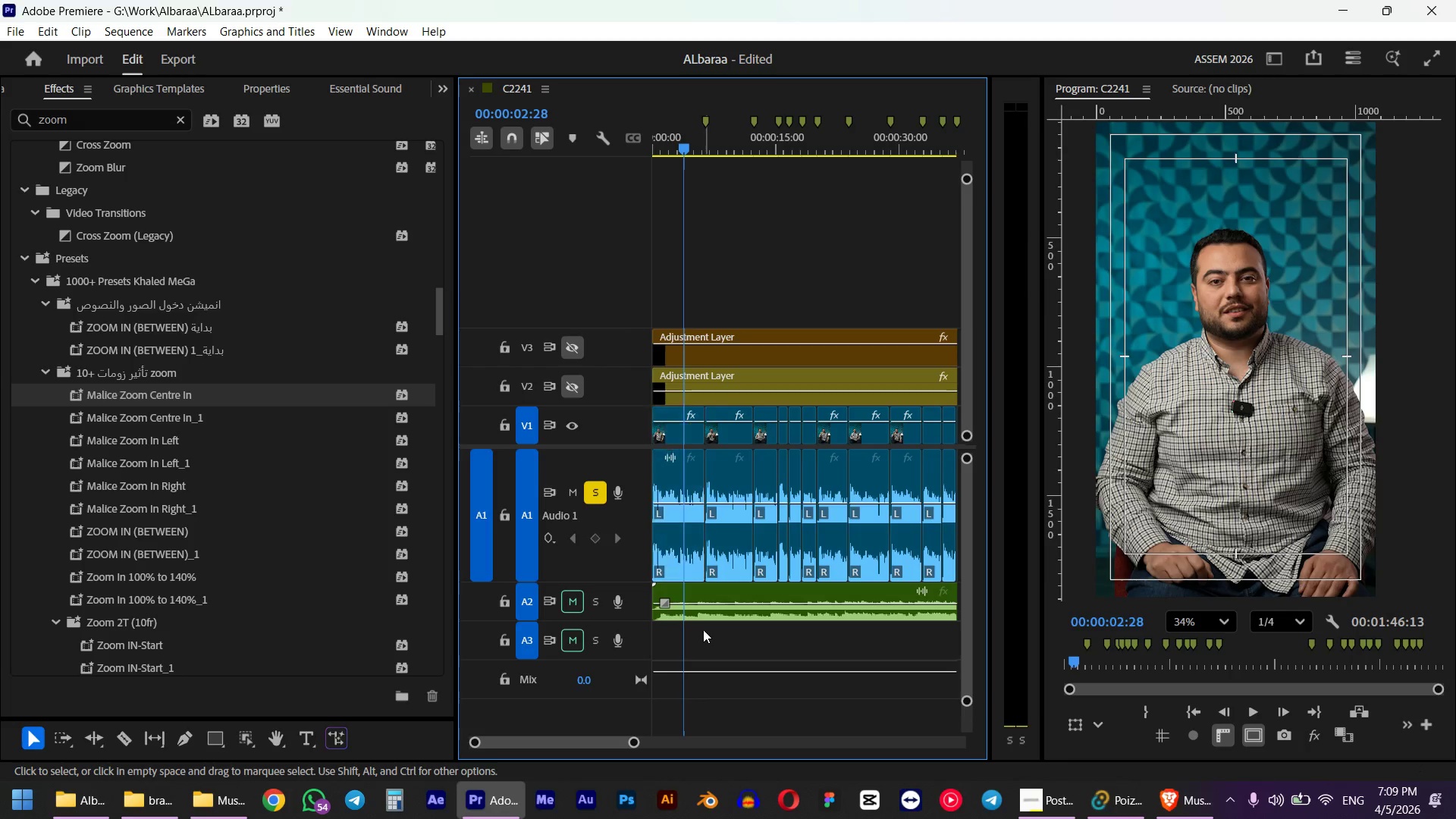 
hold_key(key=AltLeft, duration=0.52)
double_click([685, 553])
 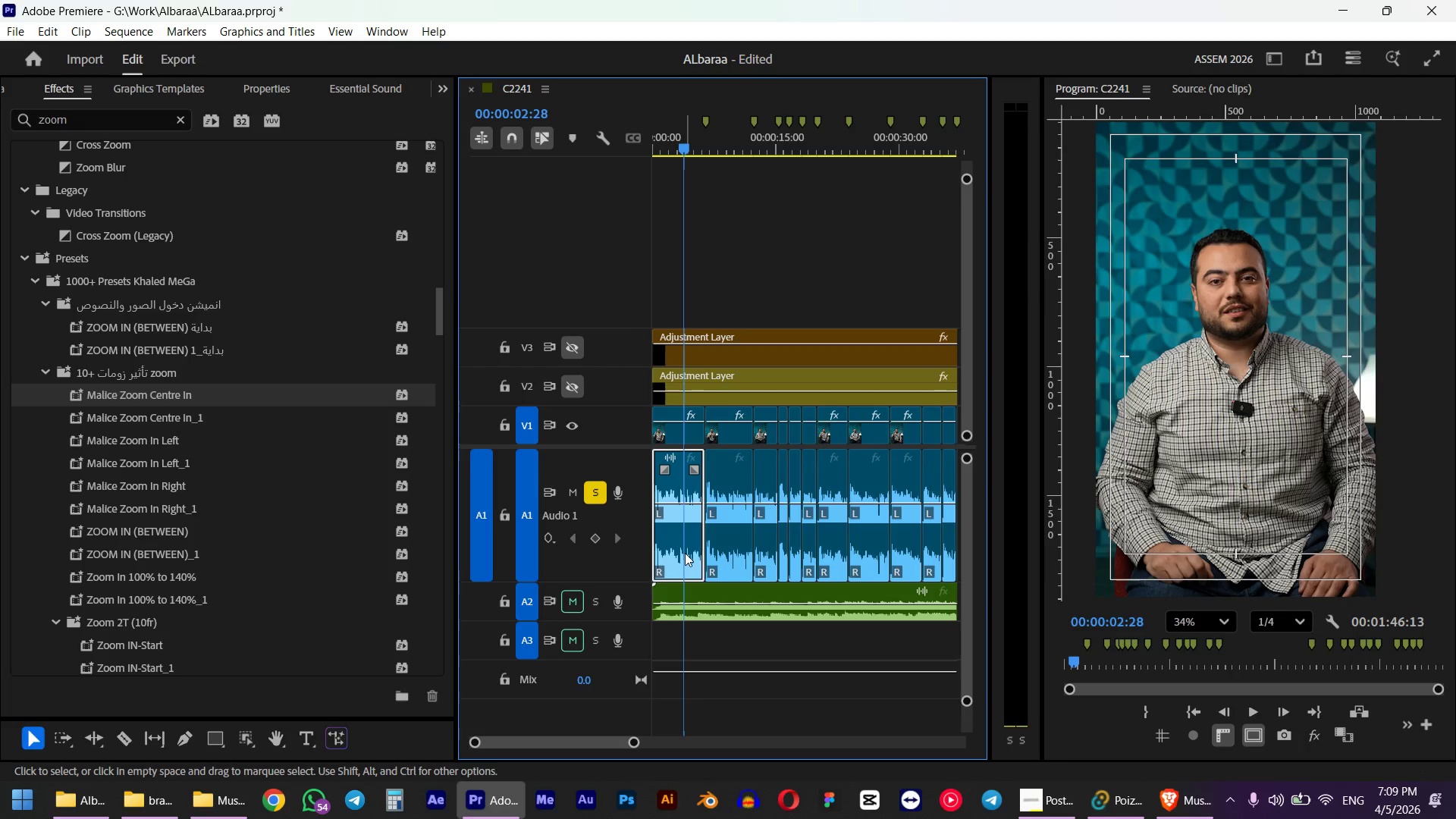 
right_click([685, 553])
 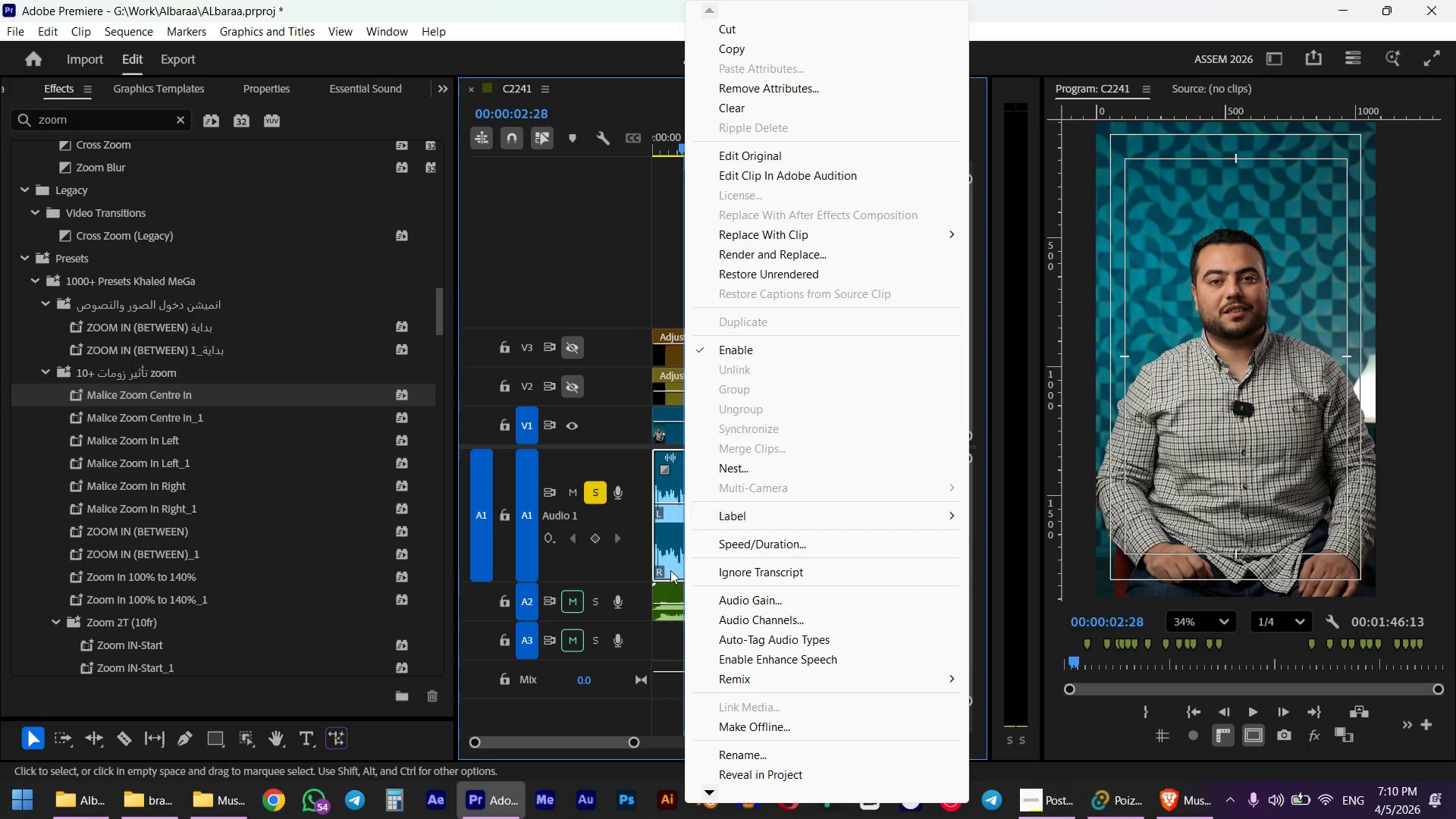 
left_click([667, 557])
 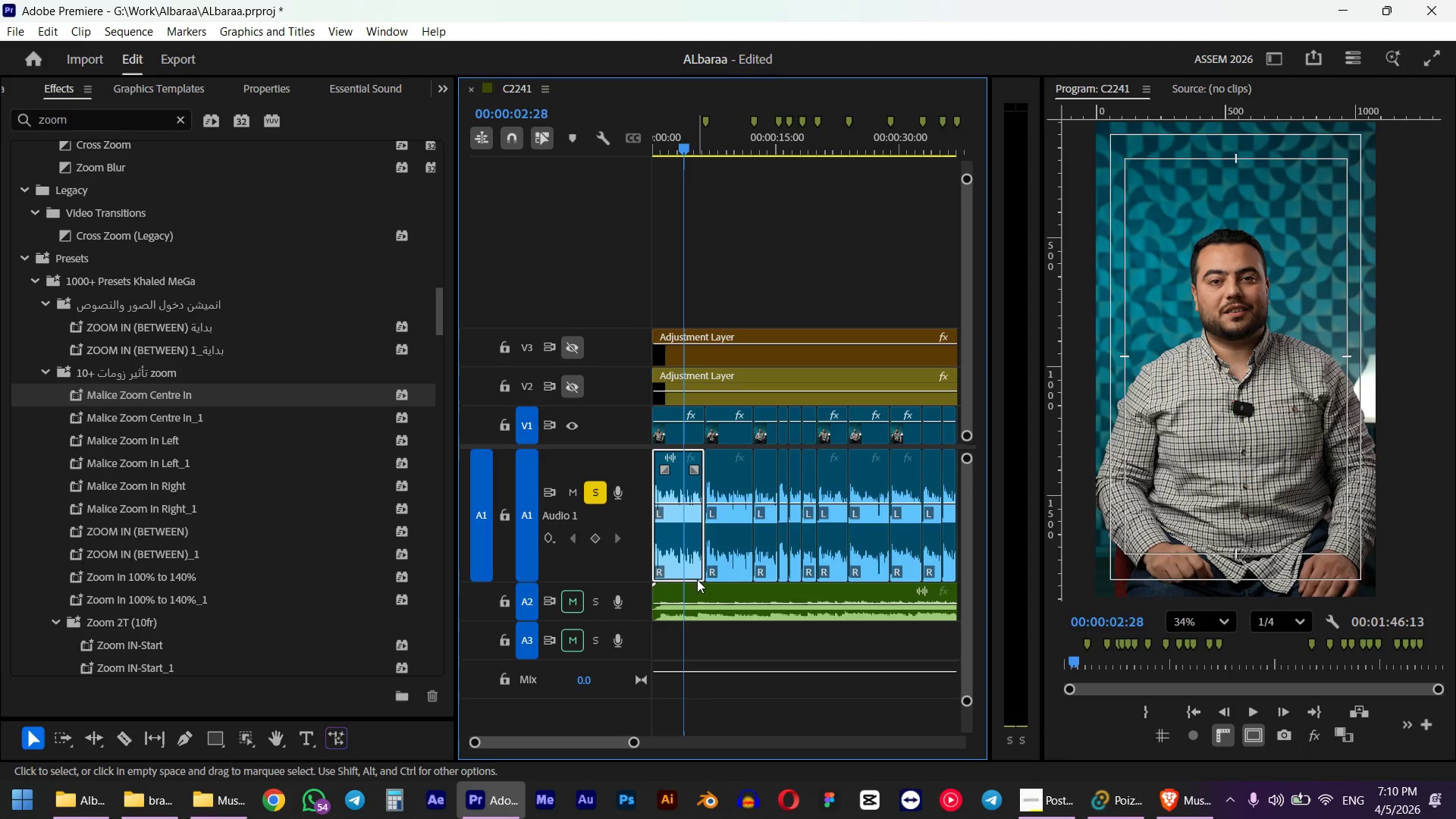 
key(G)
 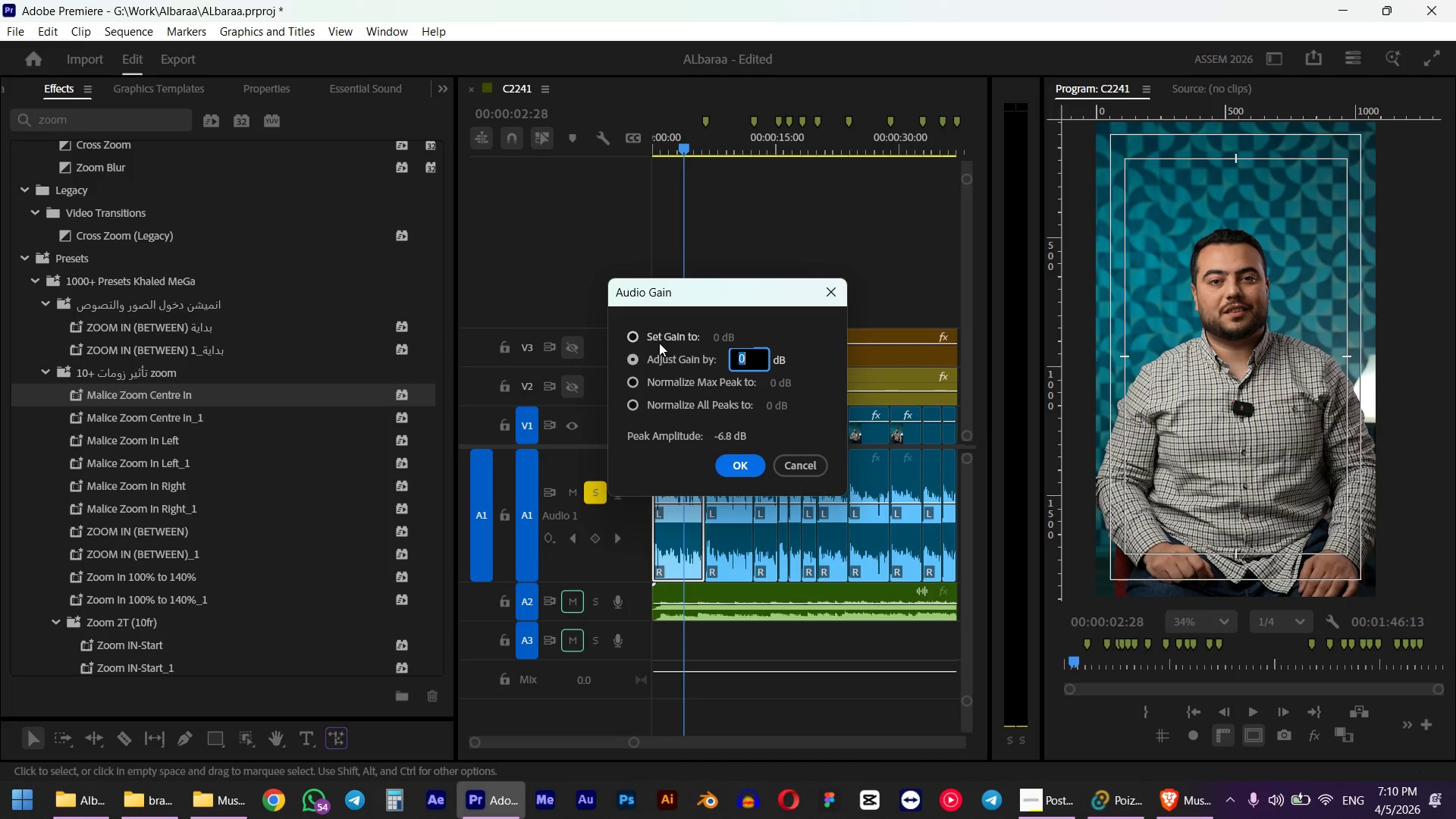 
left_click([663, 383])
 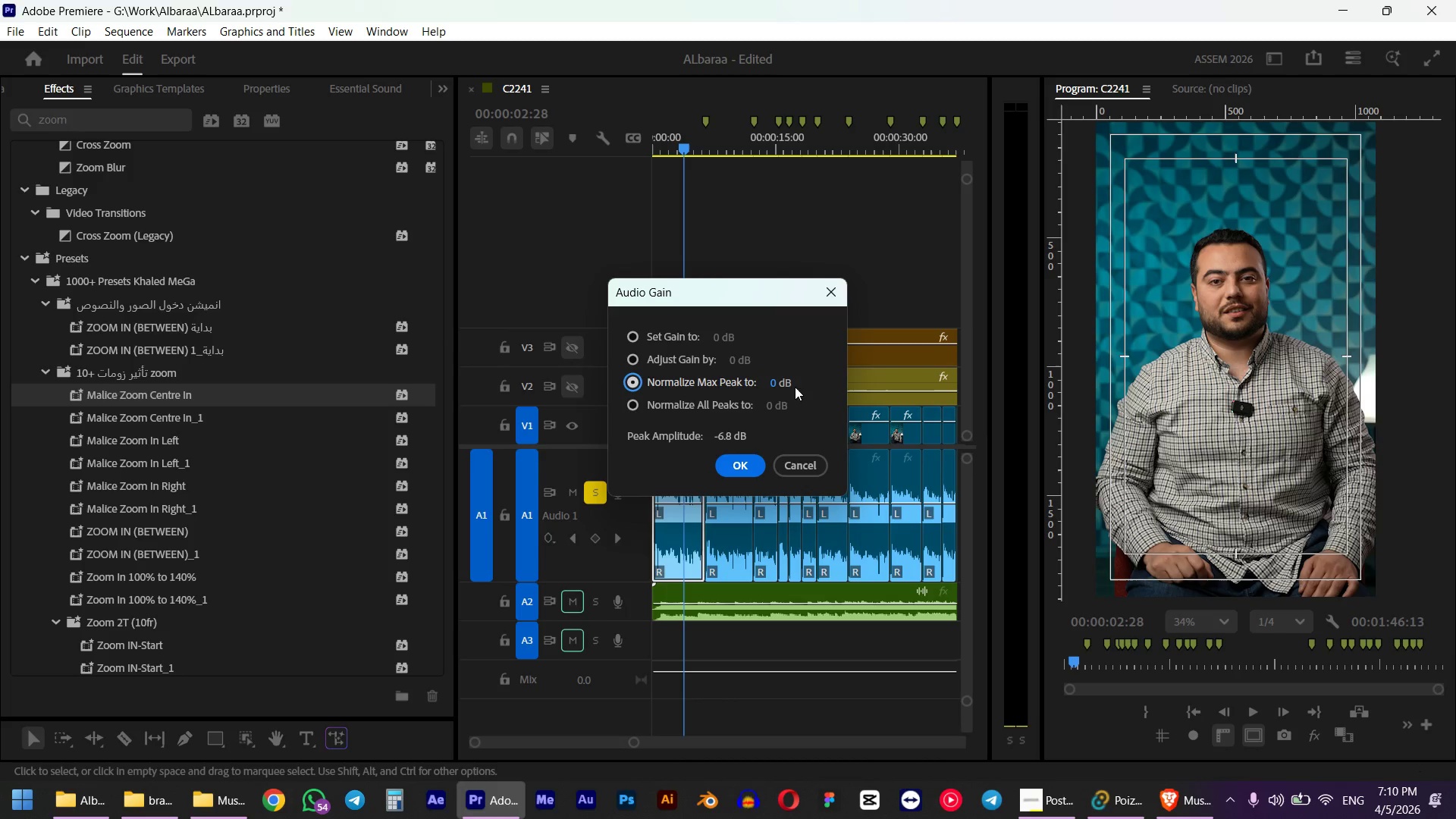 
left_click([777, 387])
 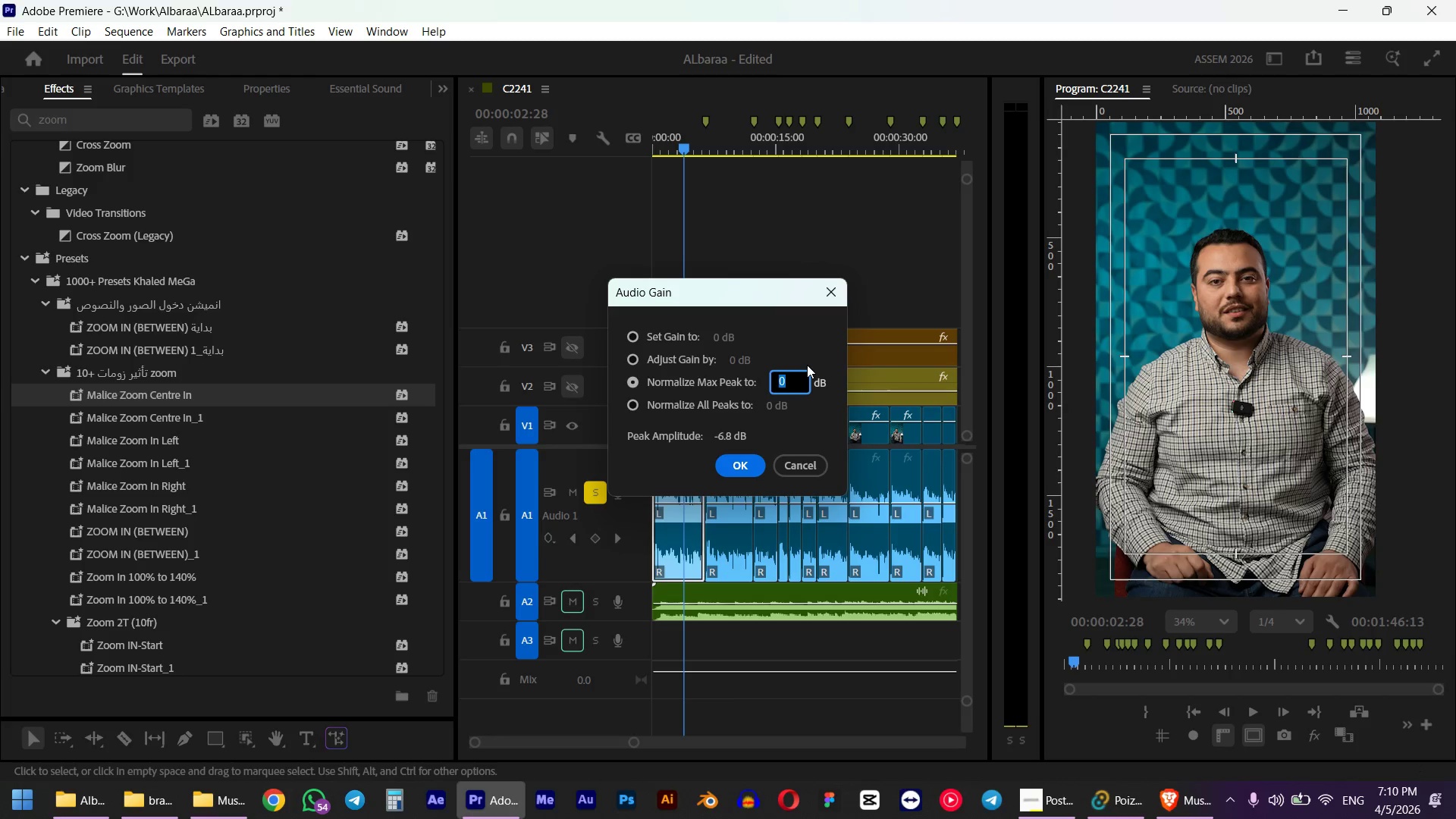 
key(NumpadSubtract)
 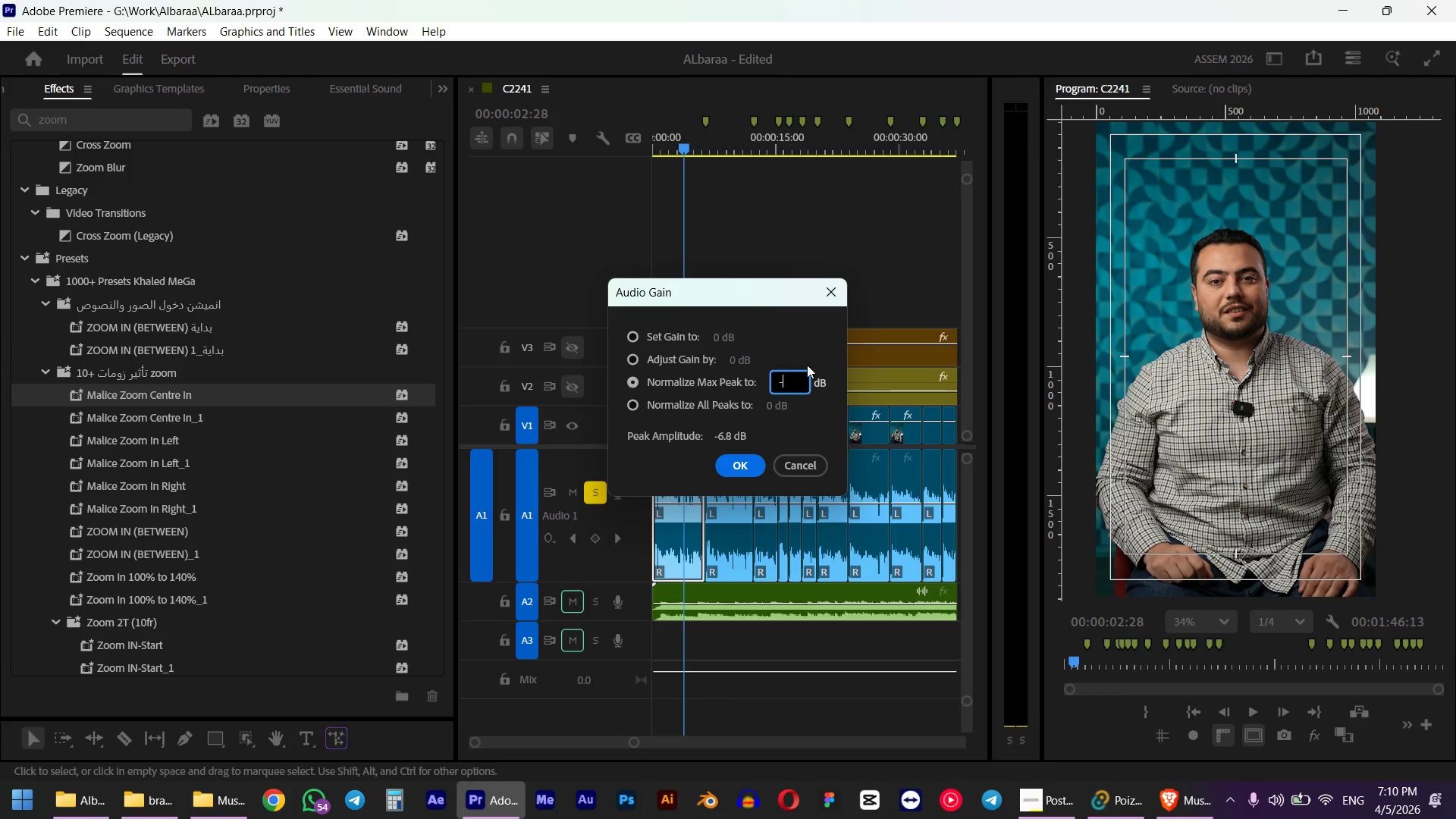 
key(Numpad3)
 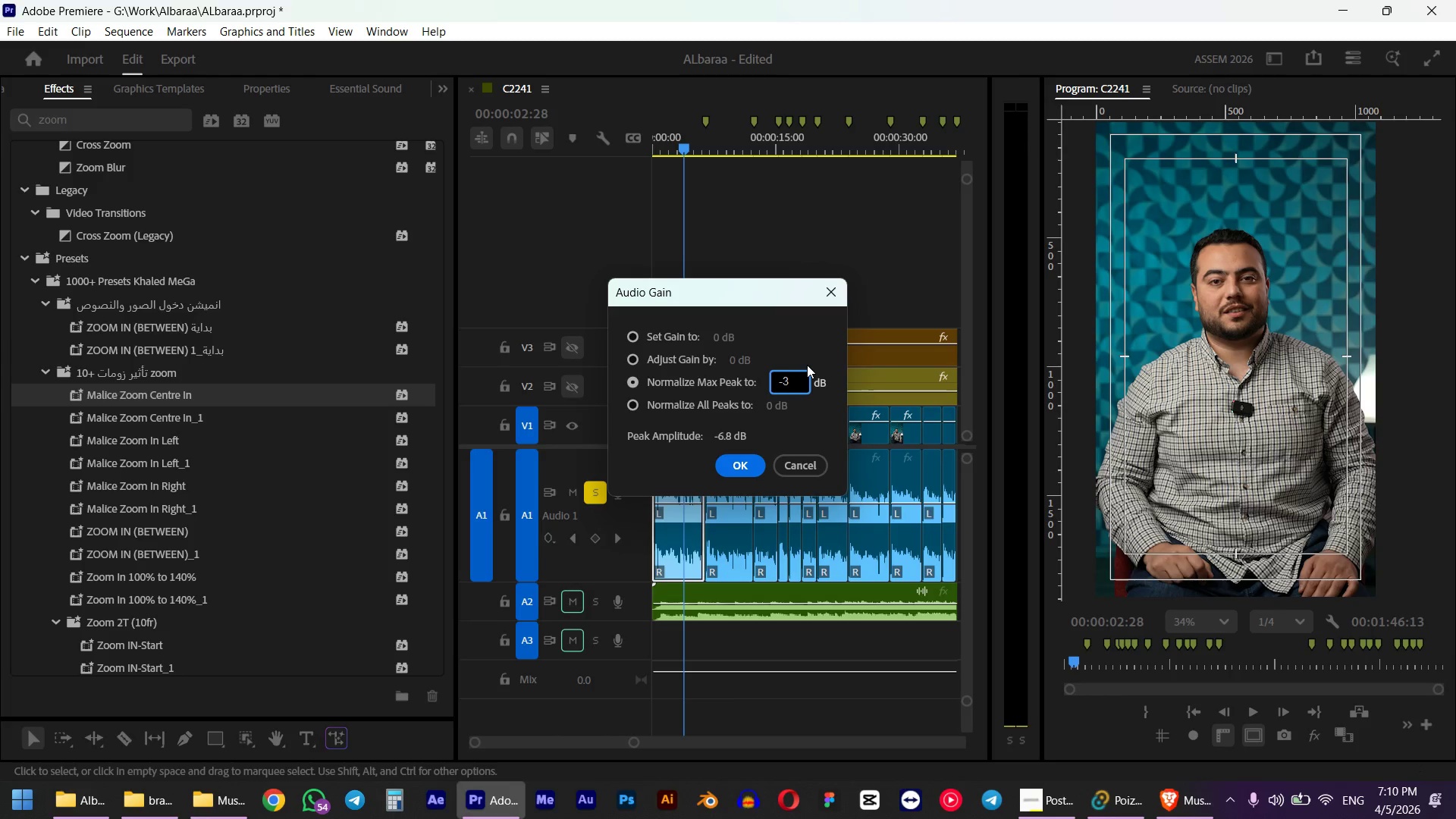 
key(NumpadEnter)
 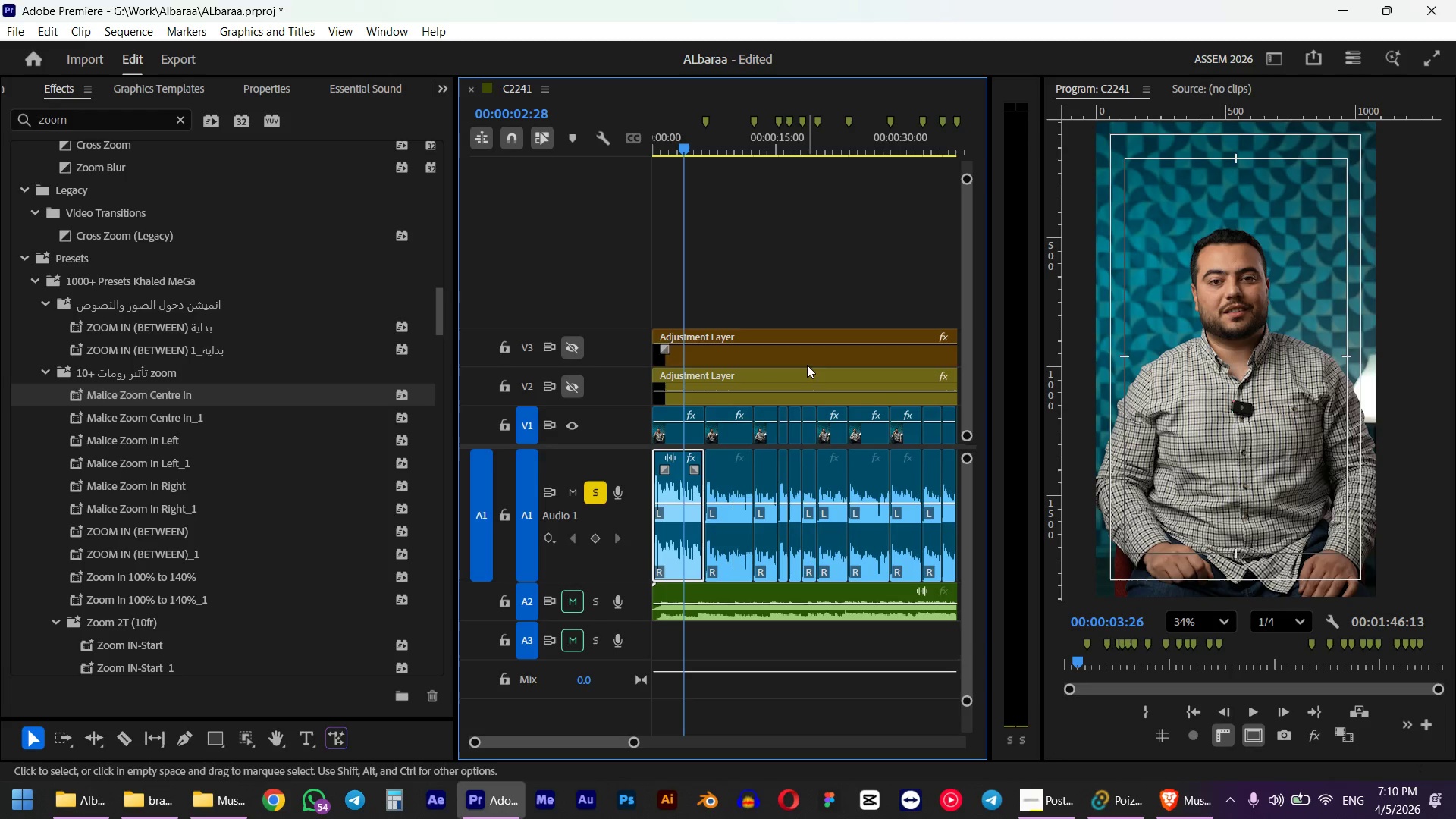 
key(Space)
 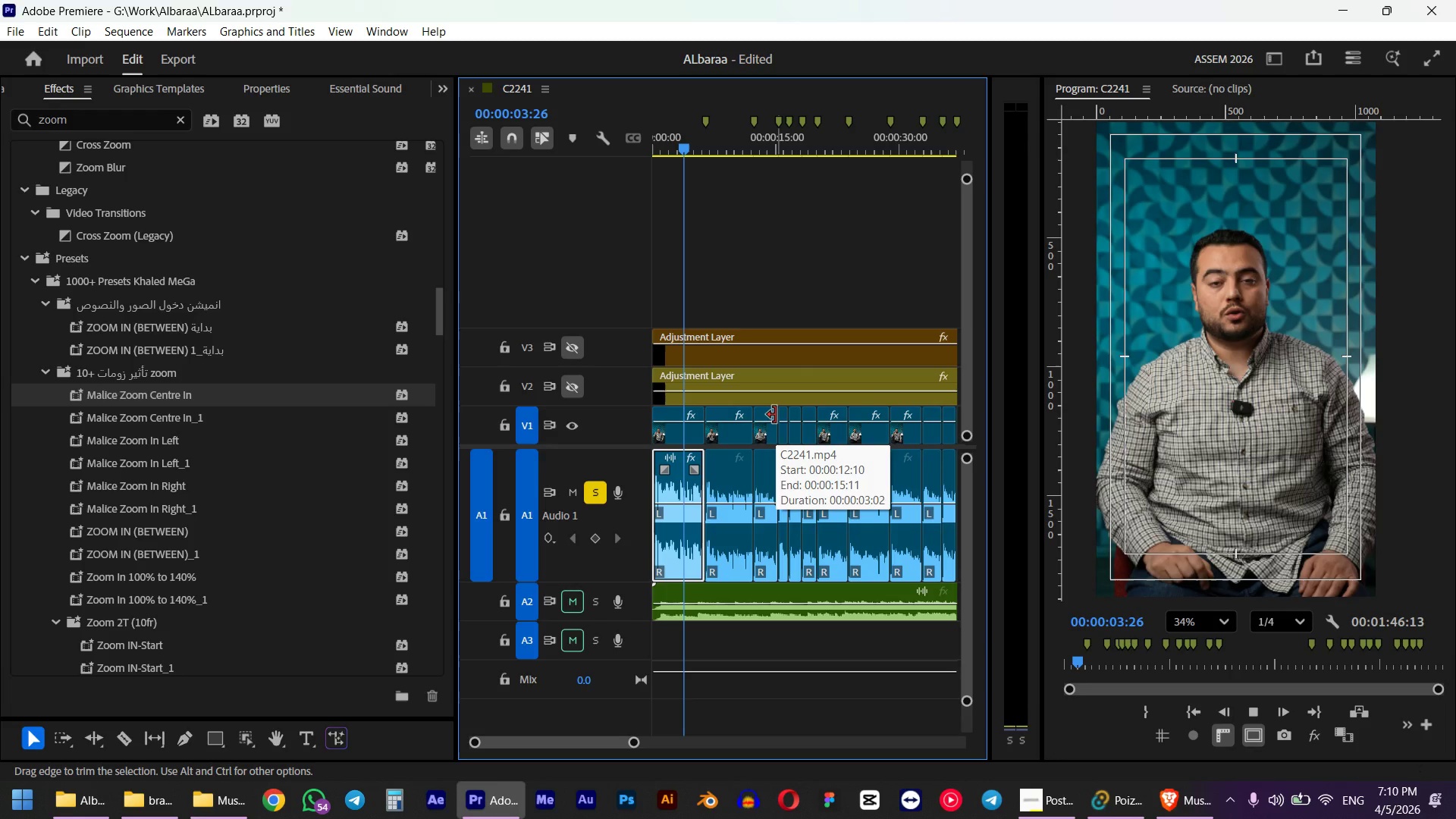 
key(Space)
 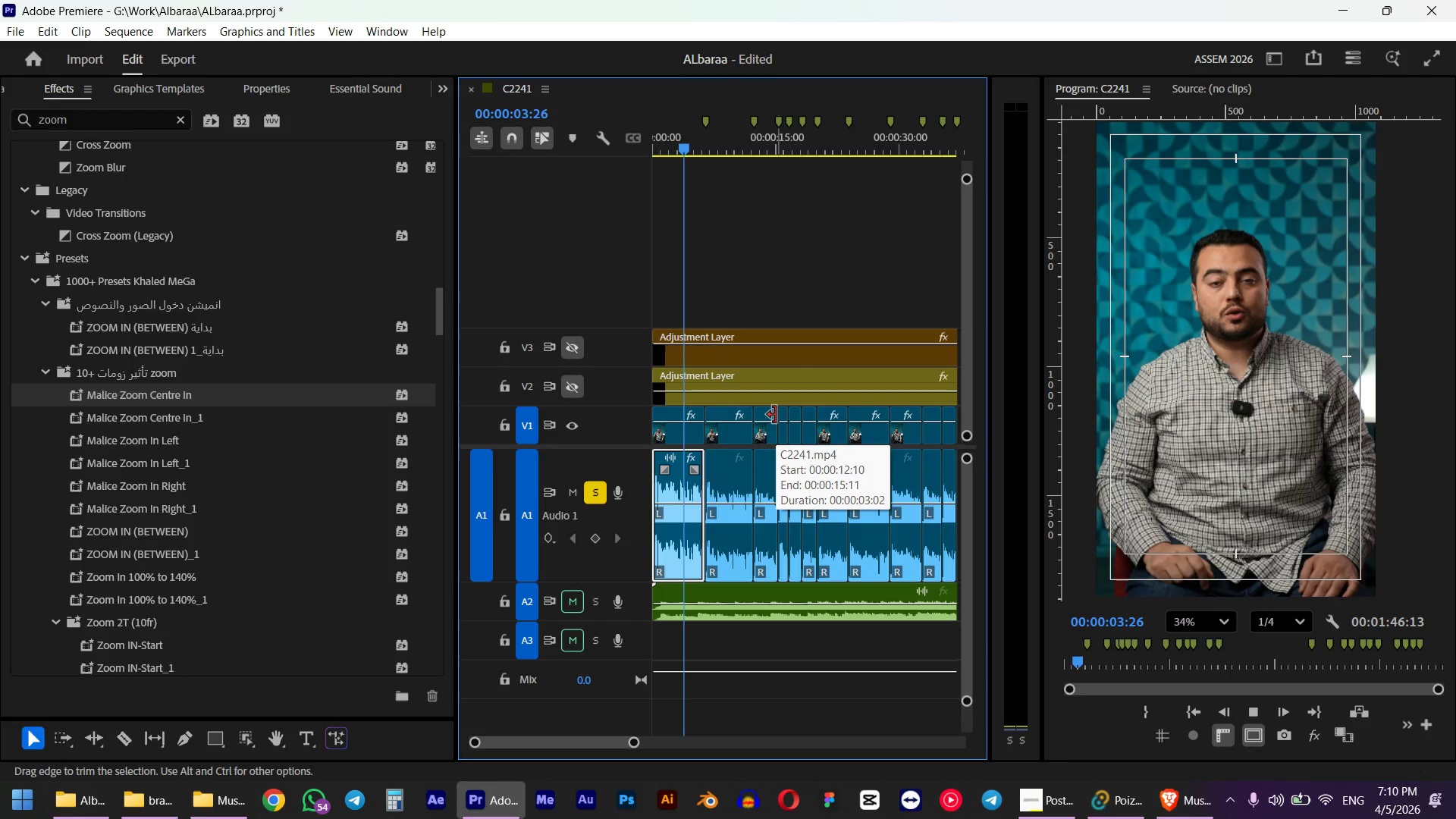 
hold_key(key=AltLeft, duration=0.75)
scroll: coordinate [708, 494], scroll_direction: down, amount: 9.0
 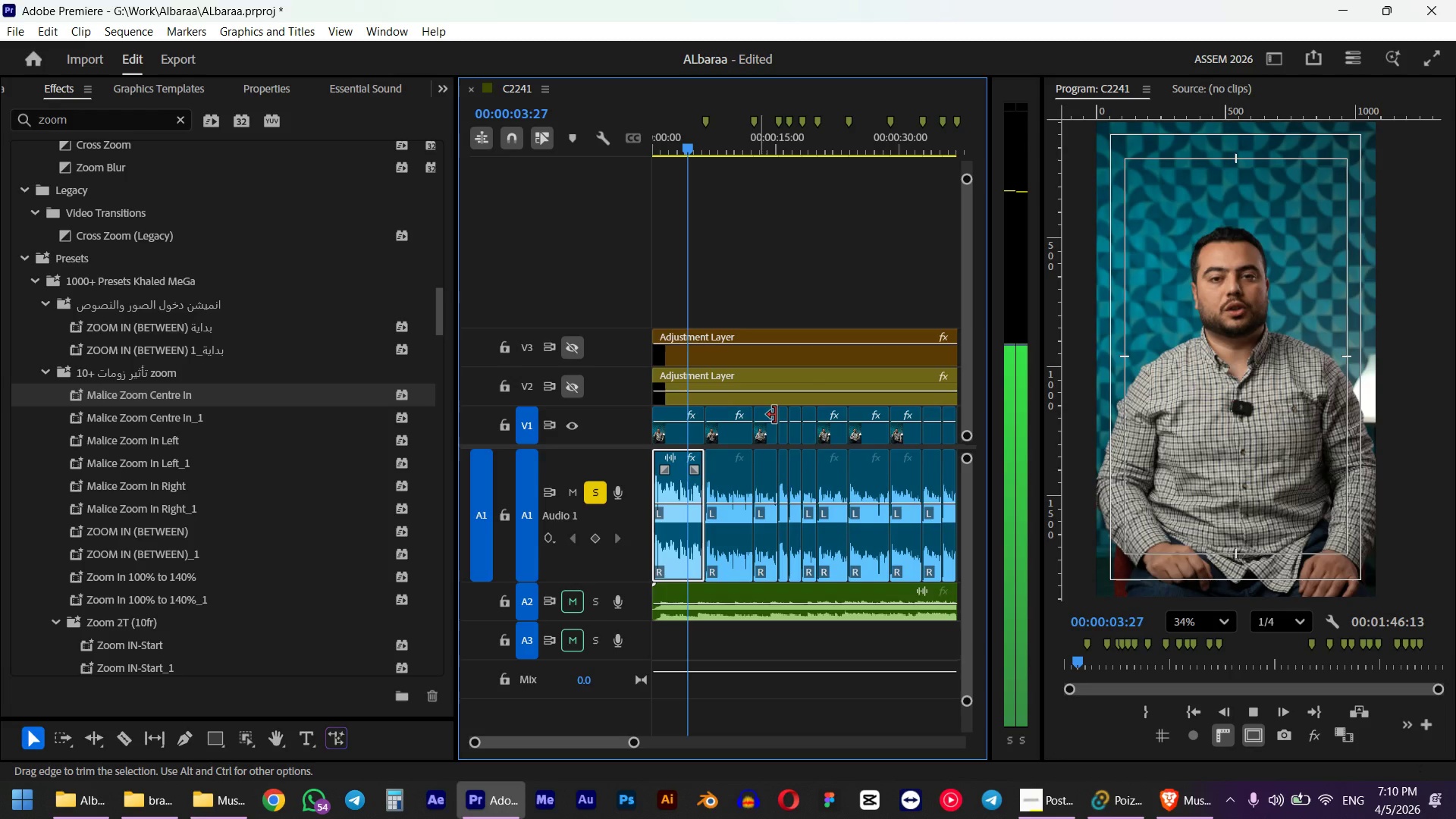 
left_click_drag(start_coordinate=[833, 482], to_coordinate=[845, 528])
 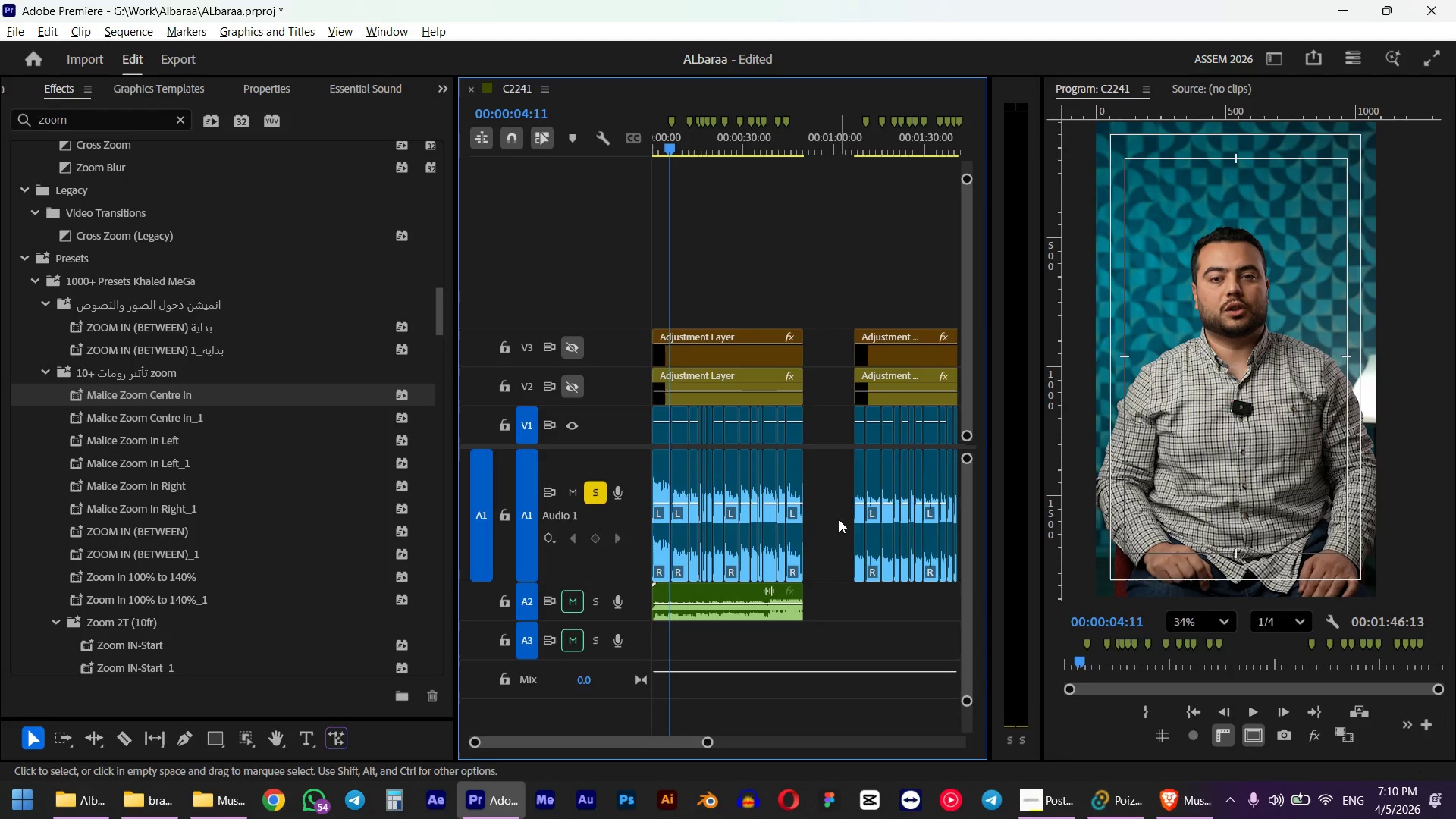 
hold_key(key=AltLeft, duration=0.98)
left_click_drag(start_coordinate=[836, 518], to_coordinate=[687, 561])
 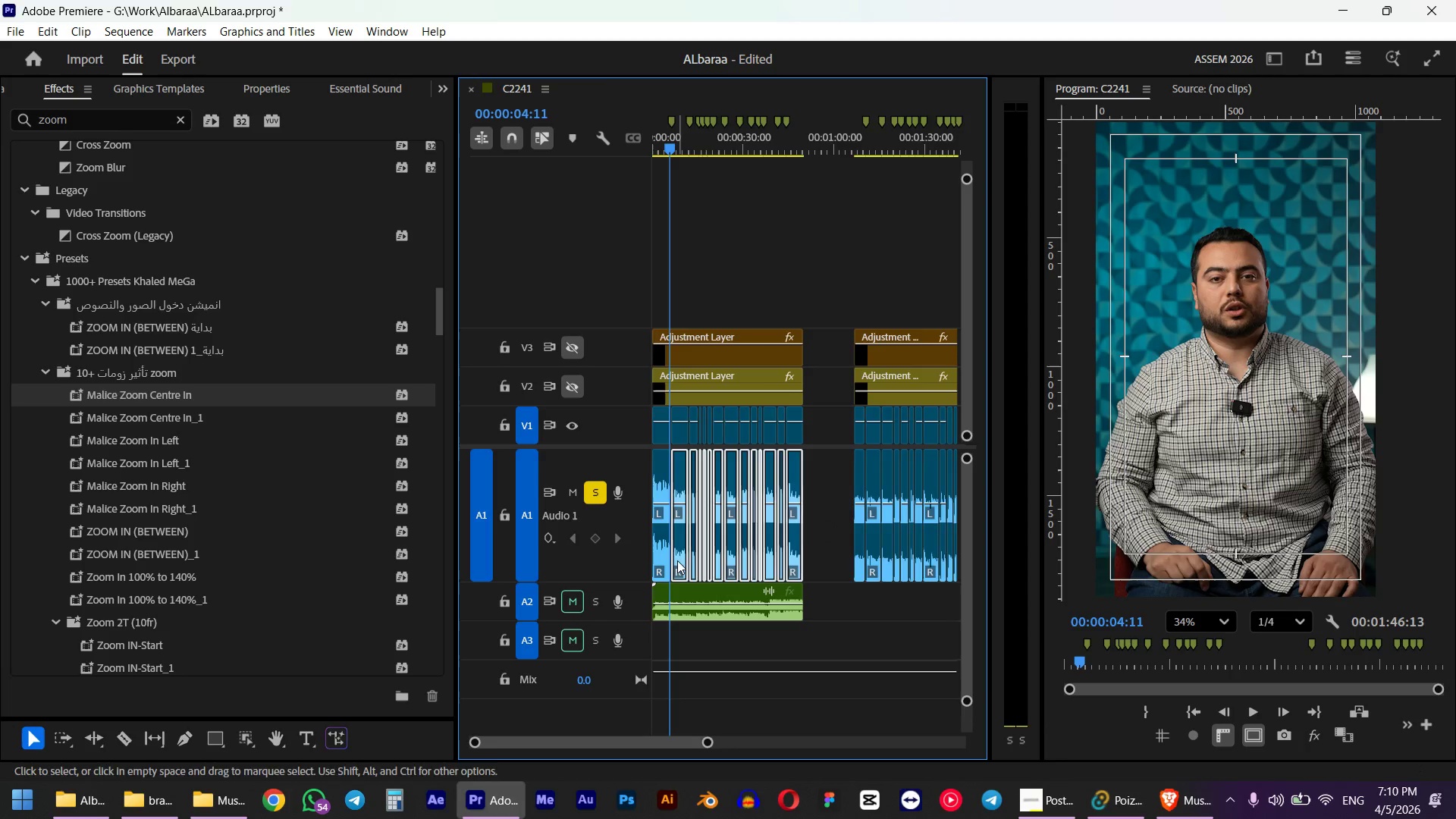 
hold_key(key=AltLeft, duration=0.61)
 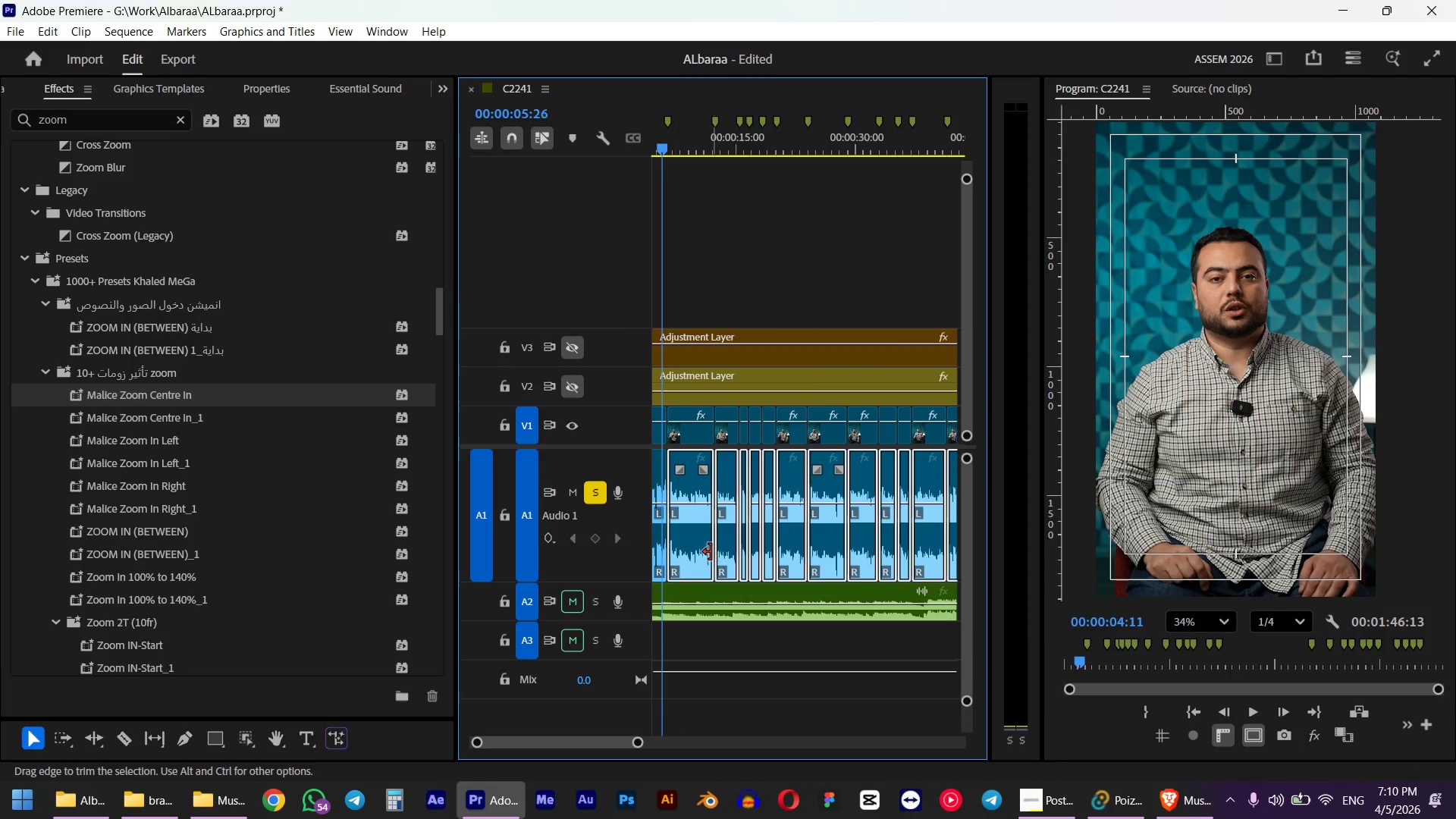 
key(Space)
 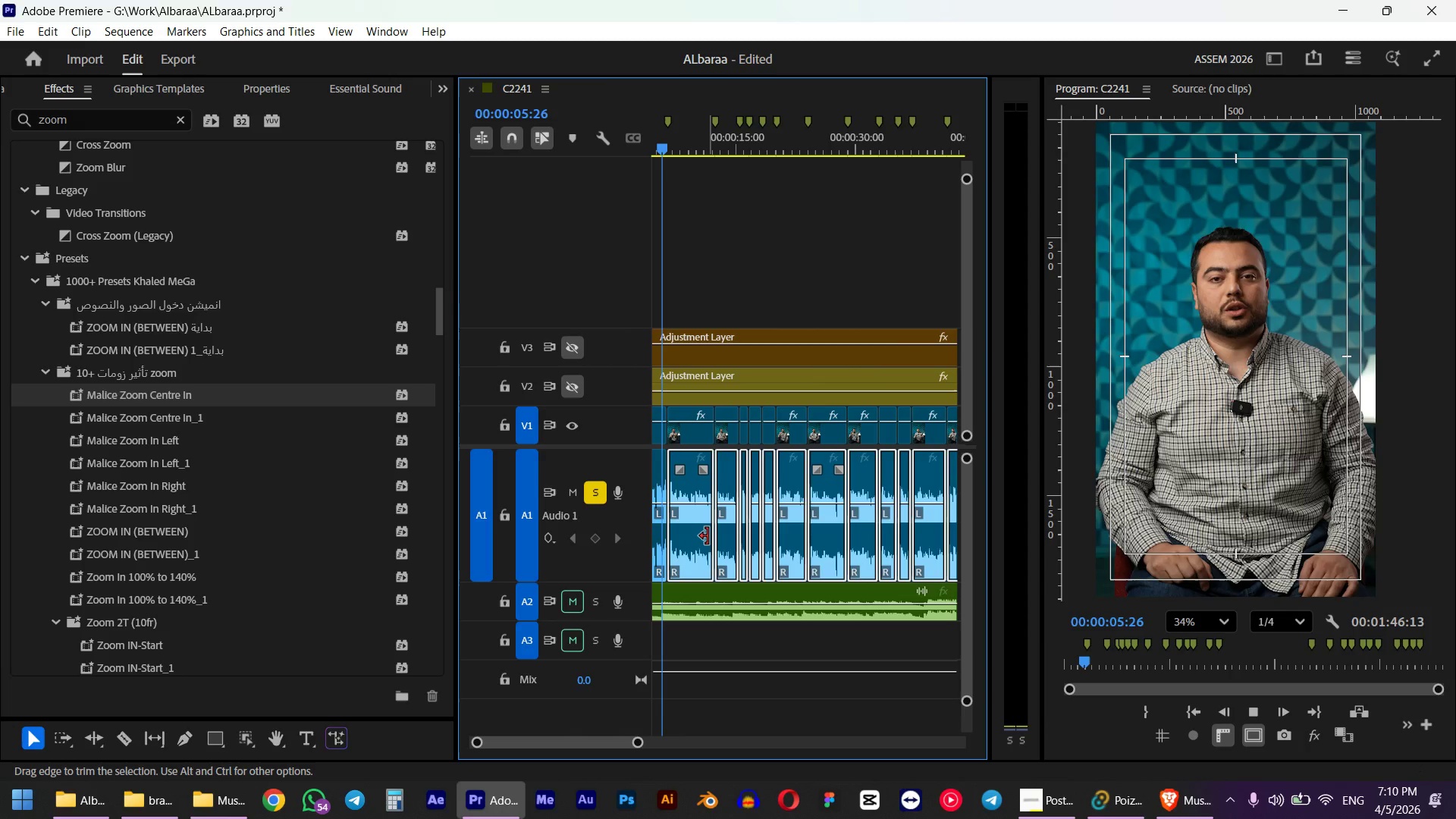 
scroll: coordinate [673, 557], scroll_direction: up, amount: 9.0
 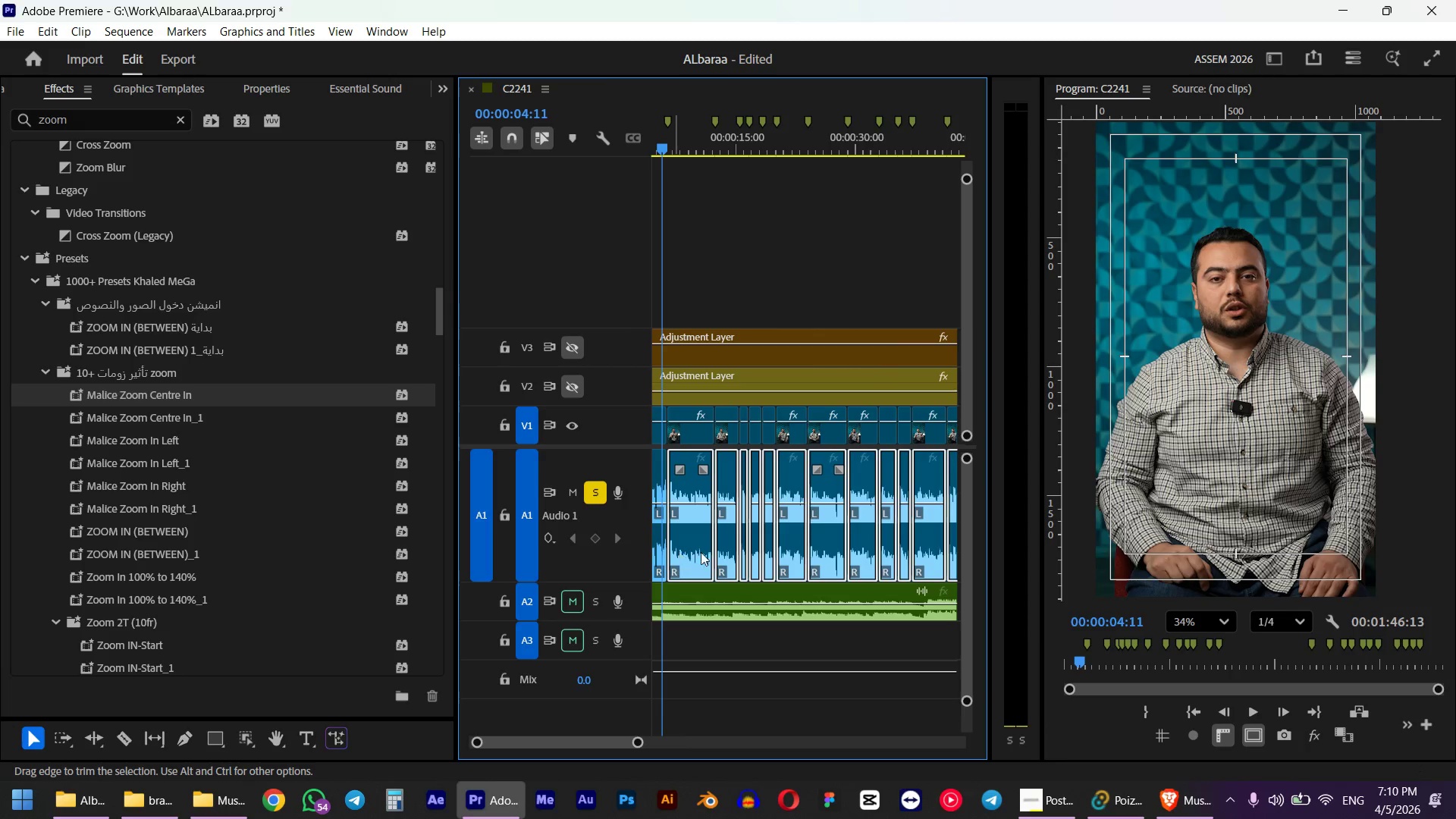 
key(Space)
 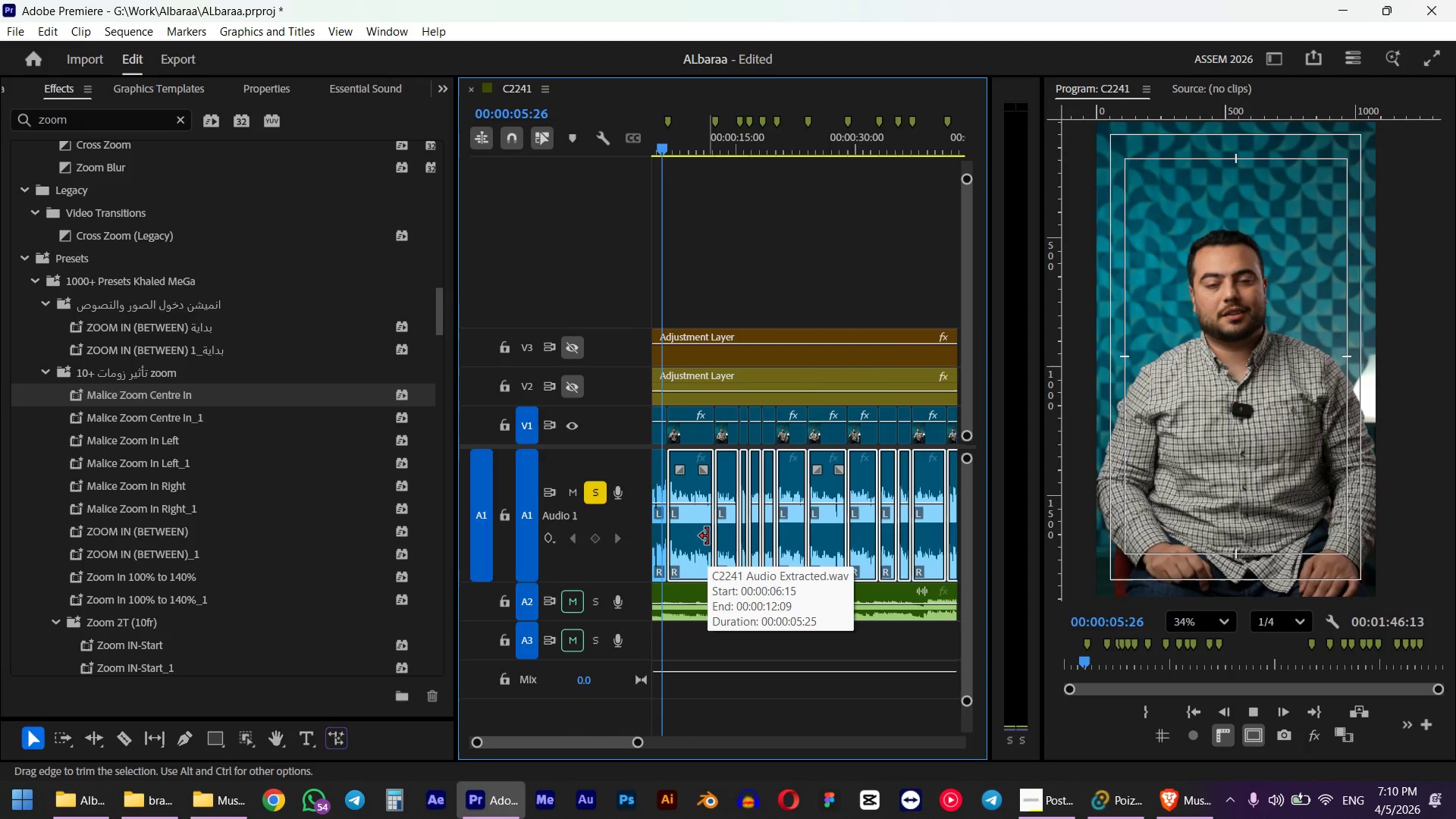 
key(G)
 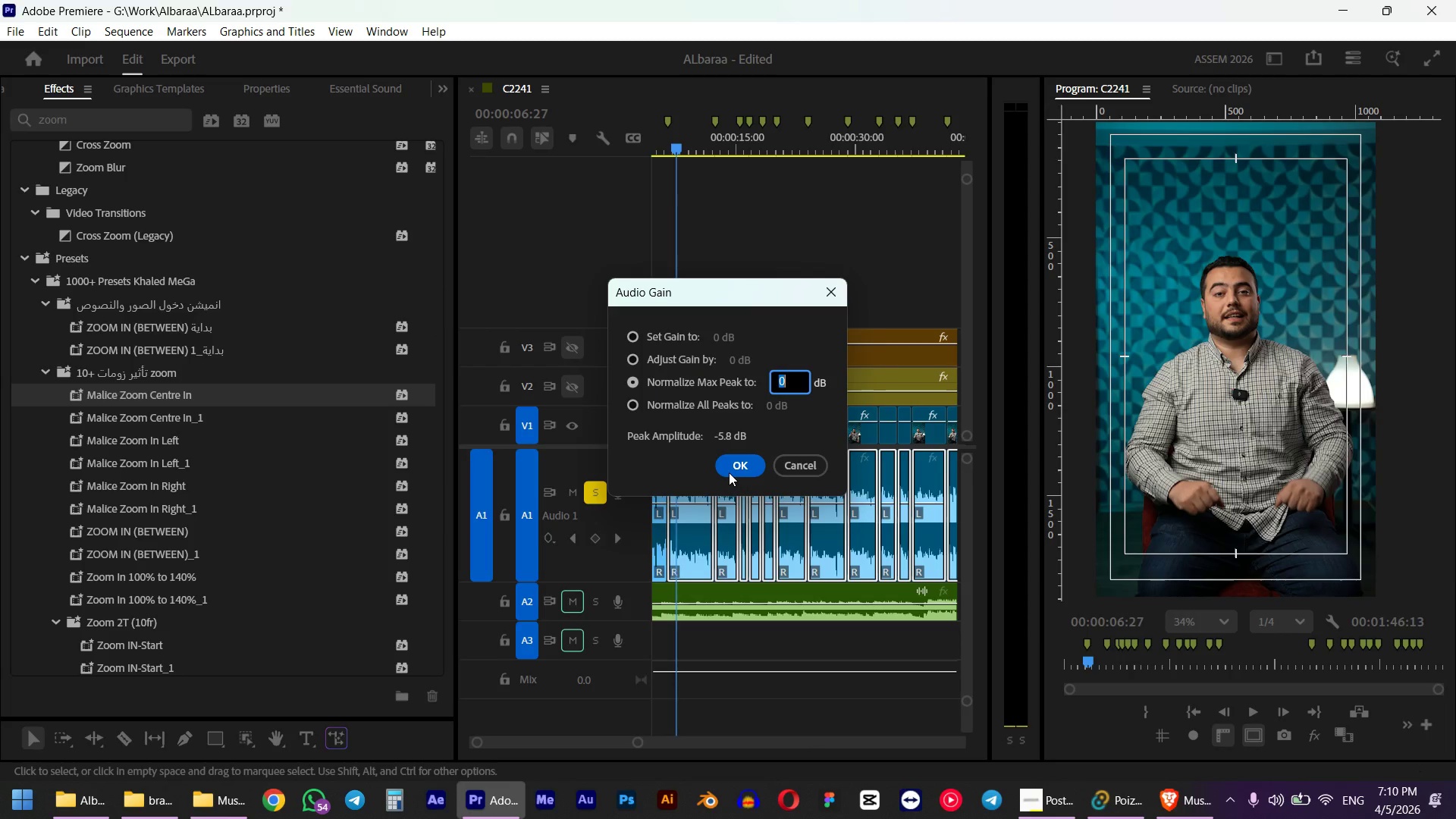 
key(NumpadSubtract)
 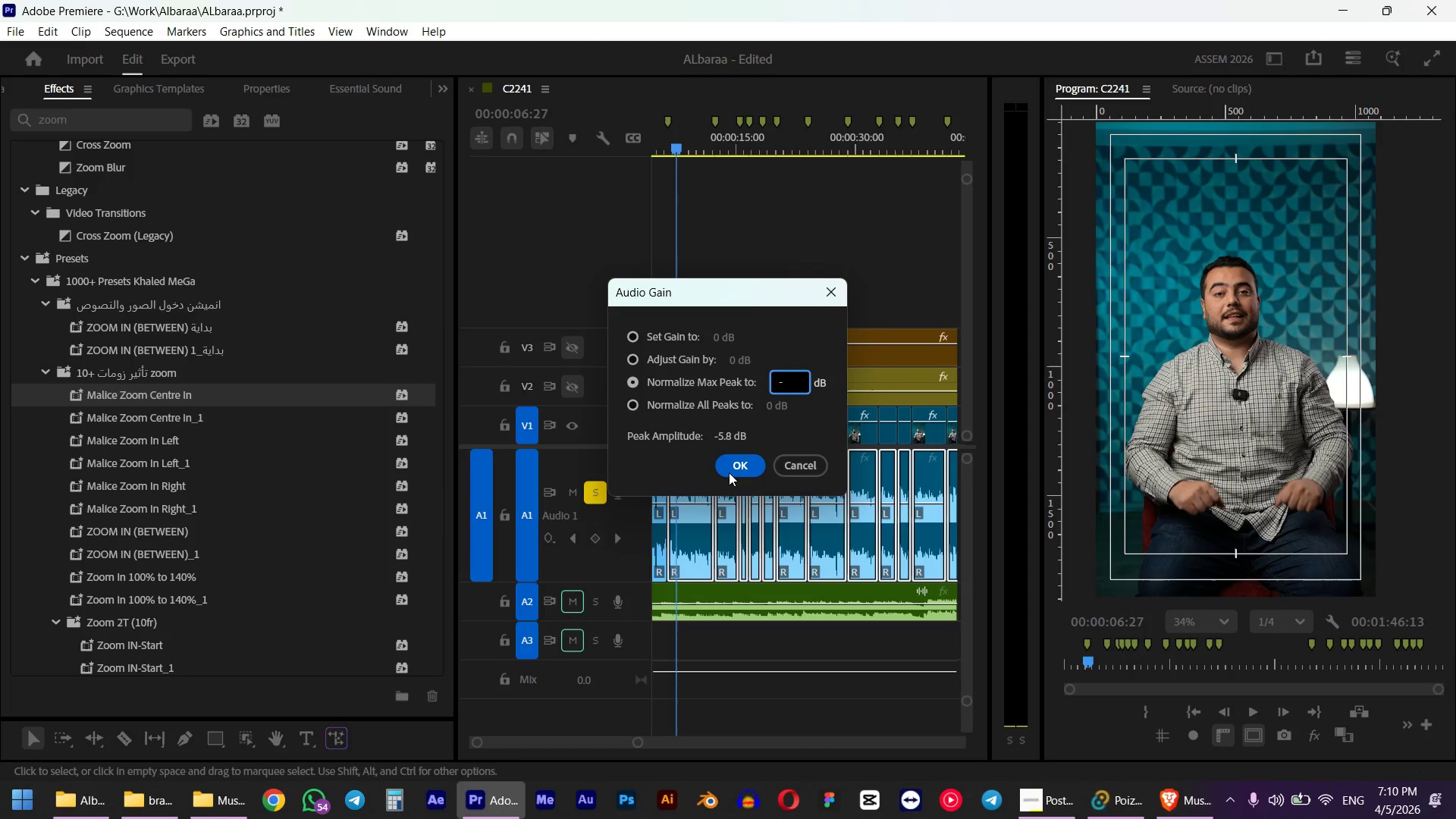 
key(Numpad3)
 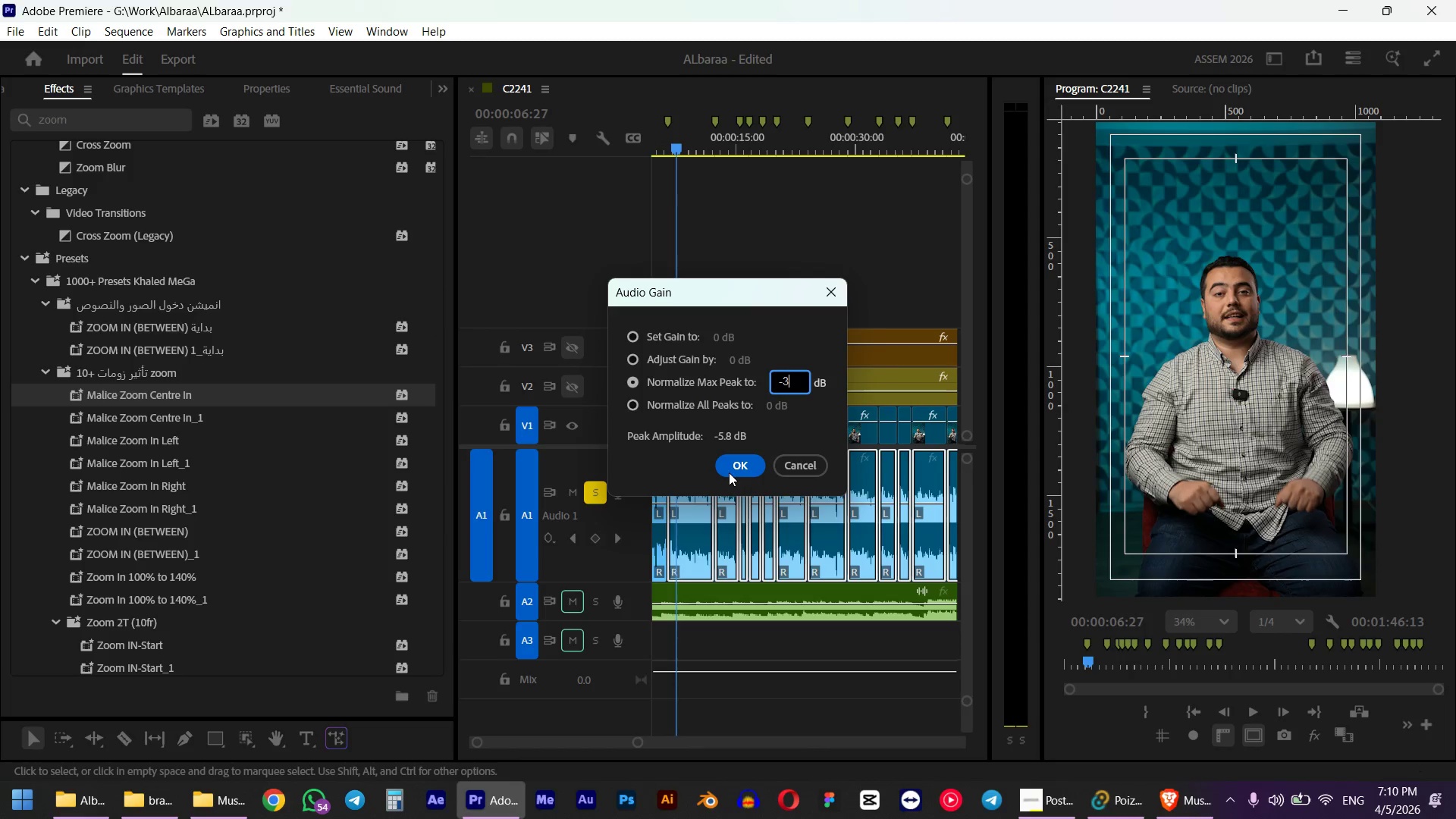 
key(NumpadEnter)
 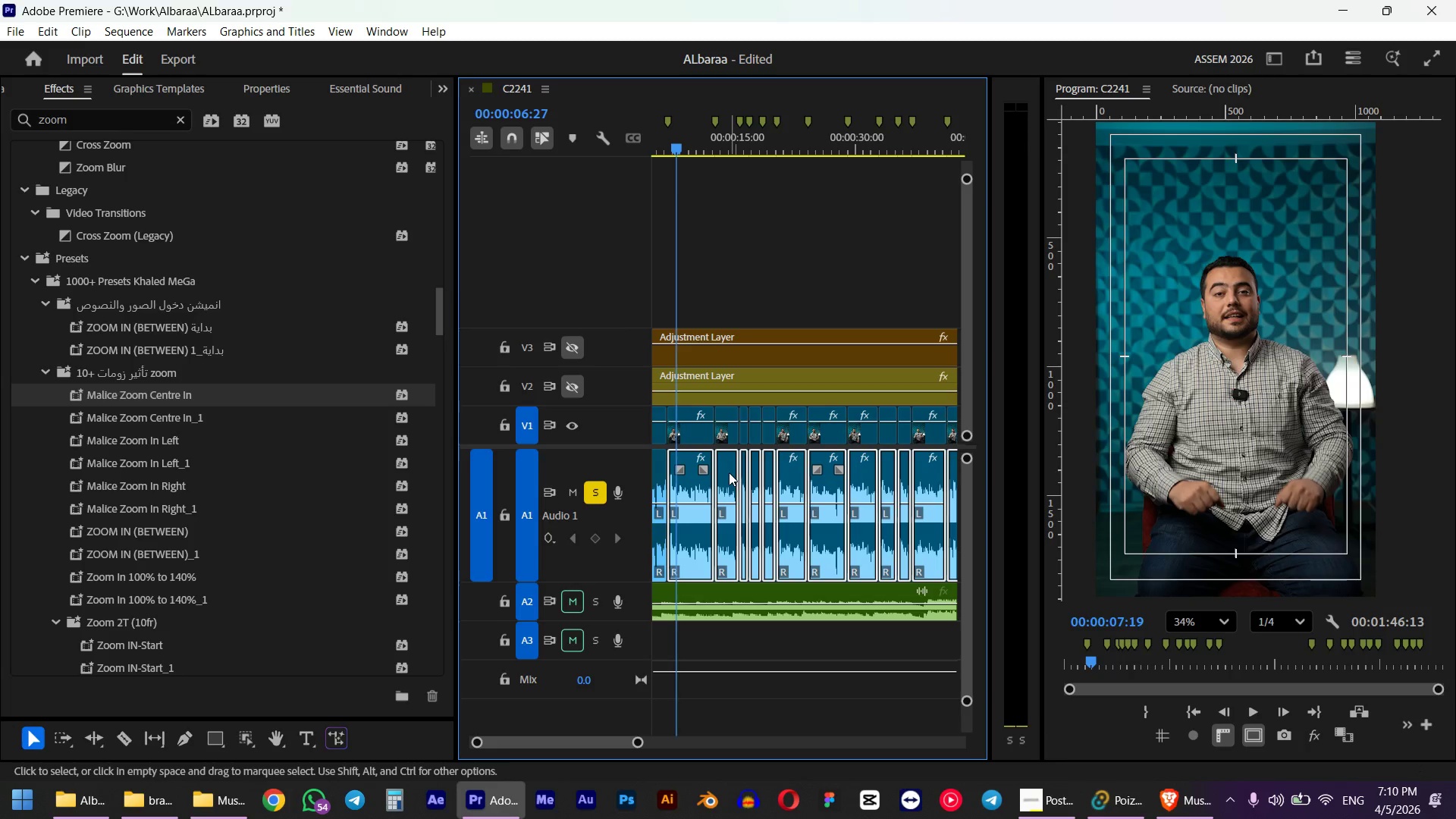 
key(Space)
 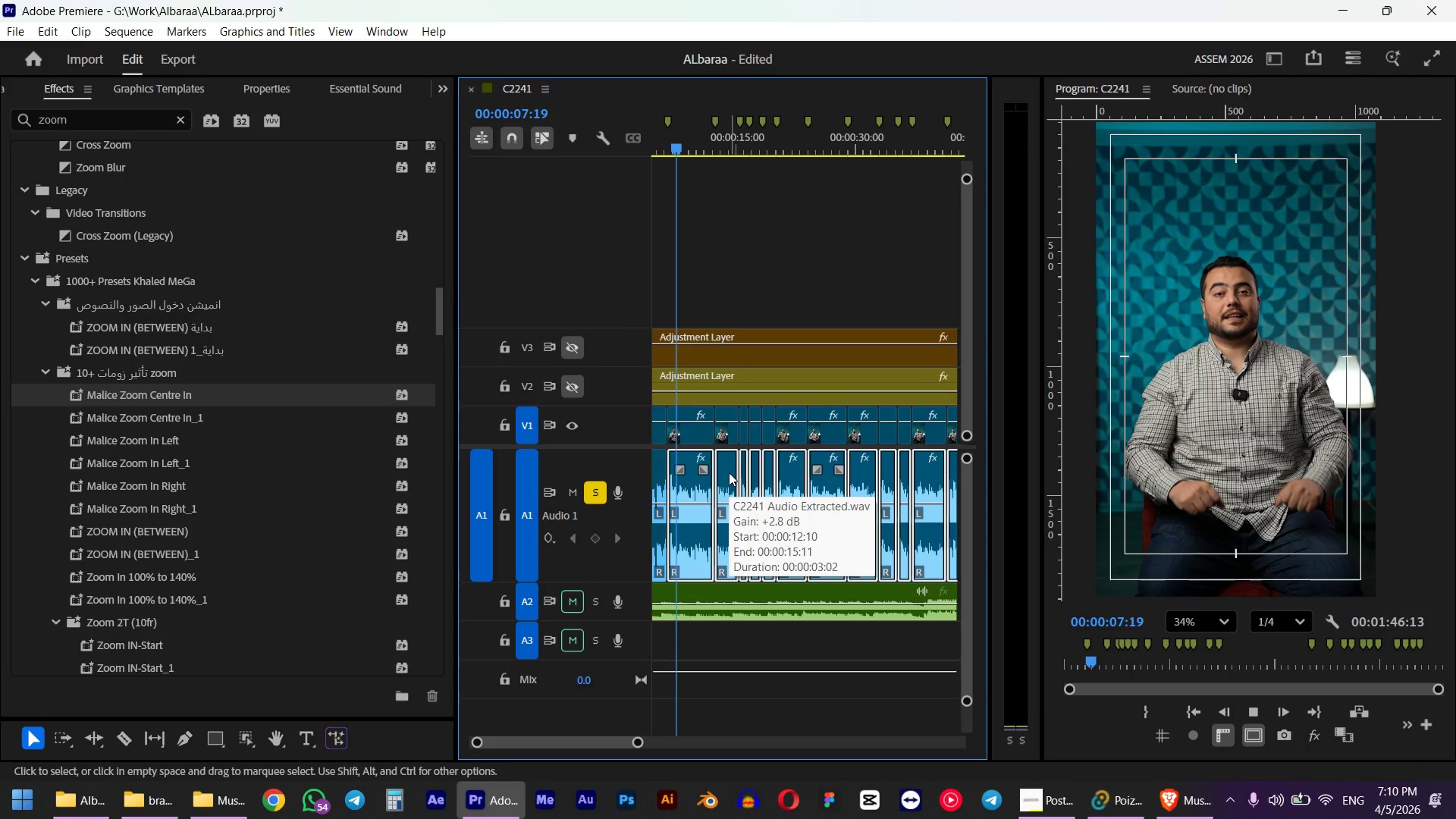 
hold_key(key=AltLeft, duration=1.64)
scroll: coordinate [799, 467], scroll_direction: down, amount: 7.0
 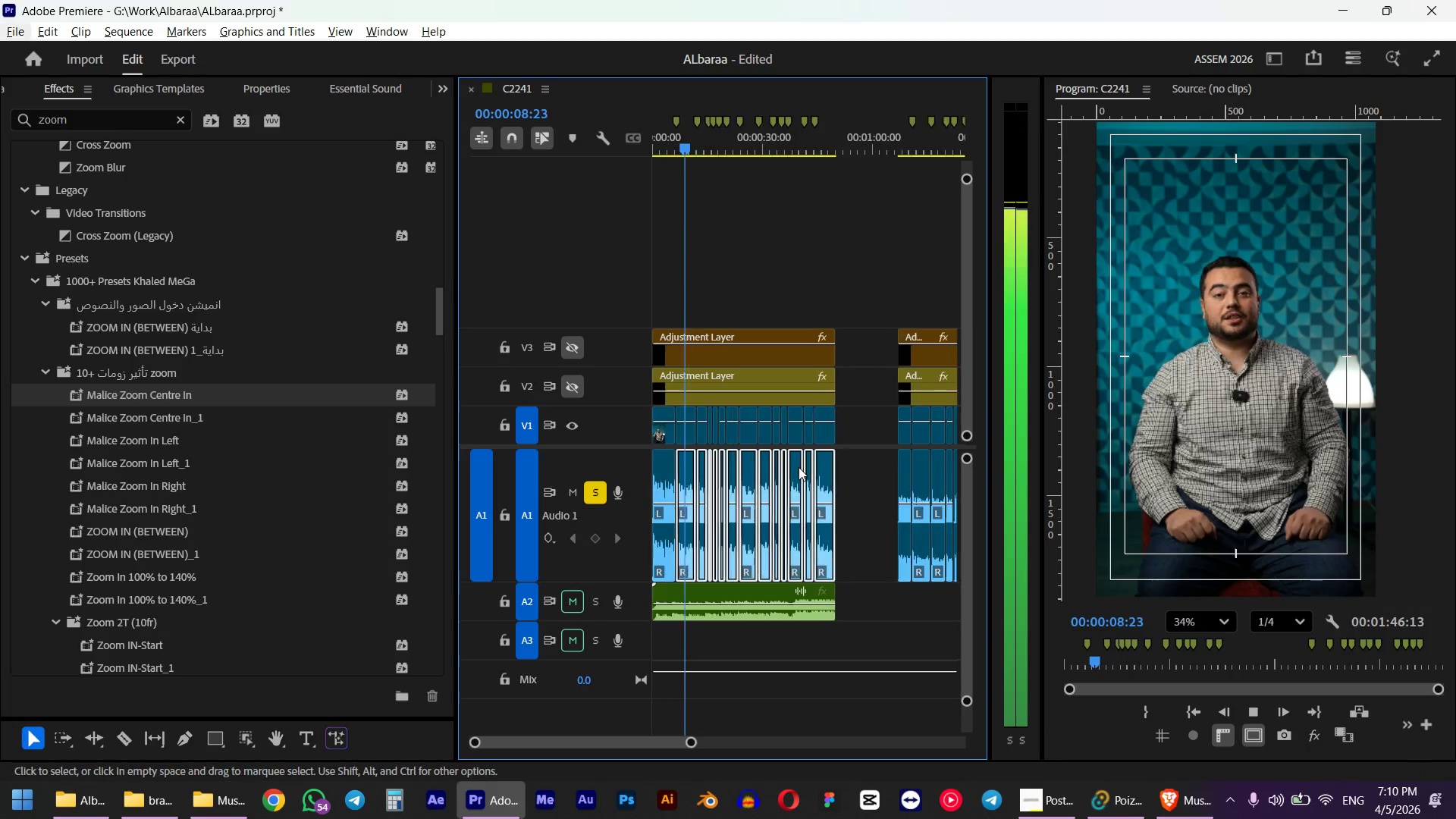 
key(Space)
 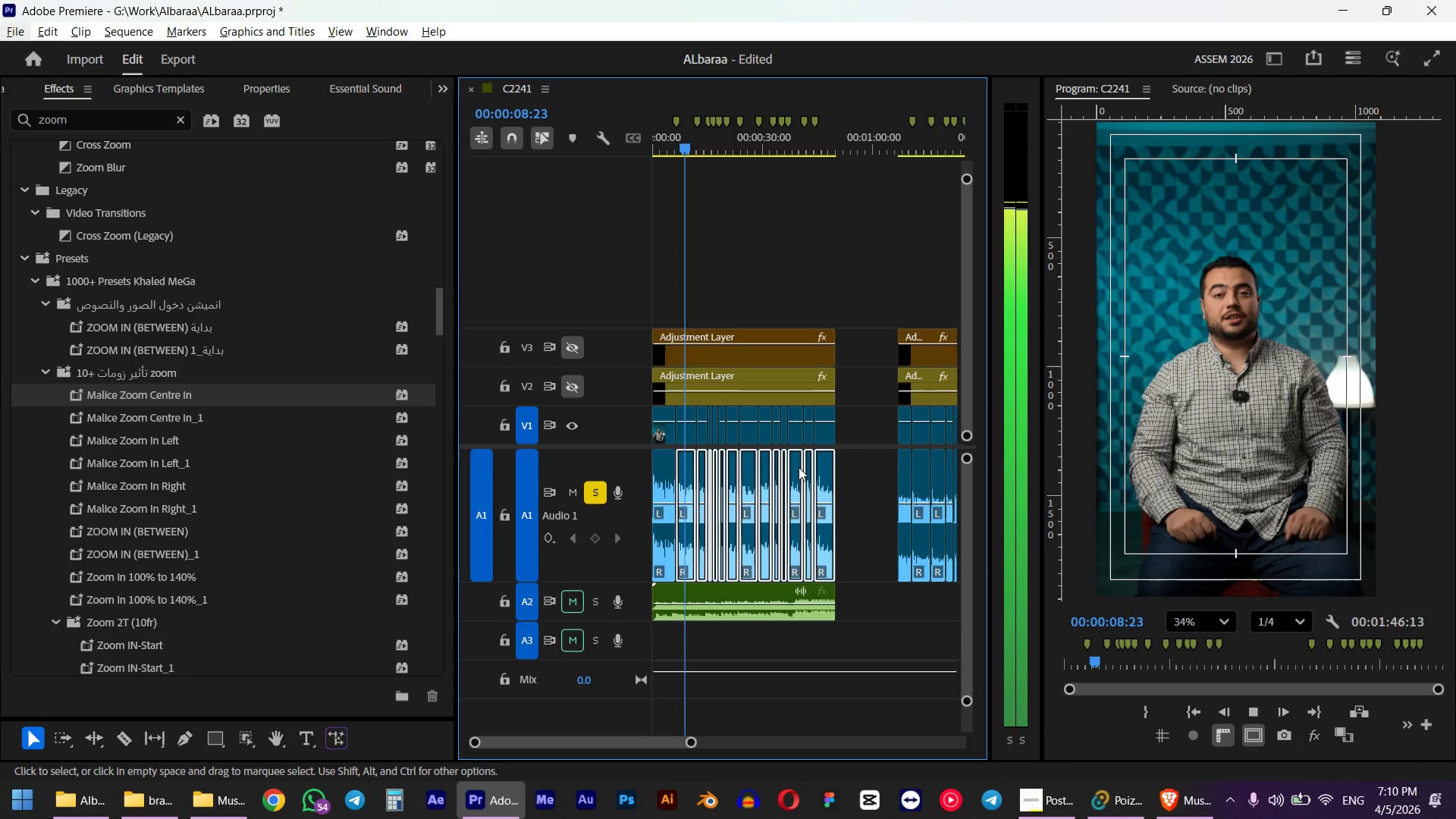 
scroll: coordinate [788, 456], scroll_direction: down, amount: 4.0
 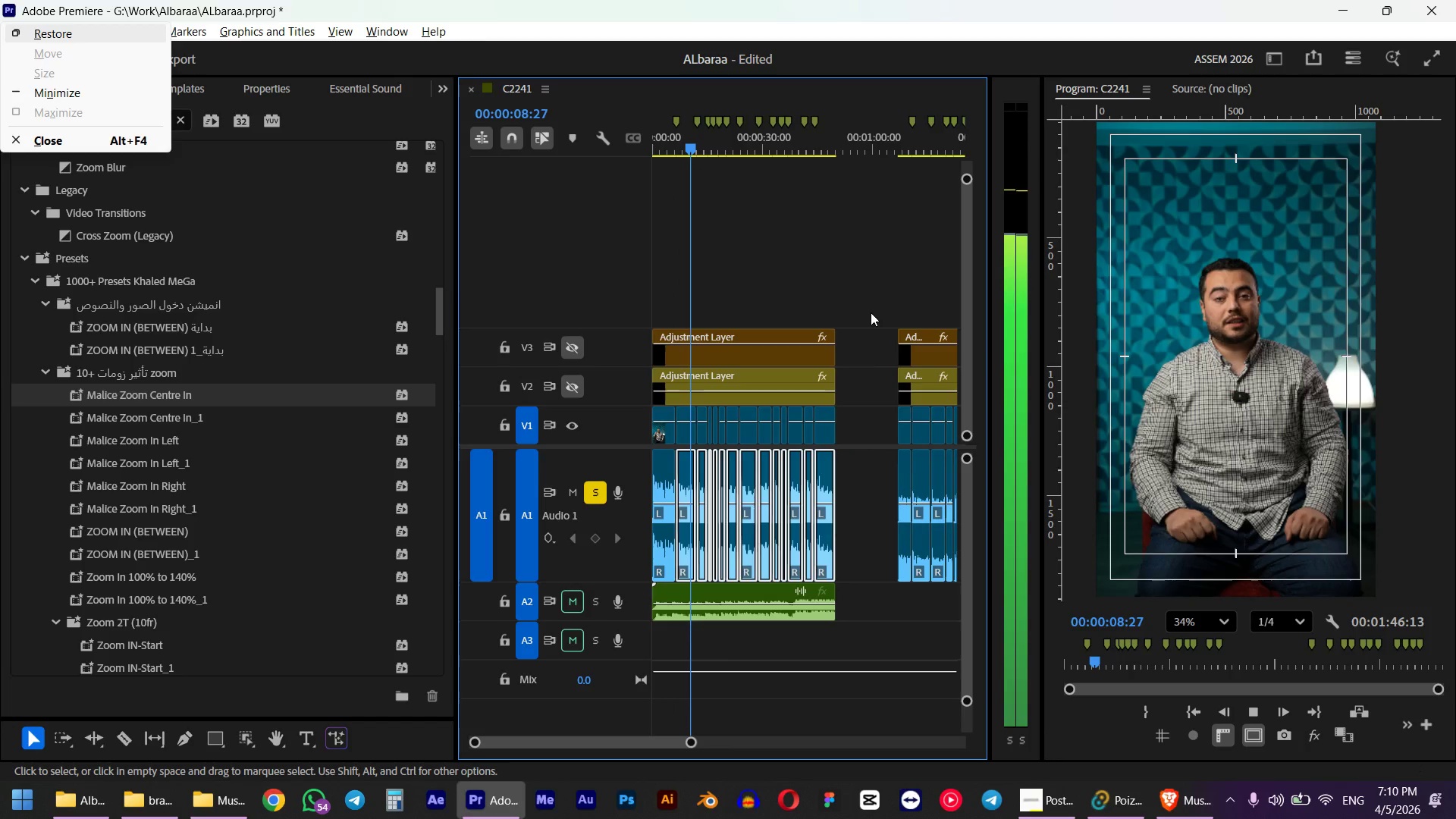 
left_click([864, 142])
 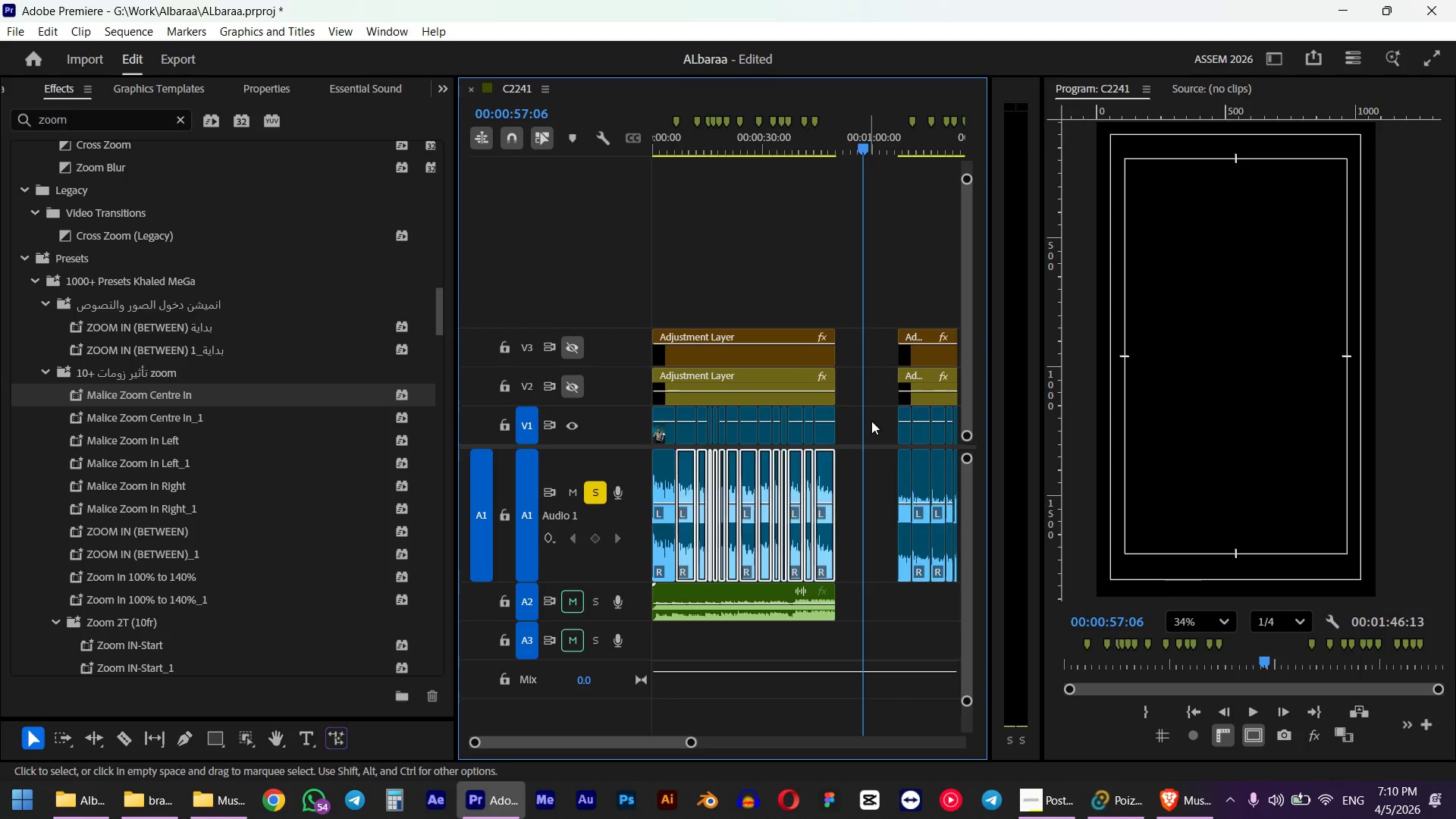 
hold_key(key=AltLeft, duration=0.38)
scroll: coordinate [848, 442], scroll_direction: down, amount: 5.0
 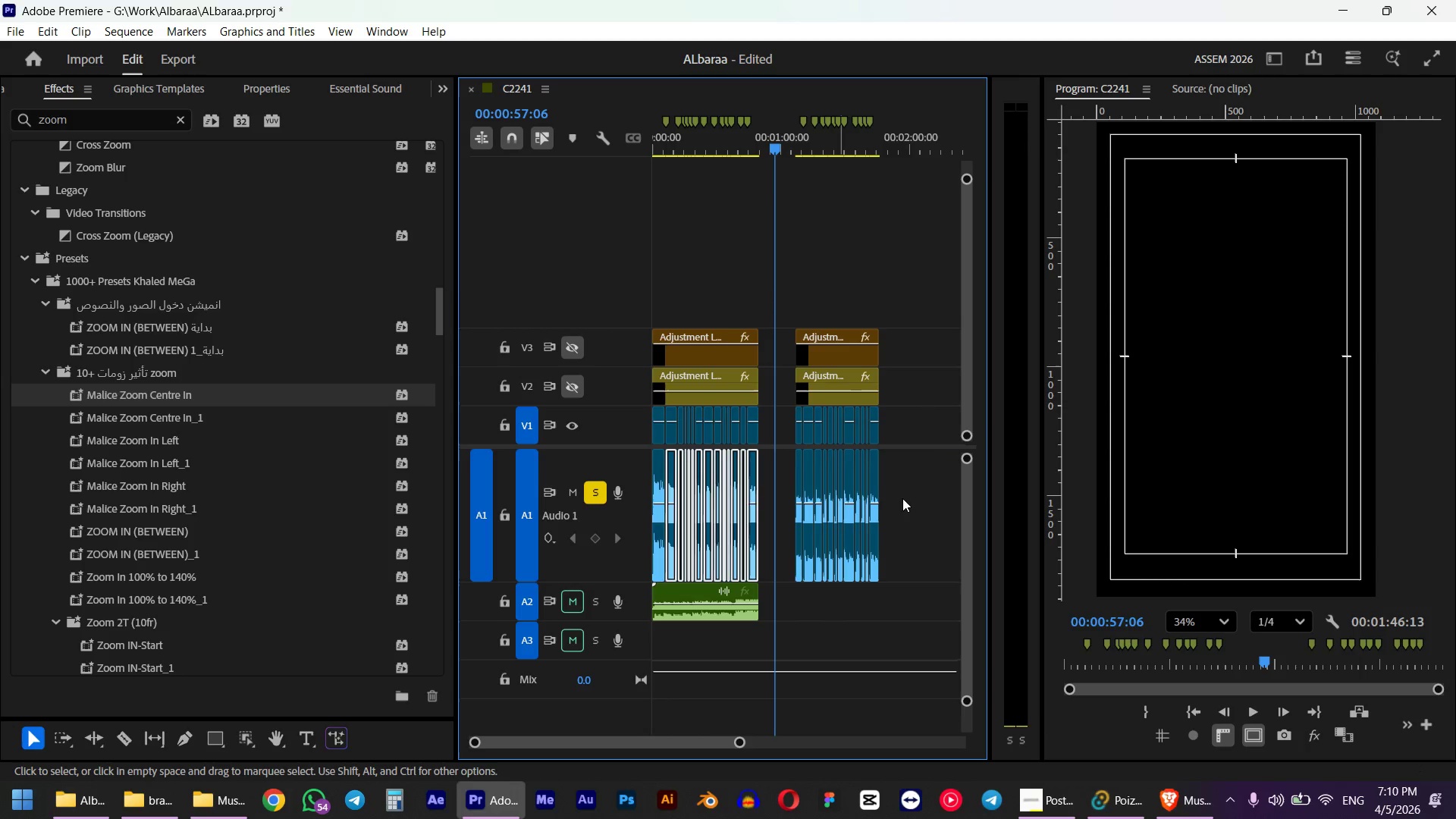 
hold_key(key=AltLeft, duration=0.77)
left_click_drag(start_coordinate=[924, 479], to_coordinate=[764, 566])
 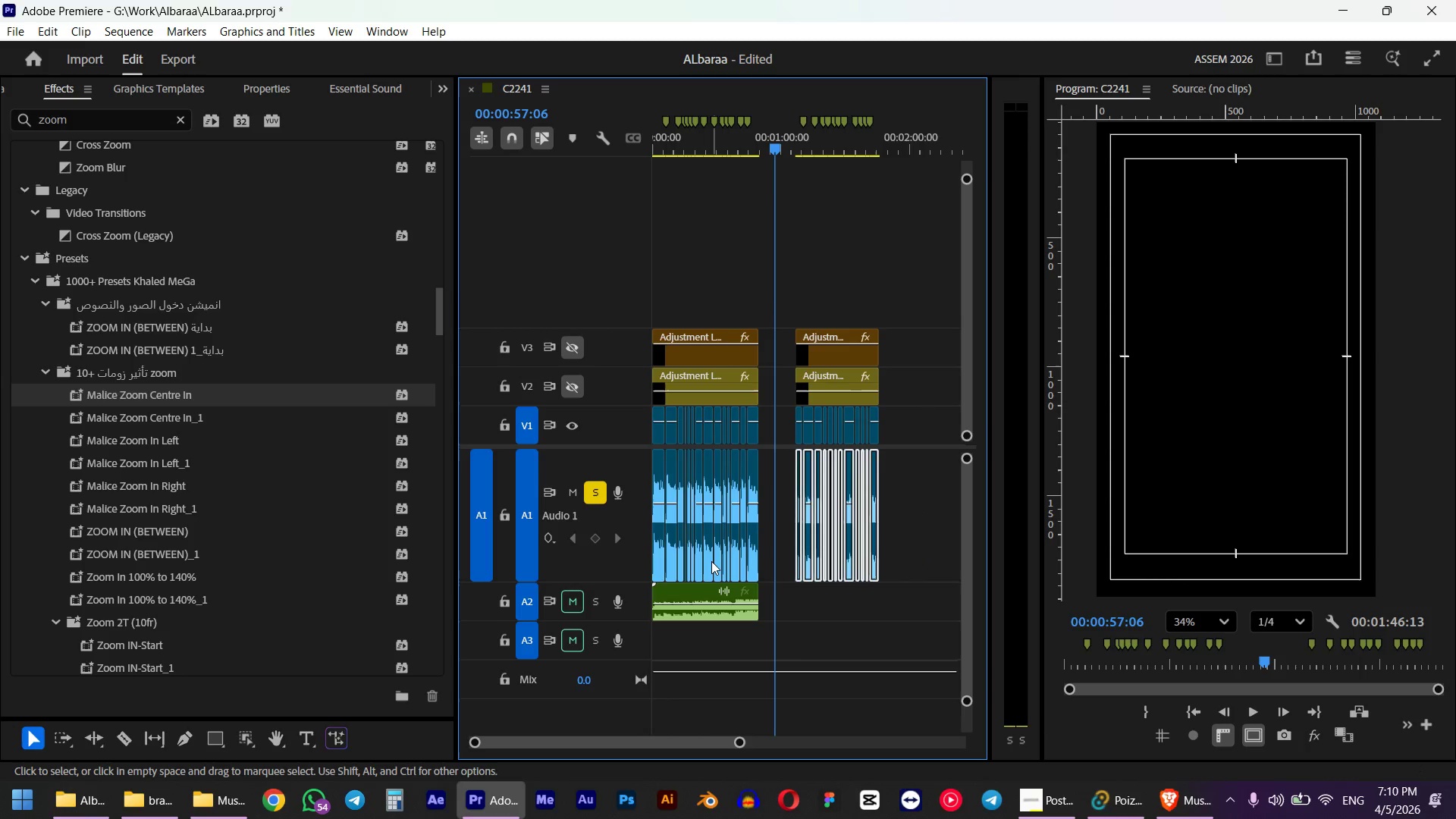 
key(G)
 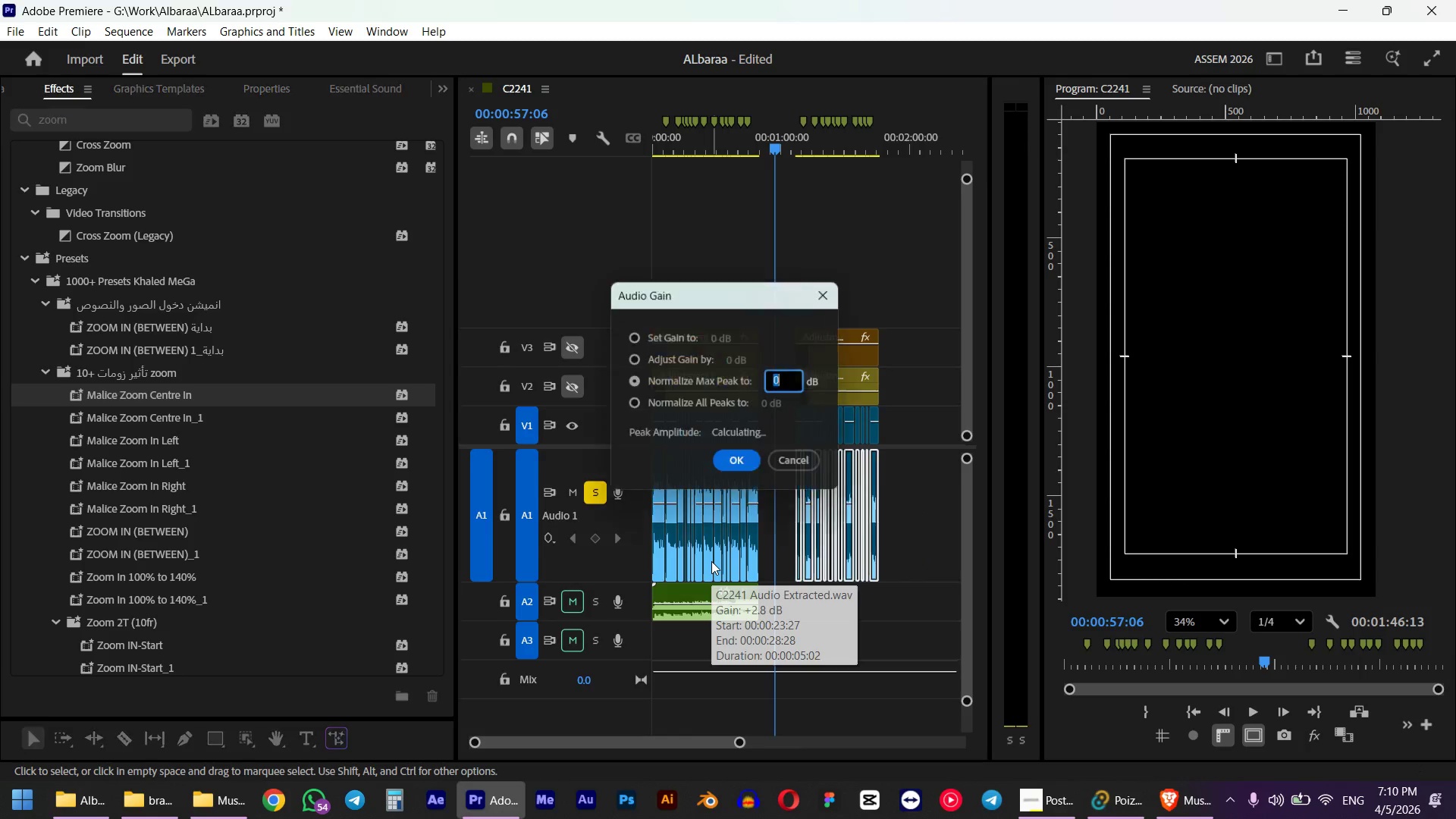 
key(NumpadSubtract)
 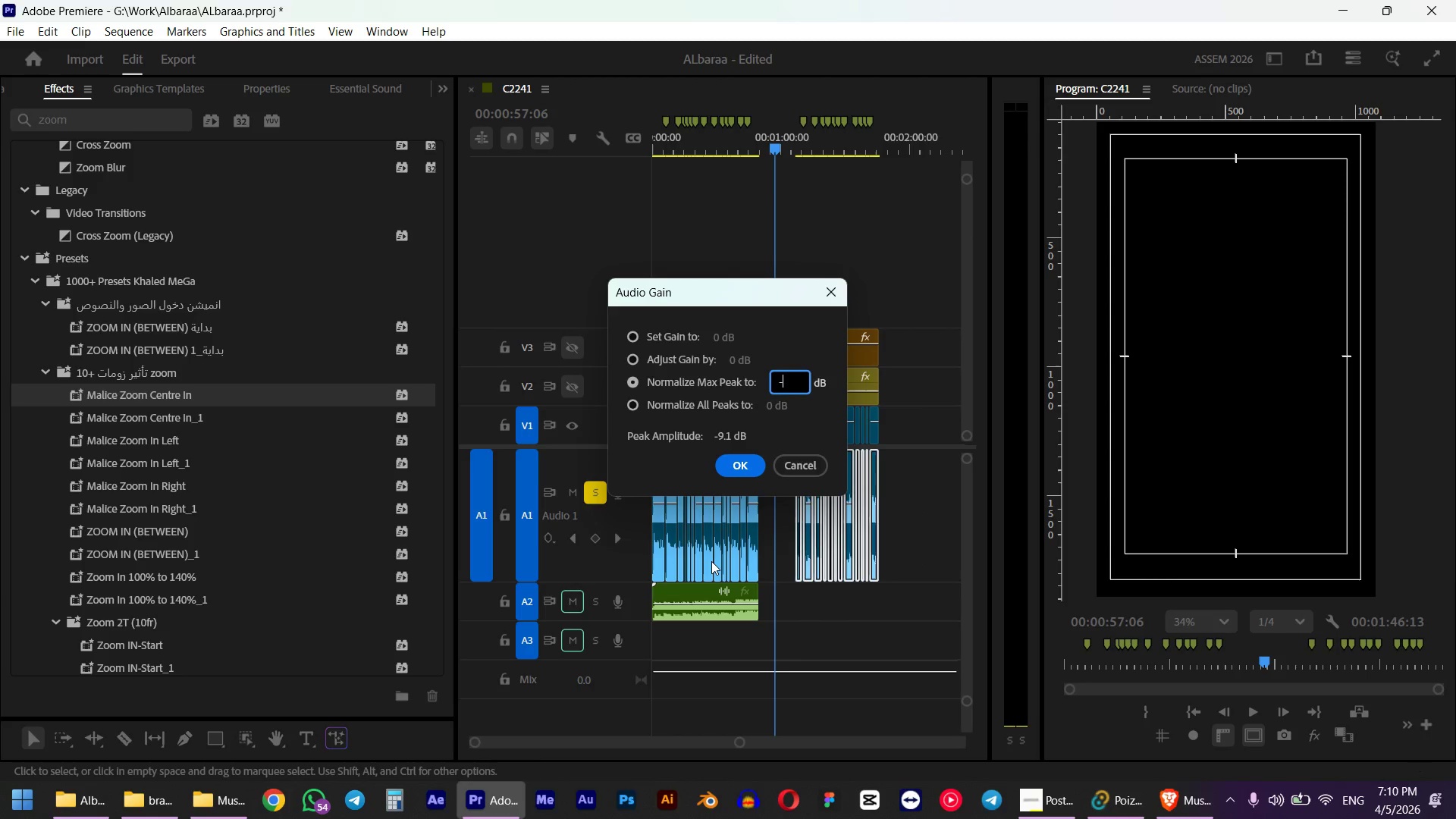 
key(Numpad3)
 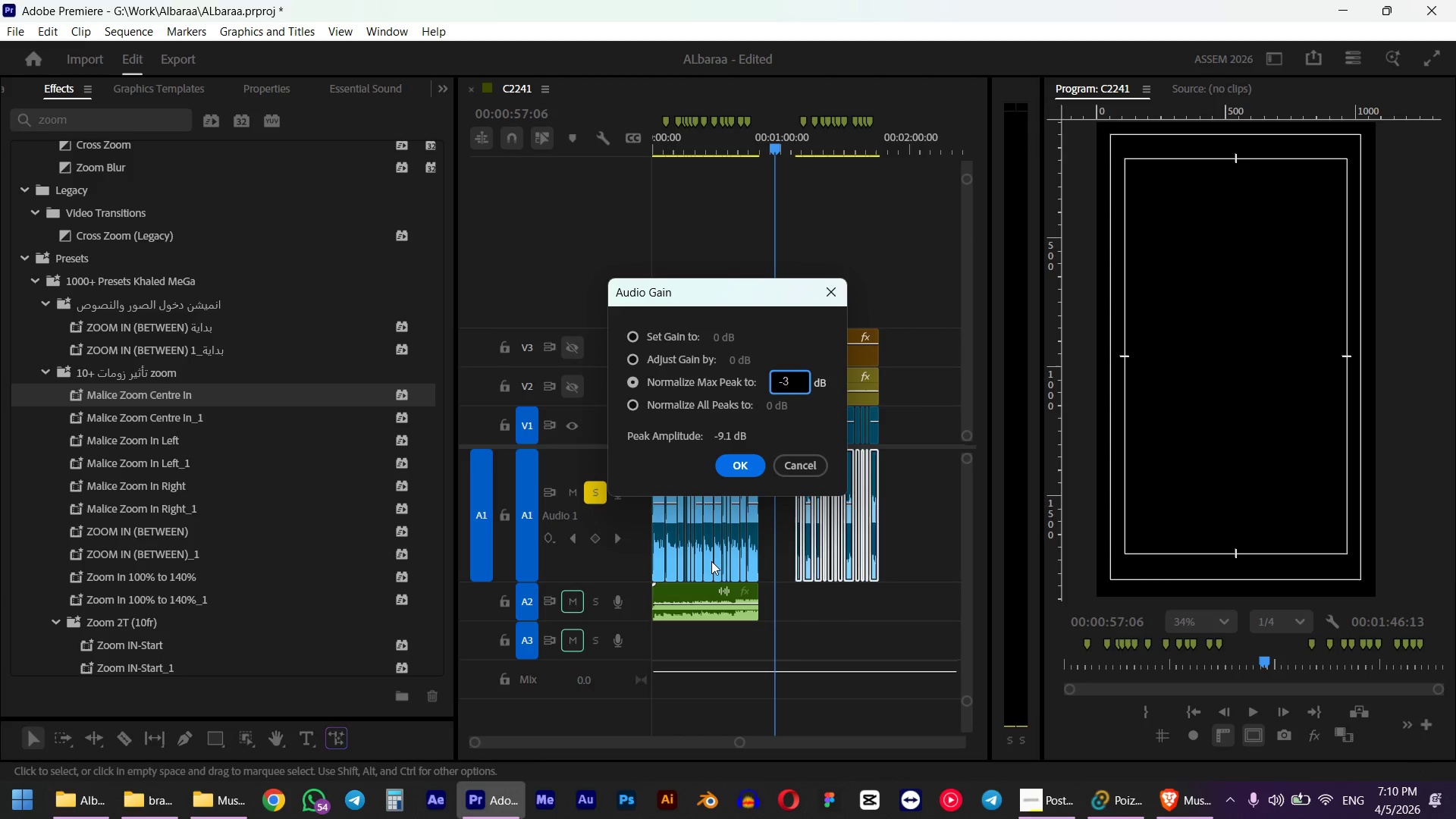 
key(NumpadEnter)
 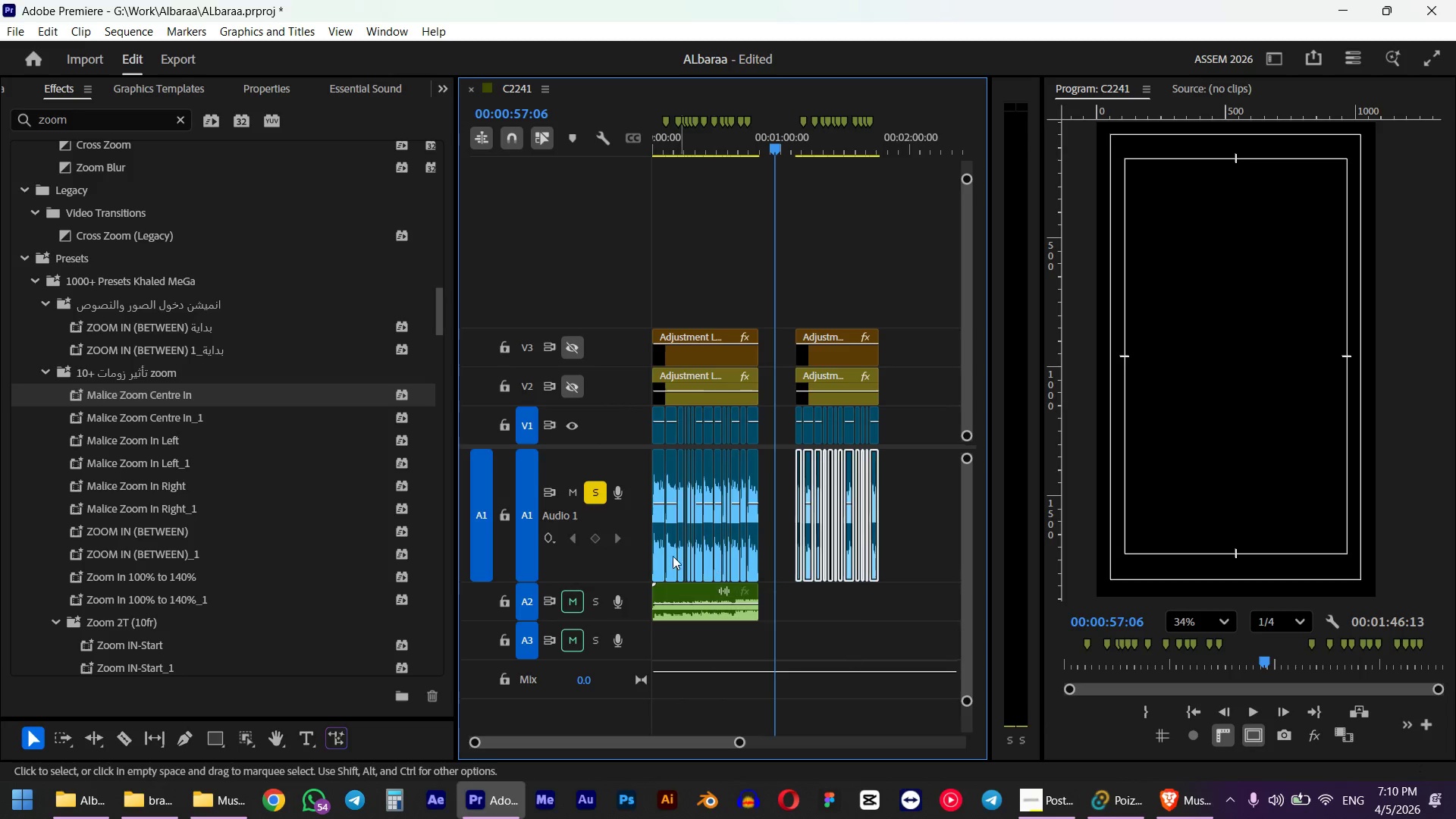 
scroll: coordinate [824, 582], scroll_direction: up, amount: 4.0
 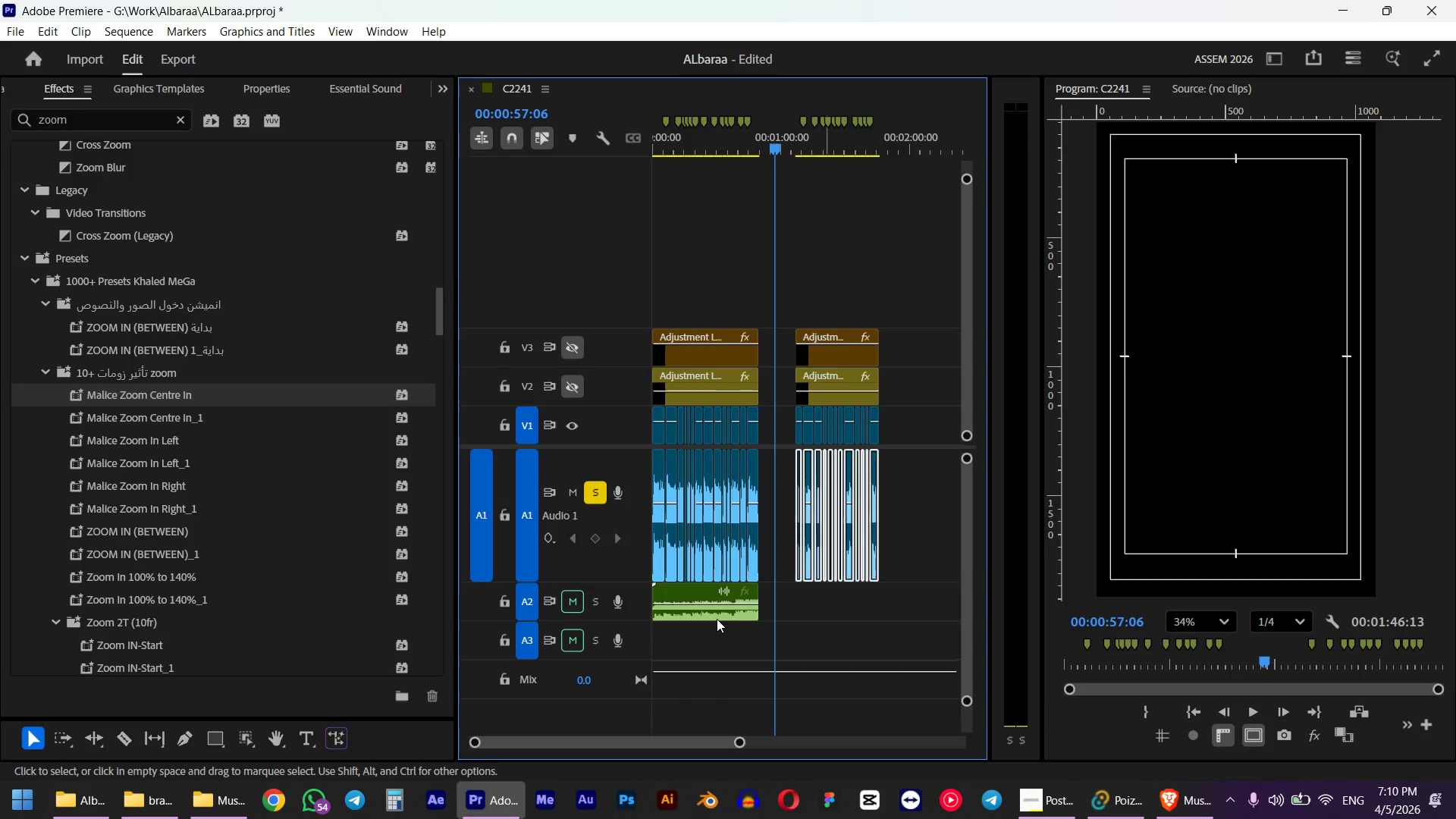 
hold_key(key=AltLeft, duration=0.73)
left_click([716, 619])
 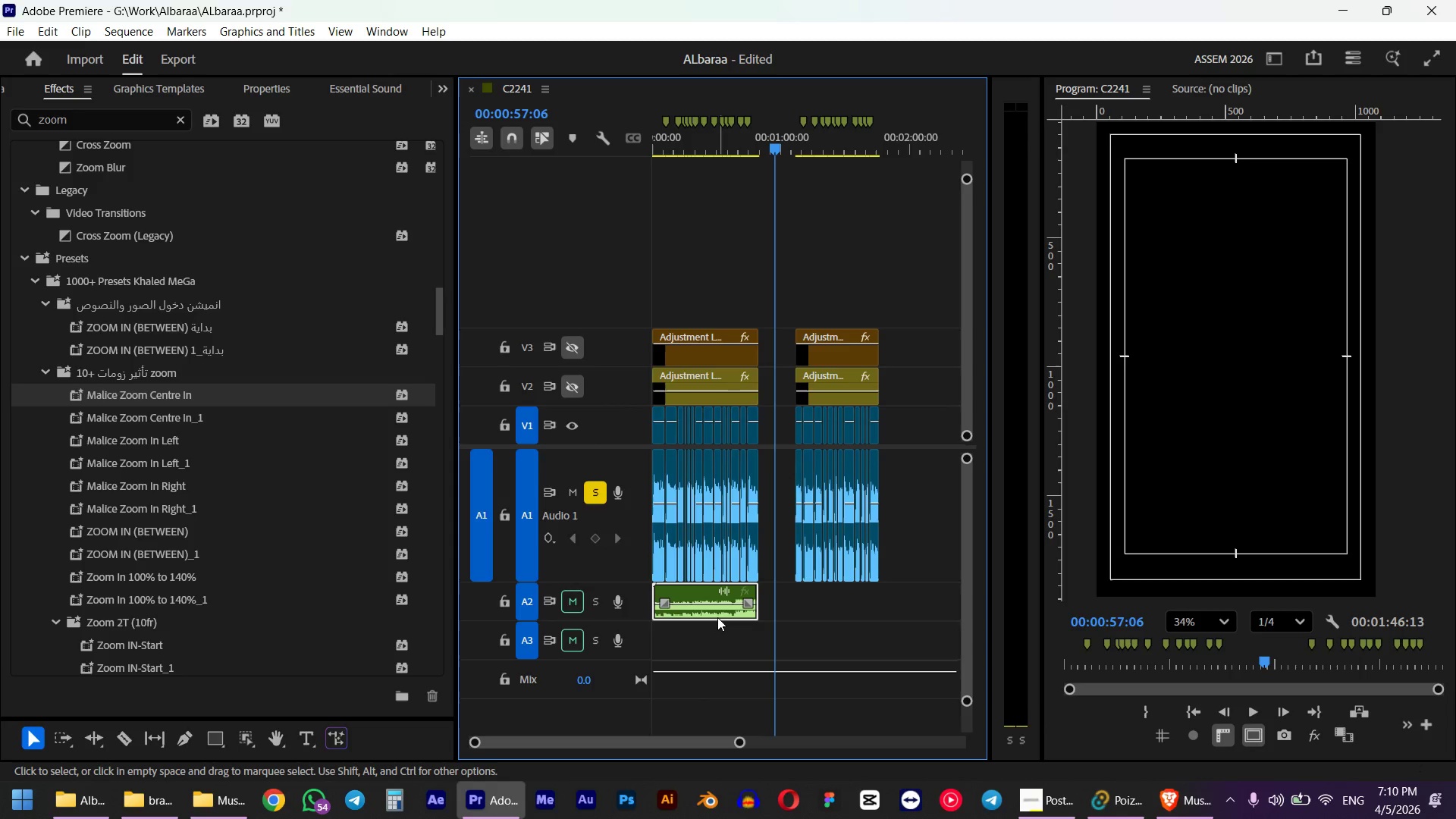 
hold_key(key=AltLeft, duration=0.72)
scroll: coordinate [725, 622], scroll_direction: up, amount: 19.0
 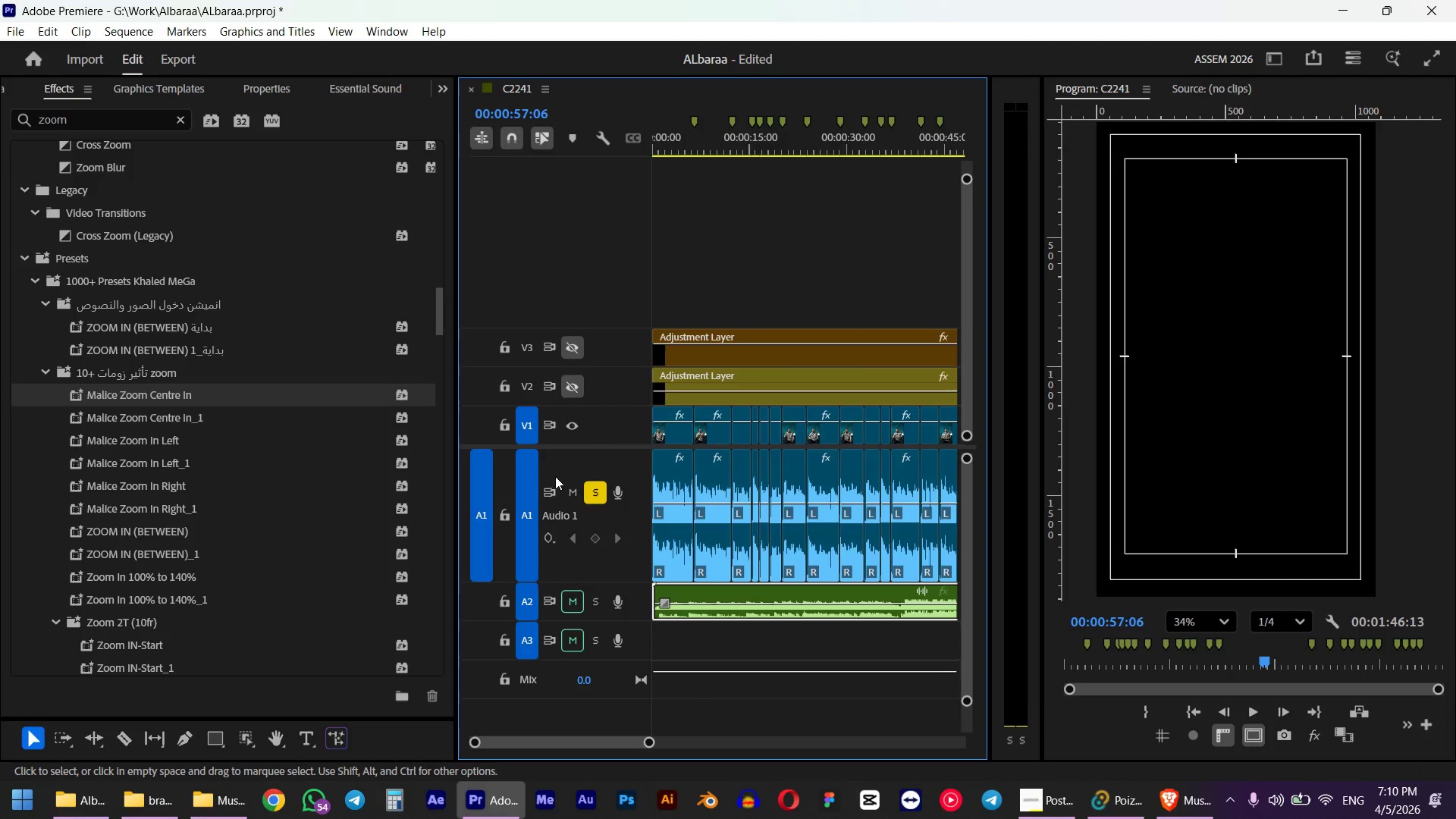 
left_click([592, 493])
 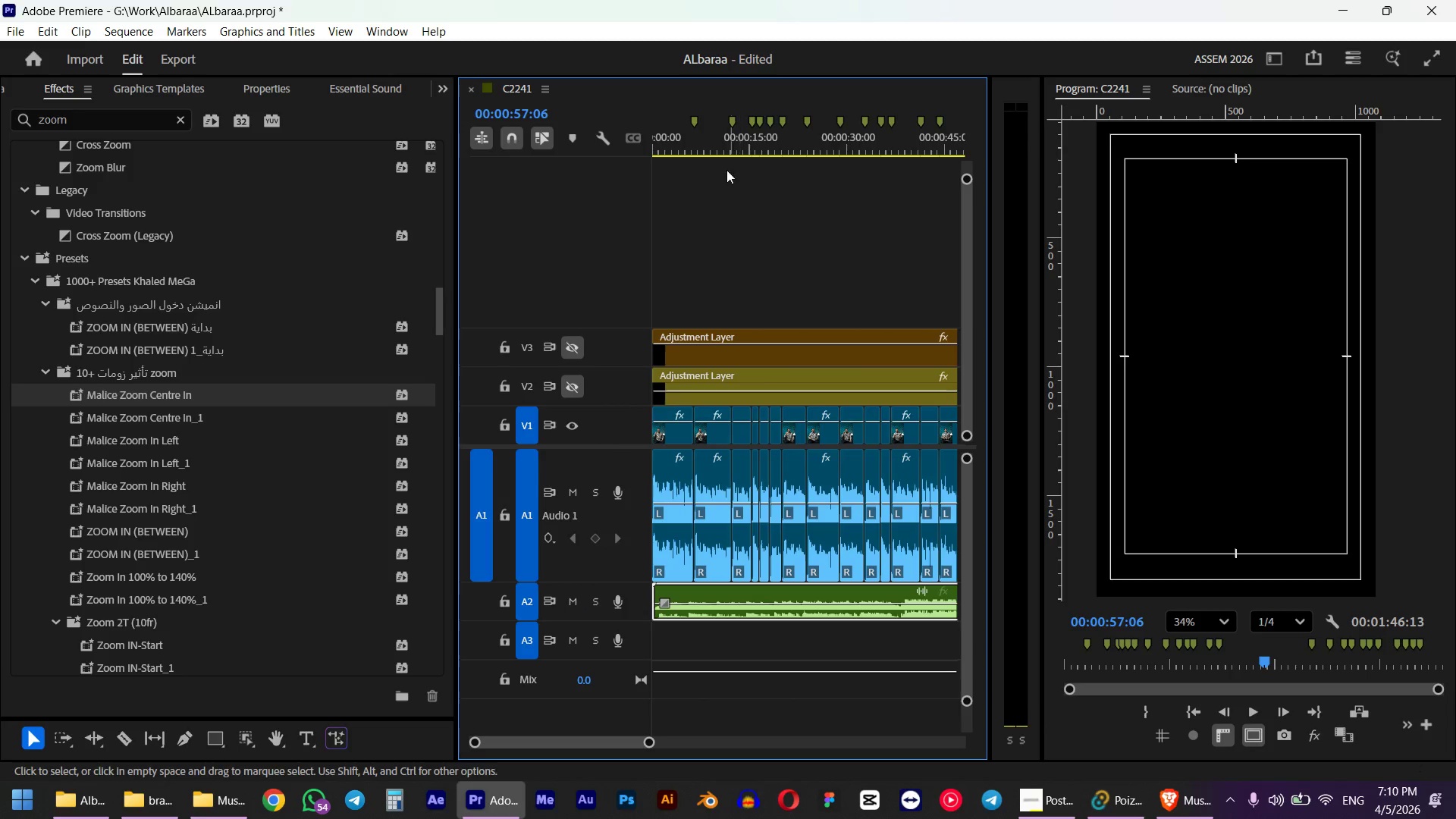 
left_click_drag(start_coordinate=[711, 128], to_coordinate=[536, 143])
 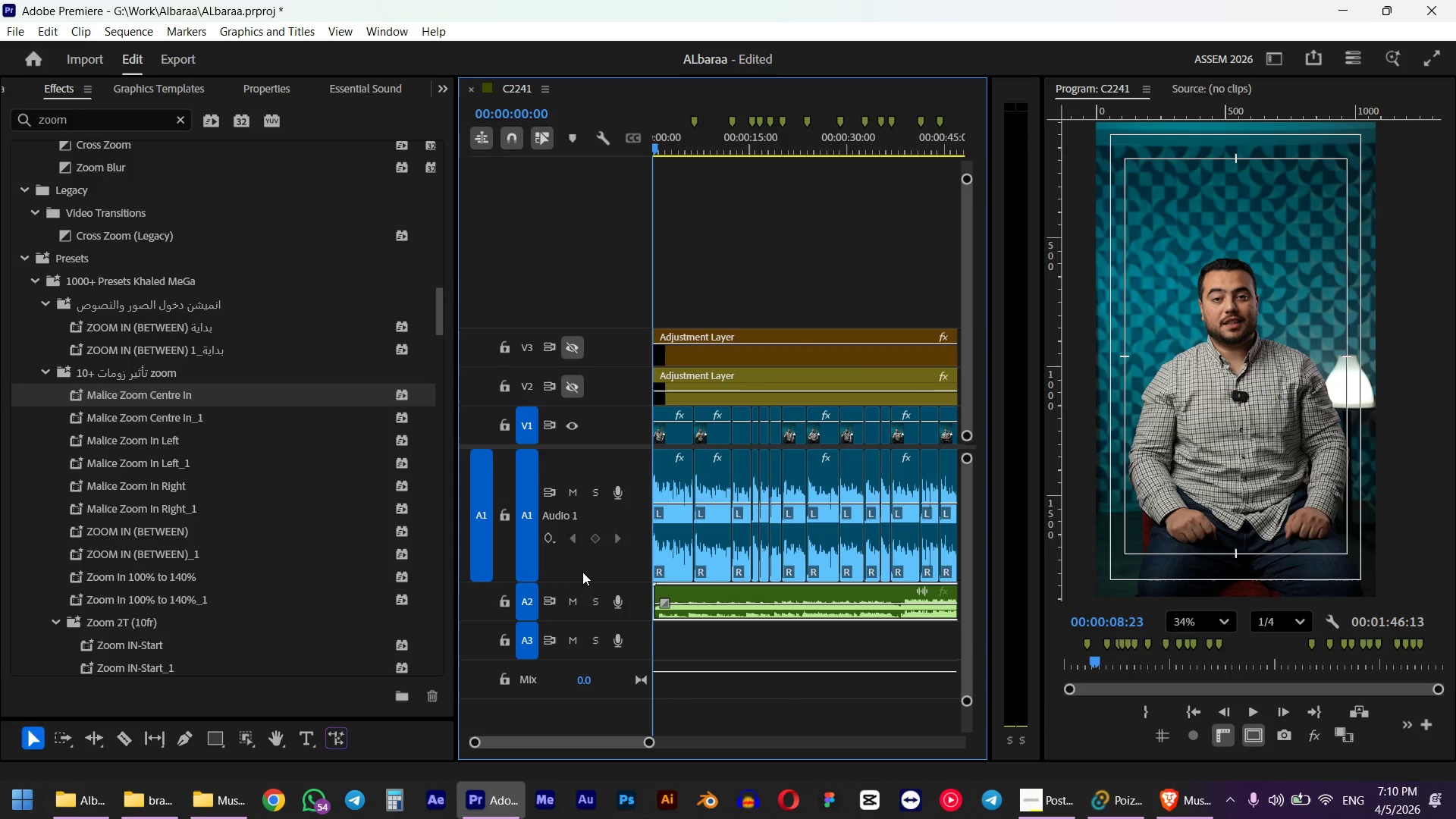 
key(Space)
 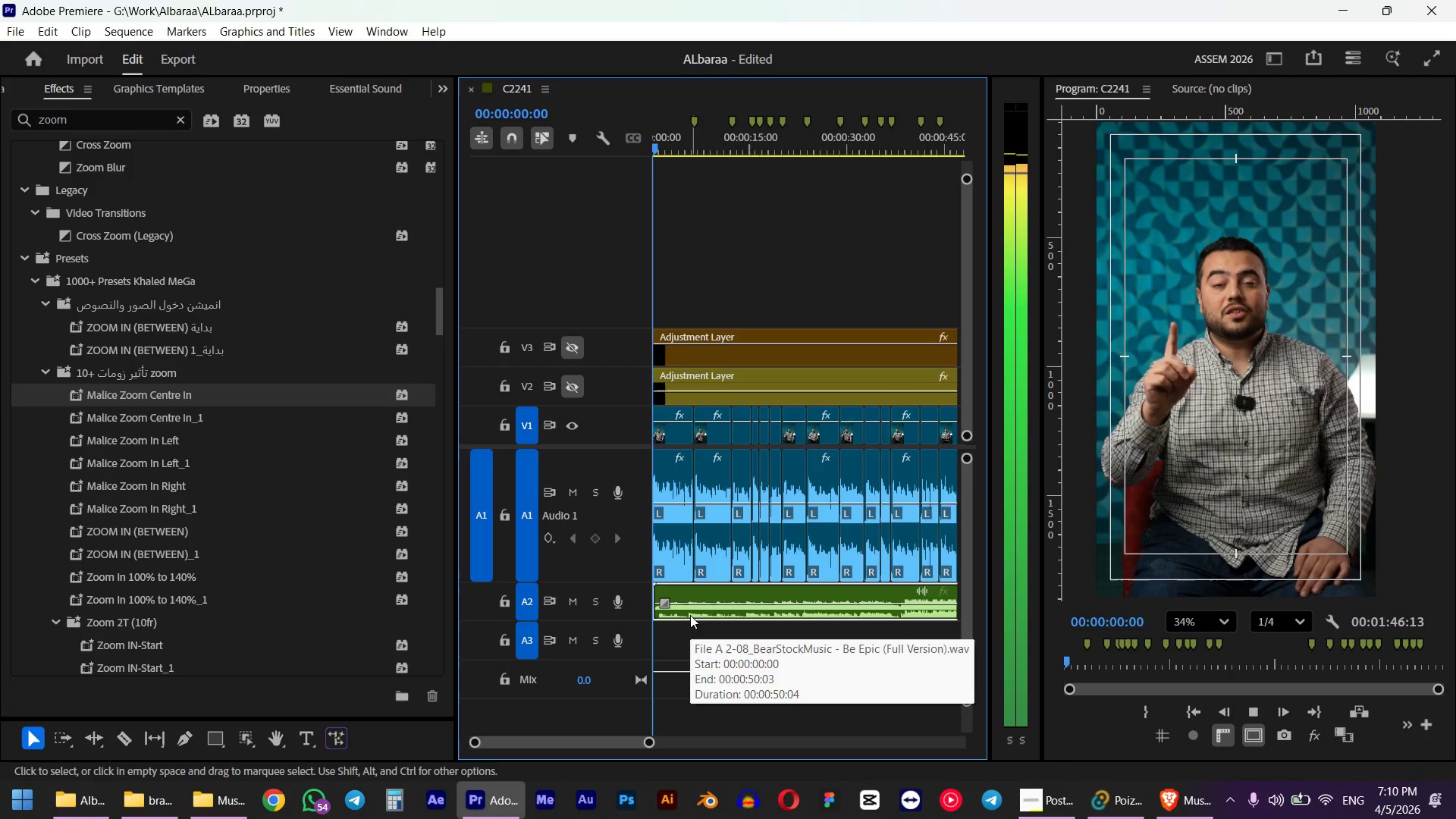 
key(Space)
 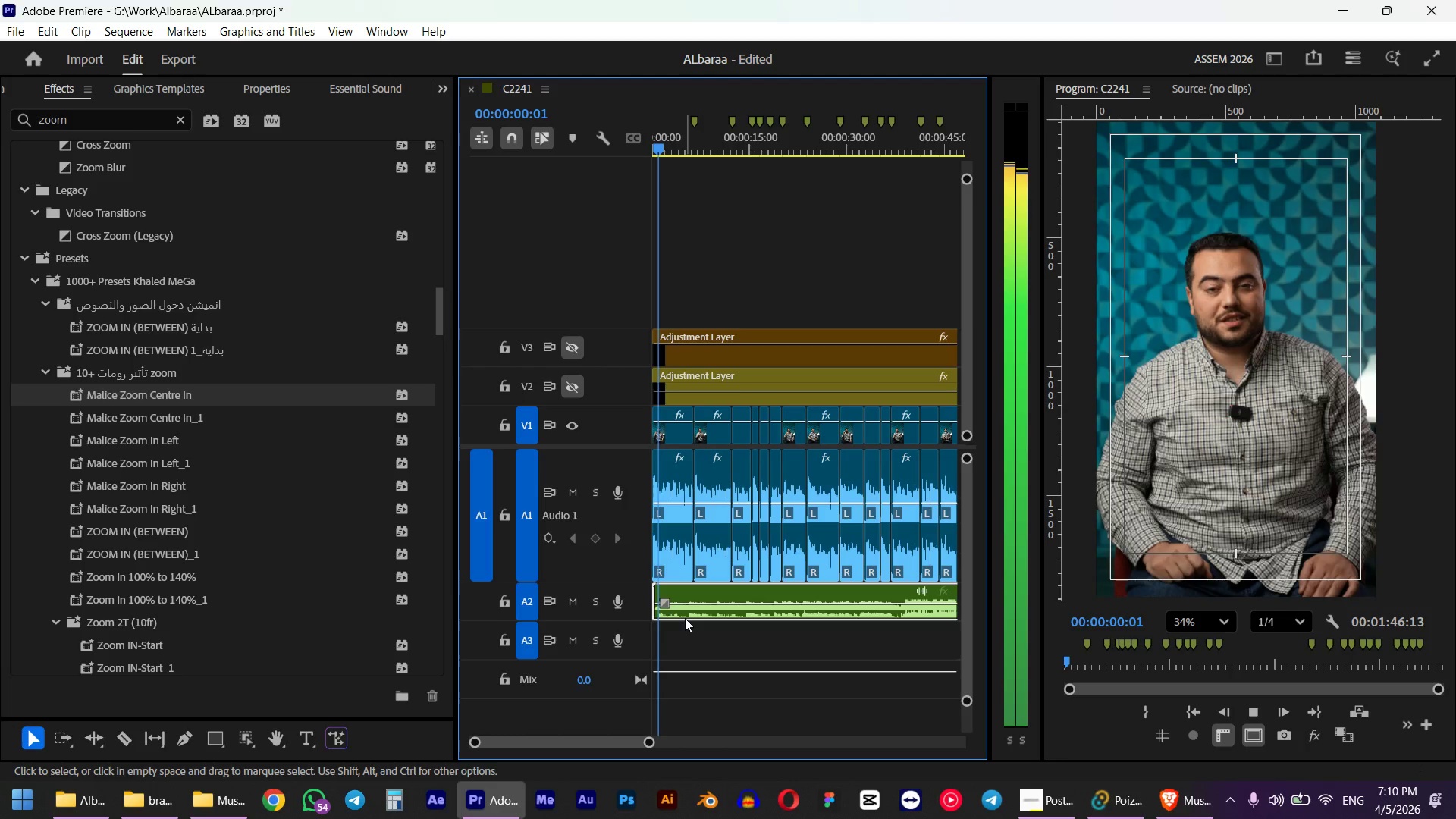 
hold_key(key=AltLeft, duration=0.86)
hold_key(key=AltLeft, duration=0.62)
scroll: coordinate [664, 610], scroll_direction: up, amount: 26.0
 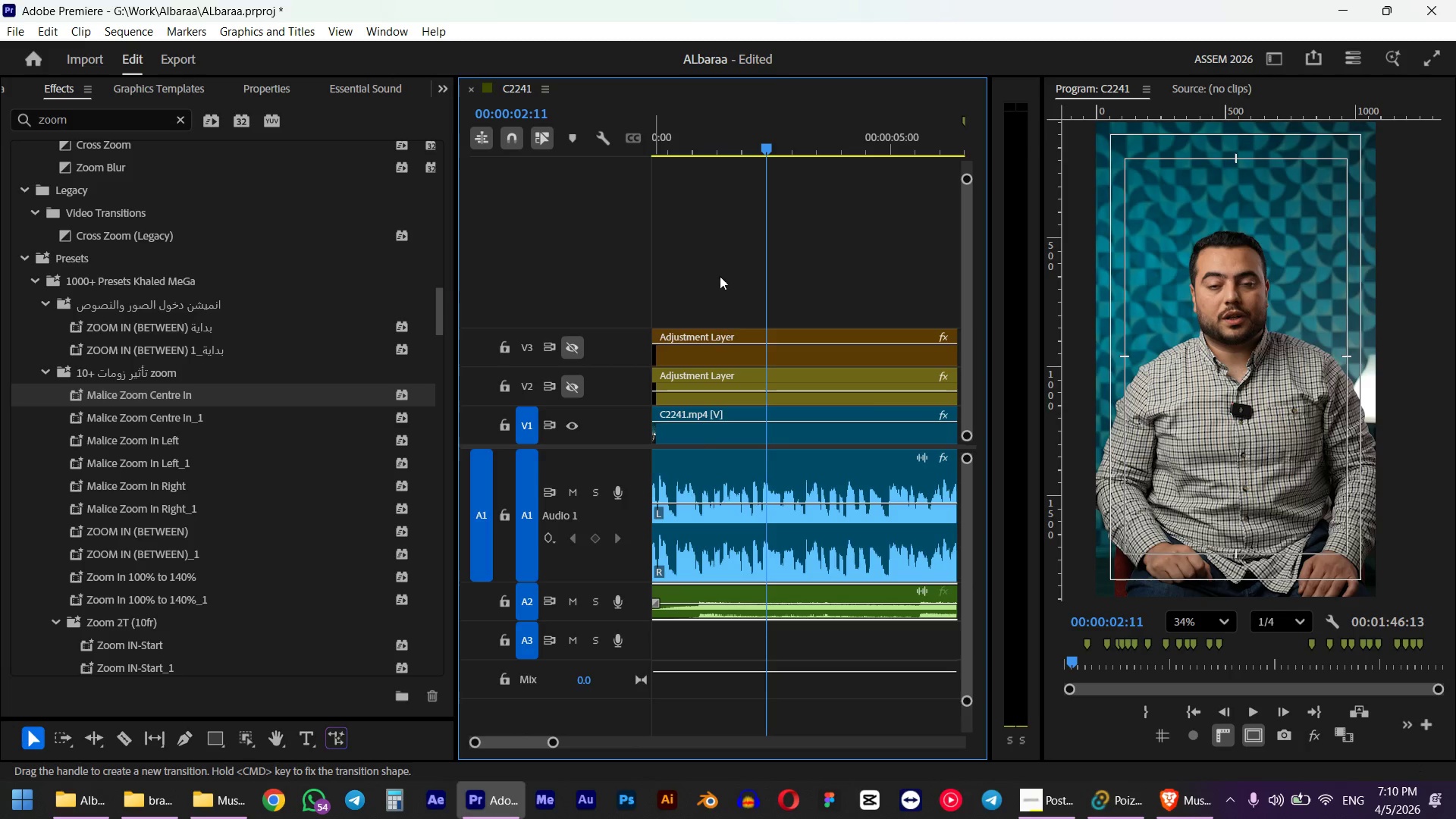 
key(Space)
 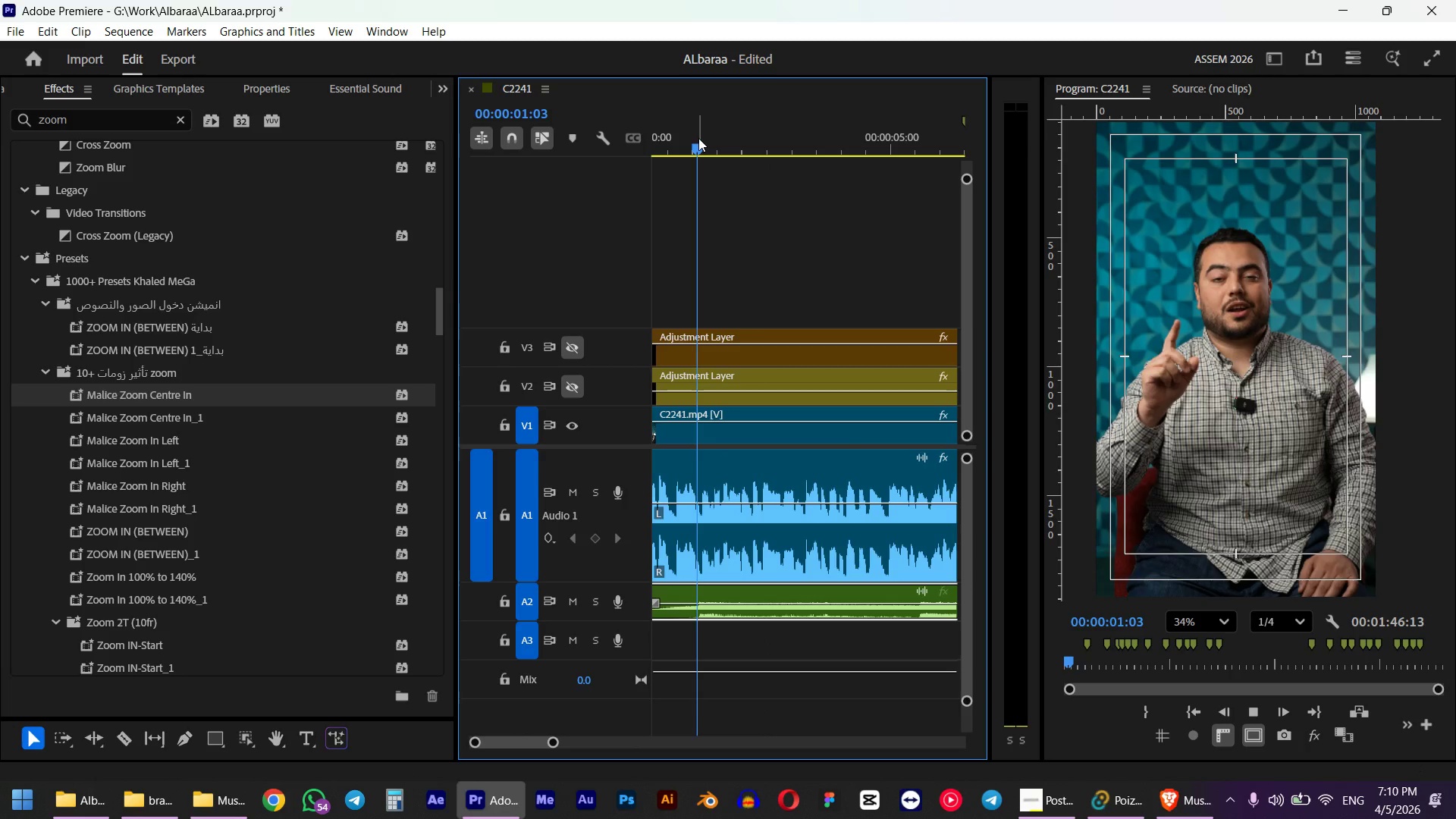 
key(Space)
 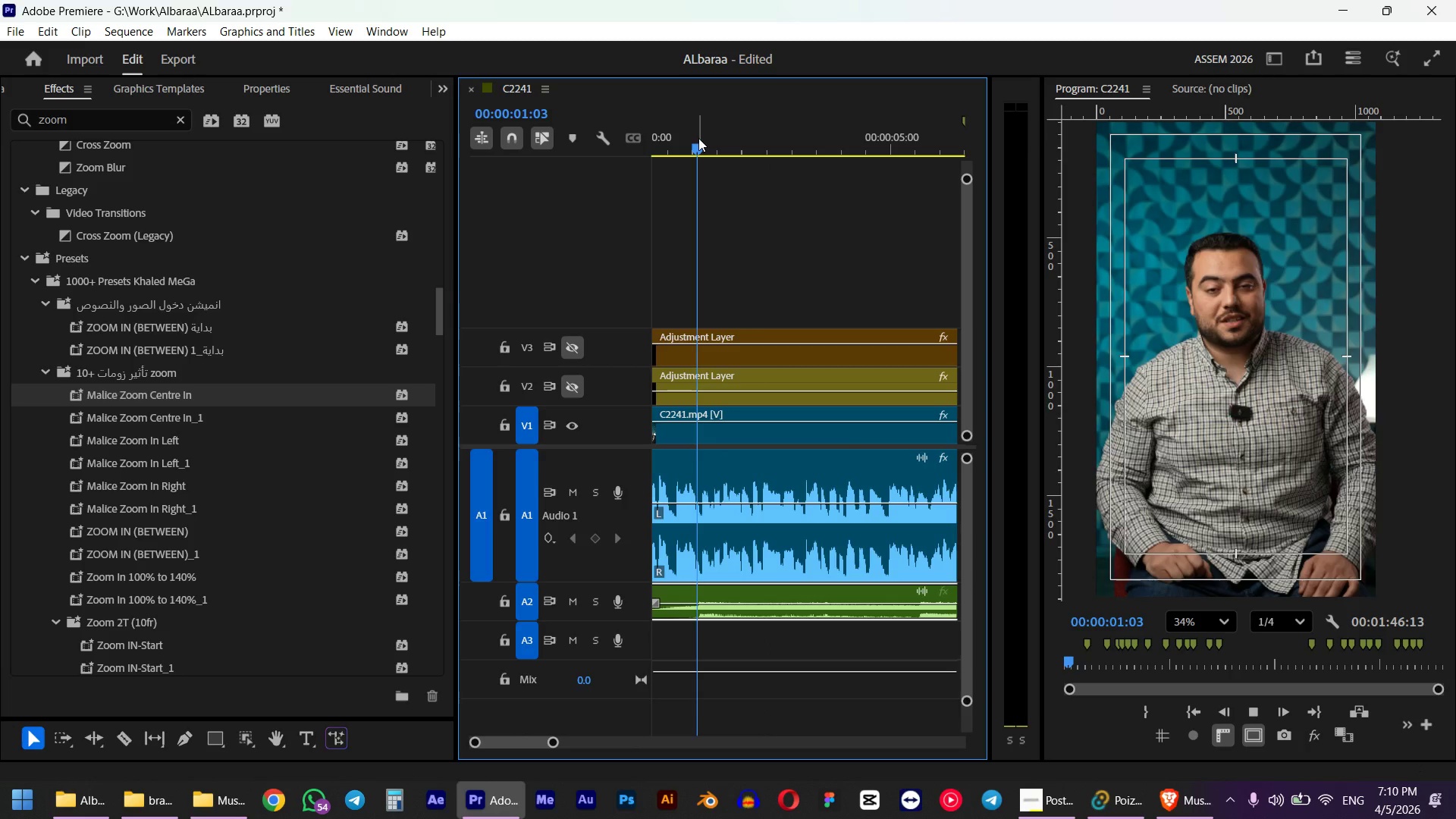 
left_click([698, 138])
 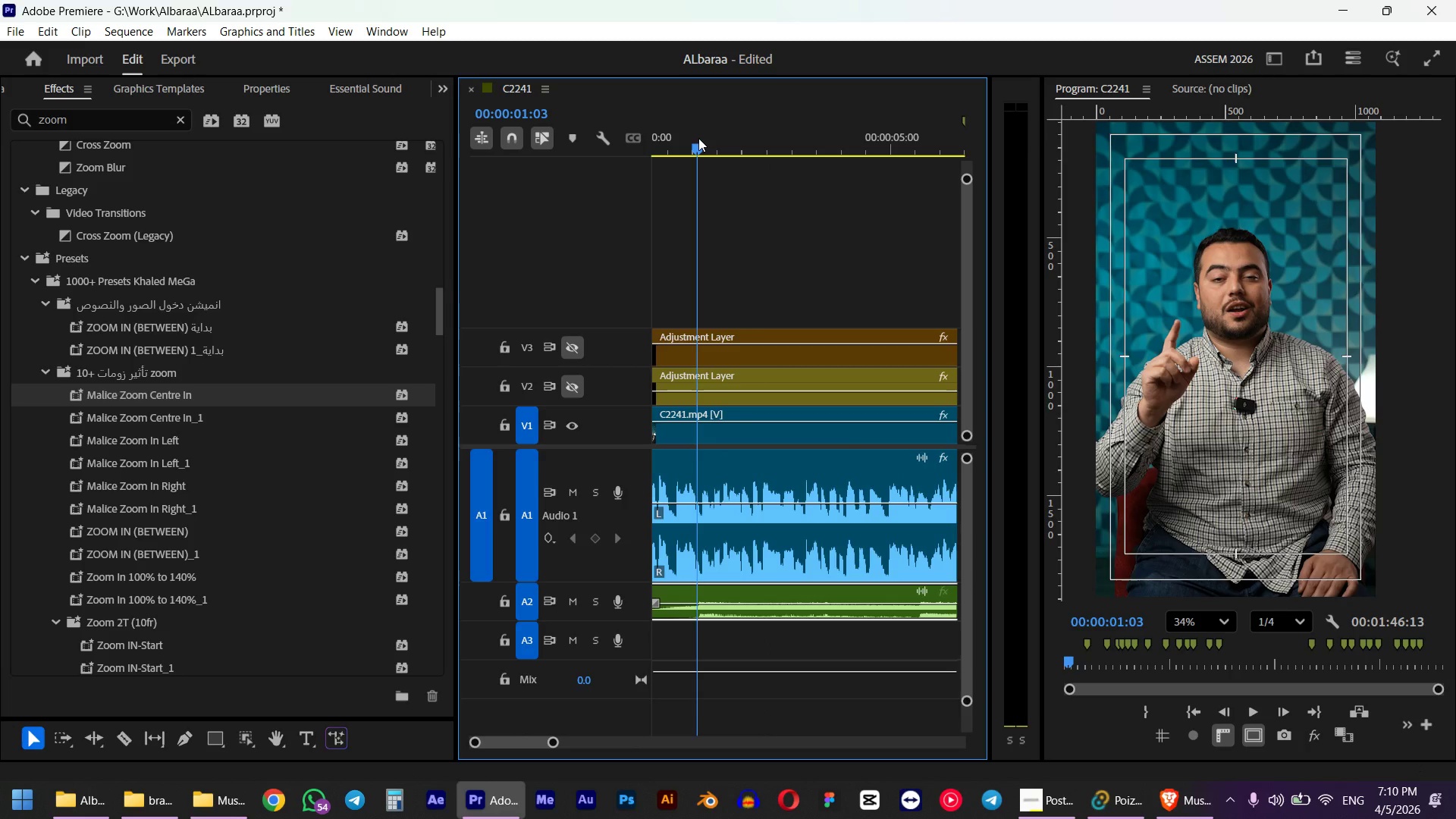 
key(W)
 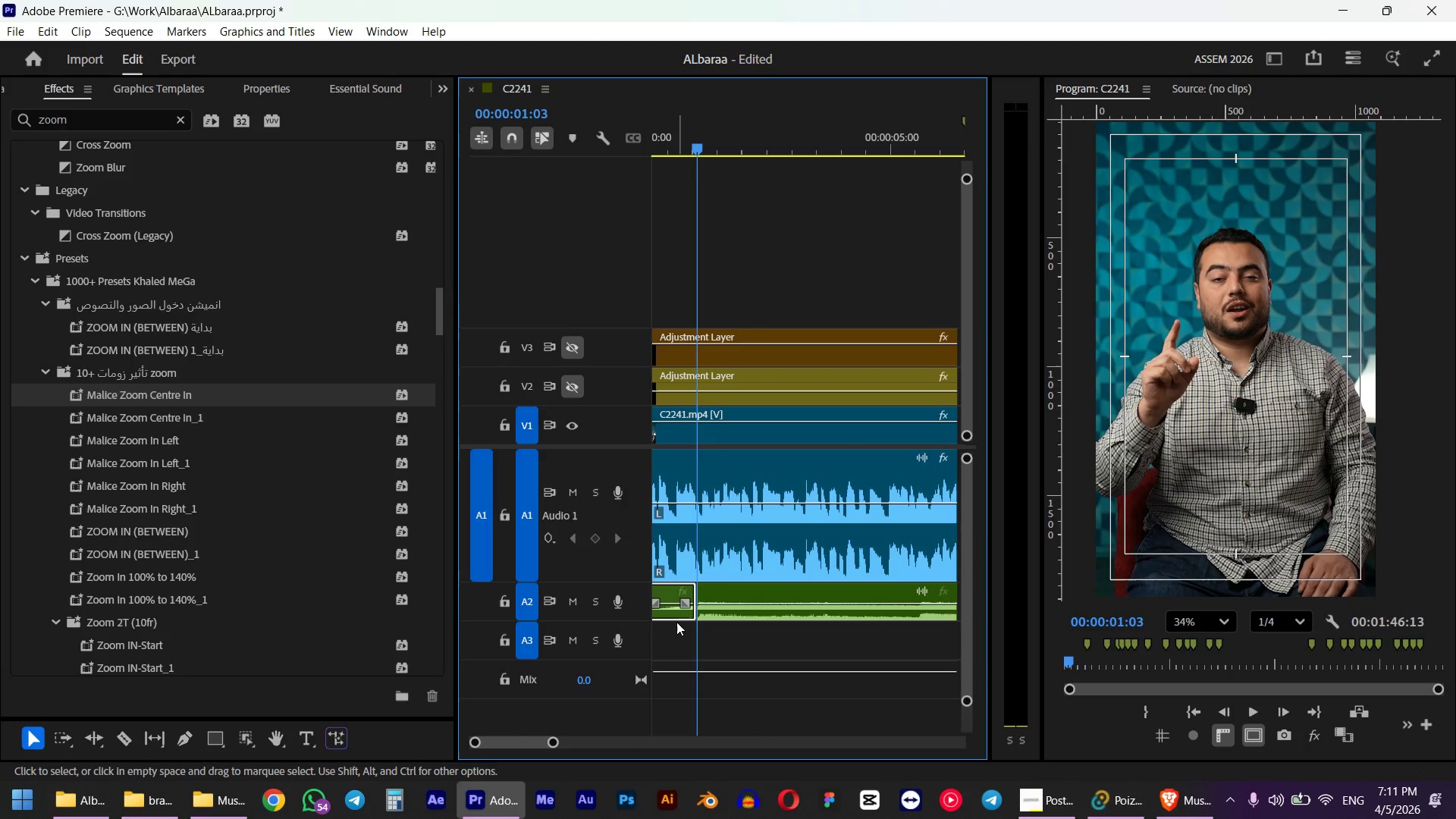 
key(Delete)
 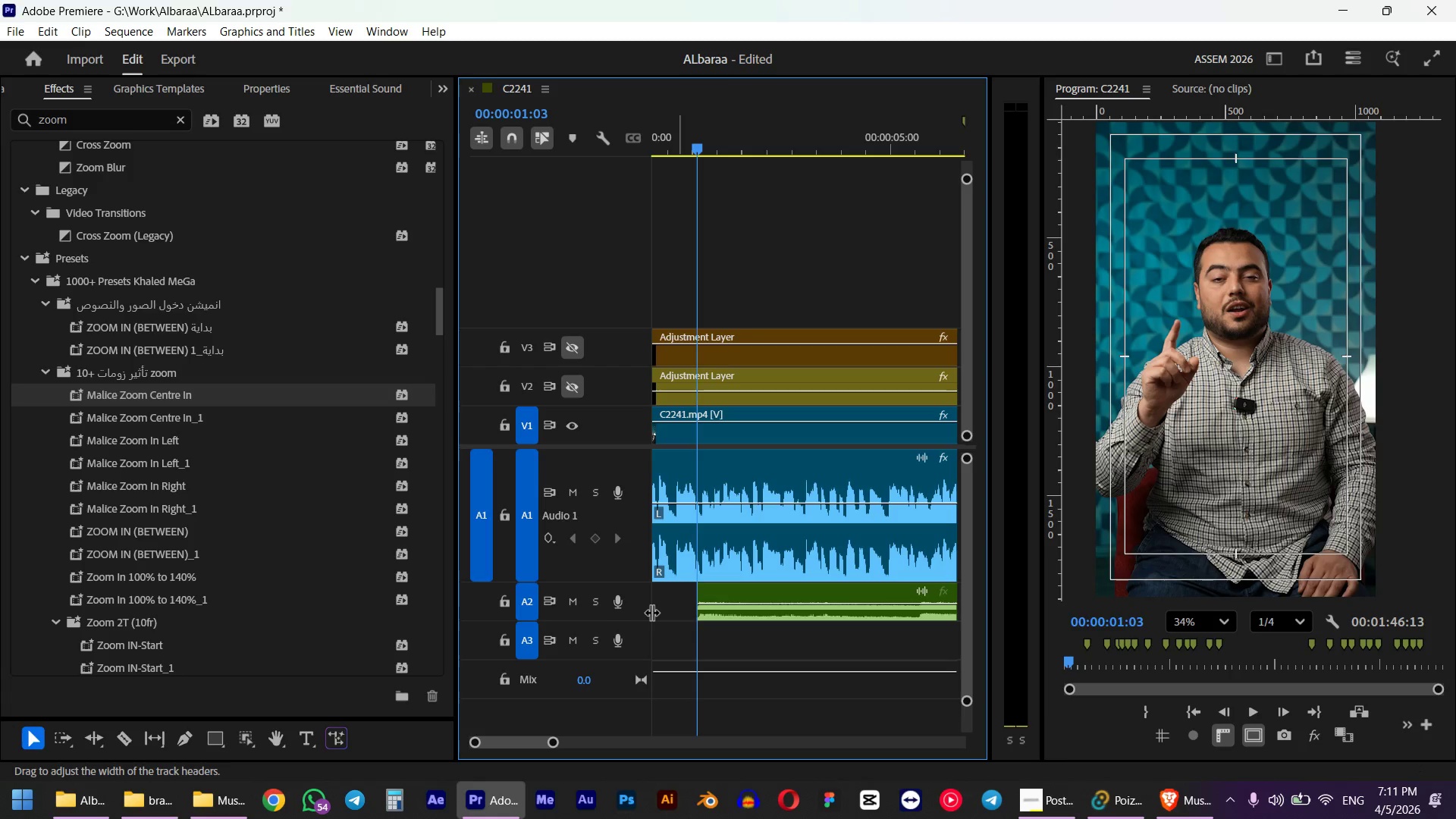 
left_click([684, 607])
 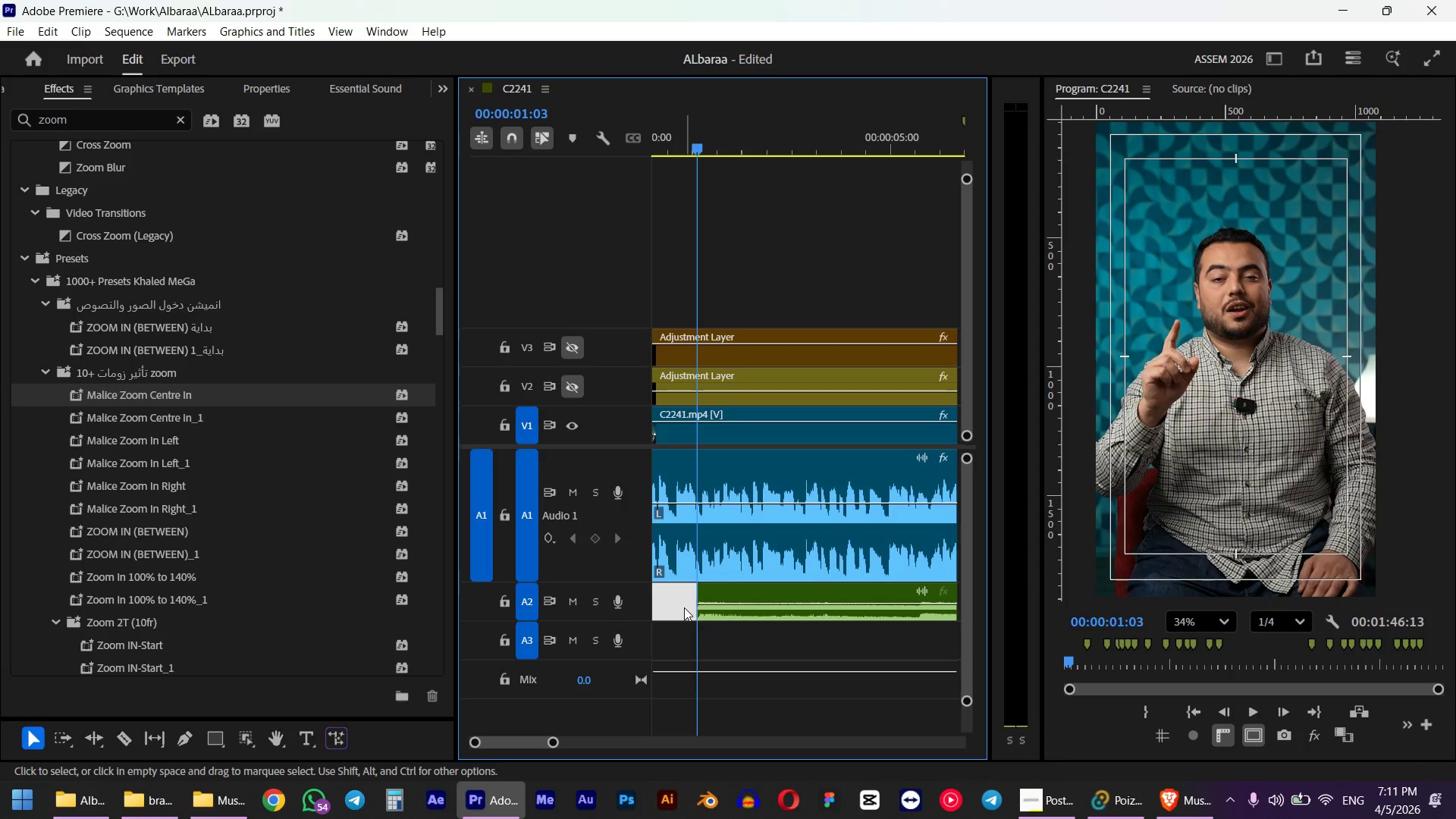 
key(Delete)
 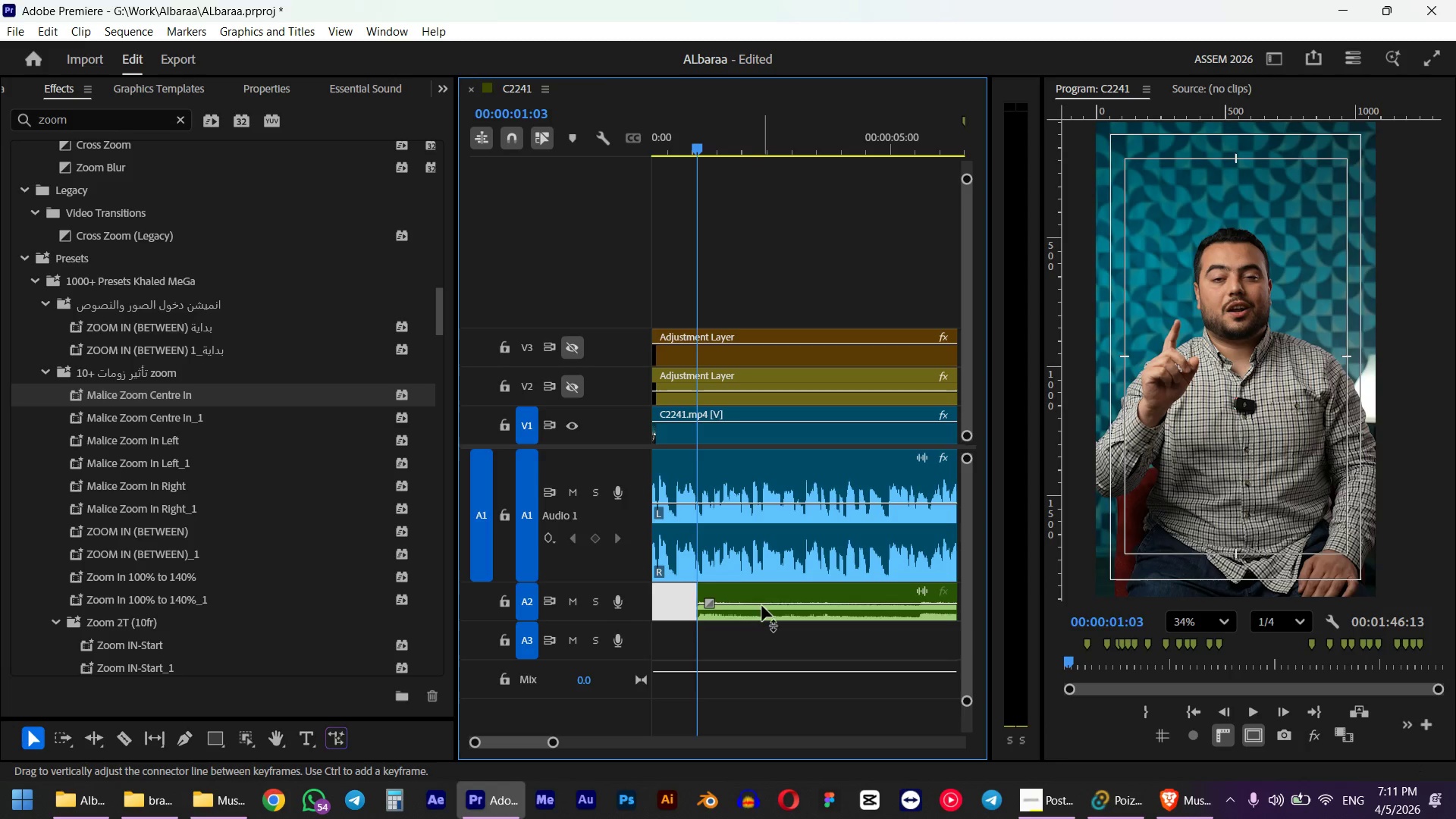 
left_click([755, 616])
 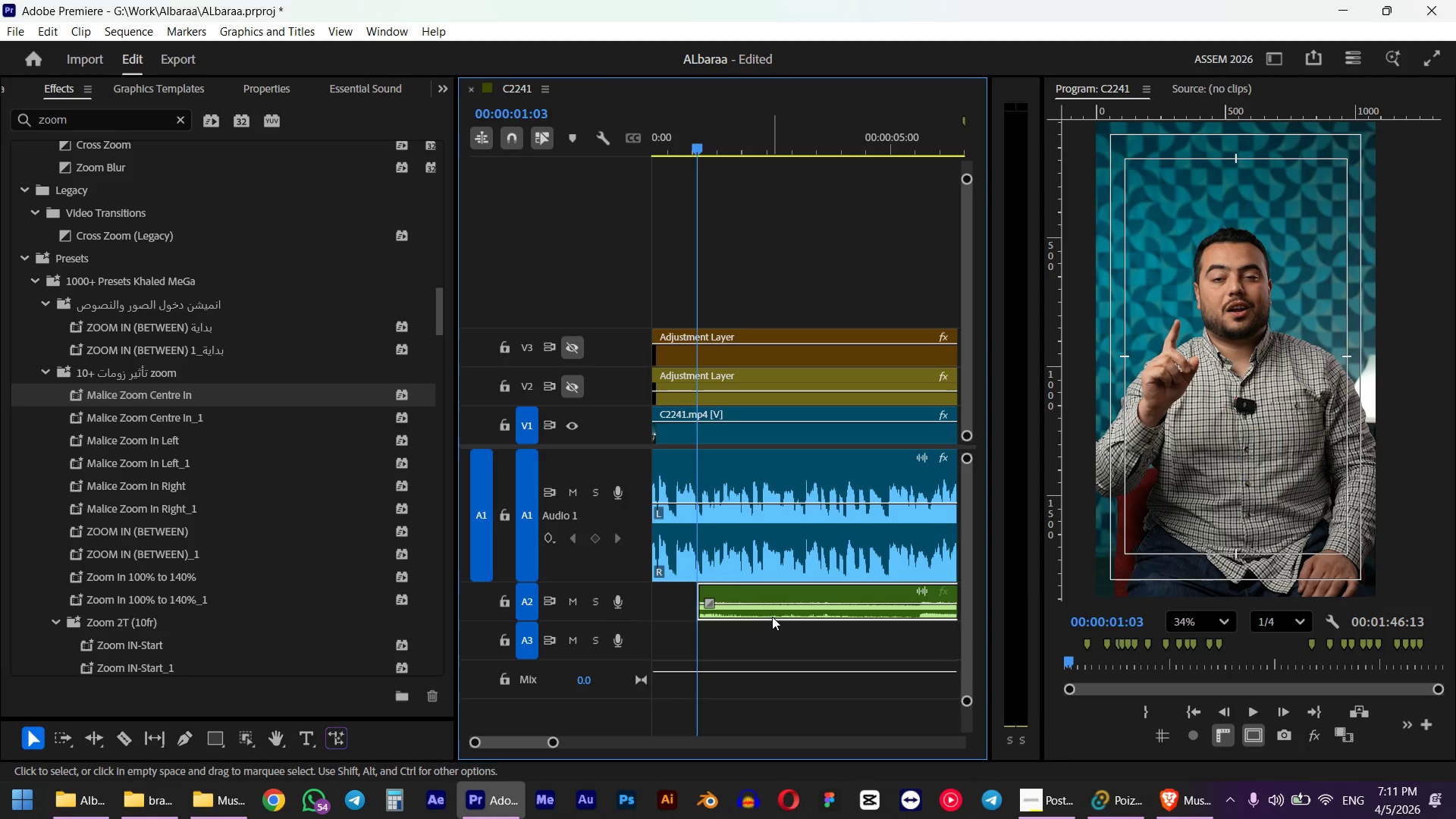 
left_click_drag(start_coordinate=[772, 617], to_coordinate=[703, 613])
 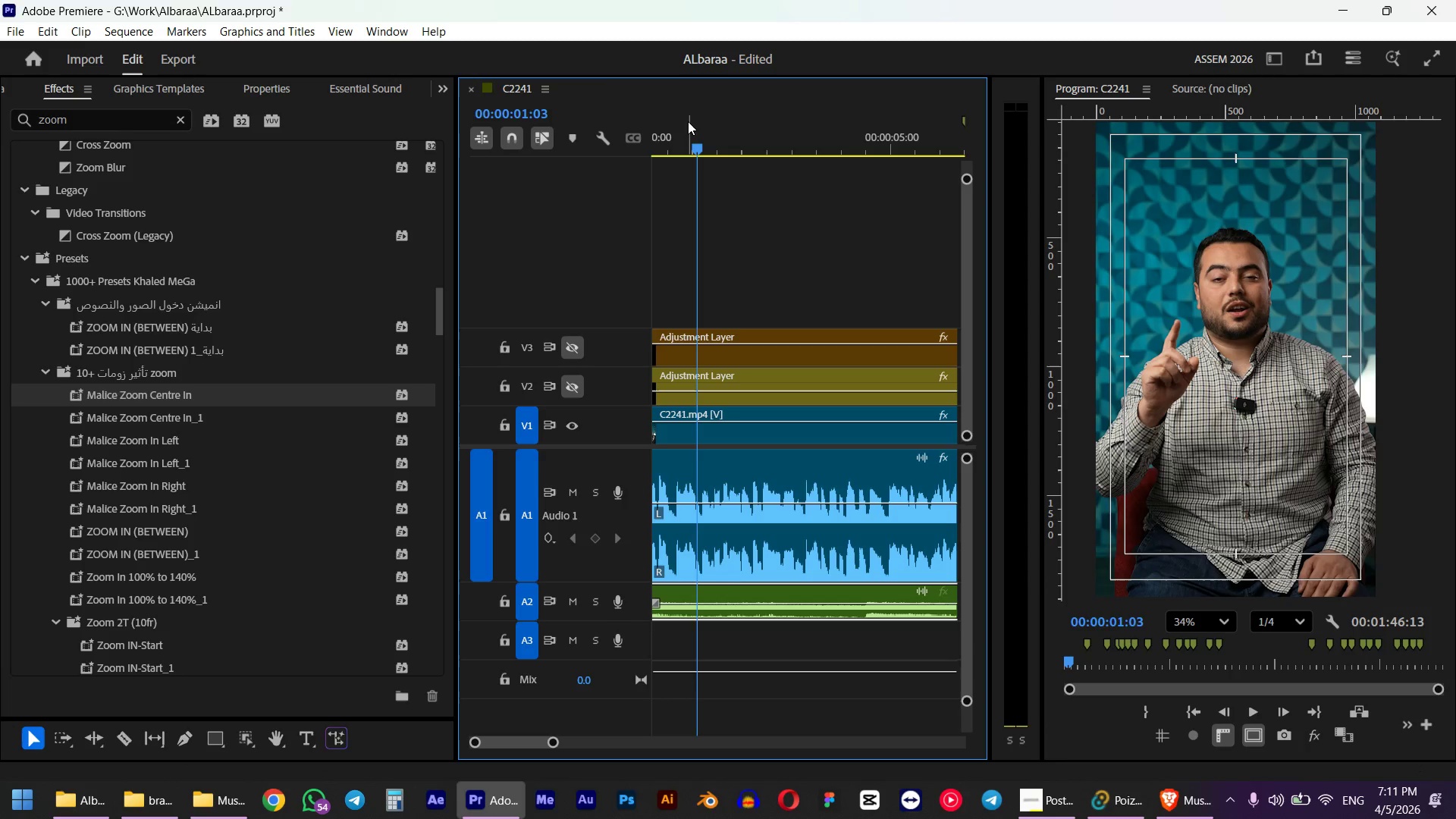 
left_click_drag(start_coordinate=[696, 130], to_coordinate=[519, 149])
 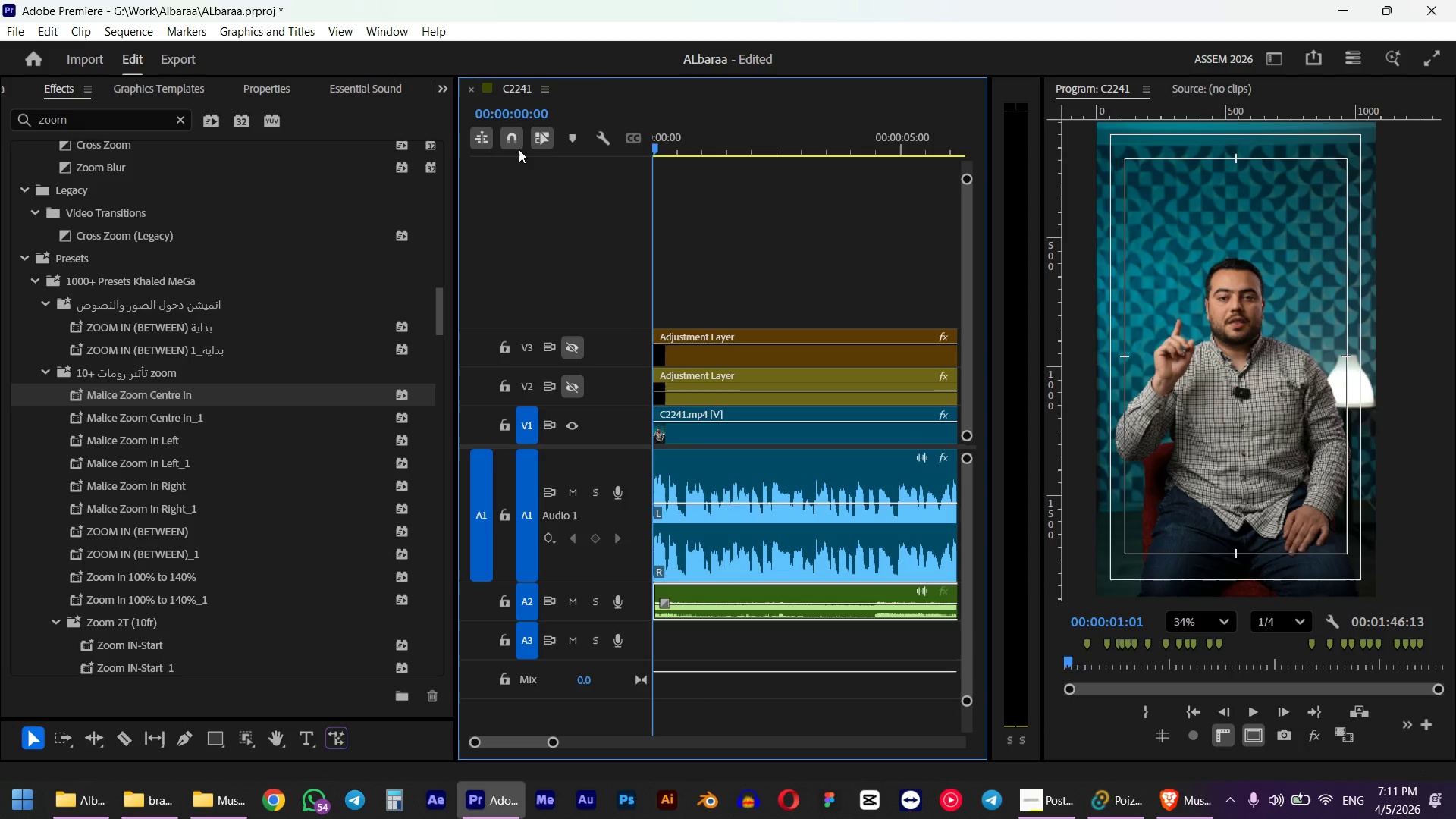 
key(Space)
 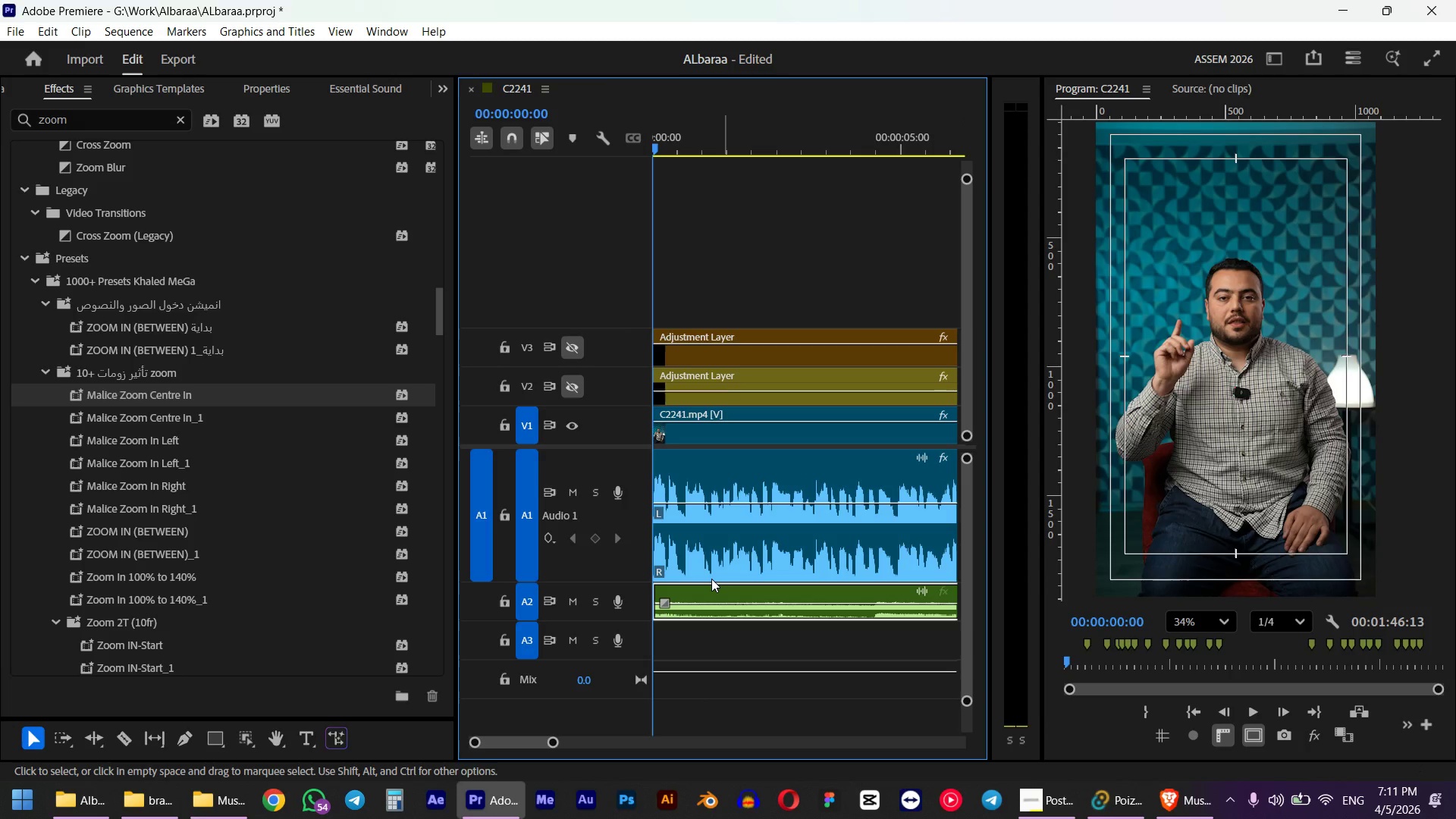 
hold_key(key=AltLeft, duration=2.77)
 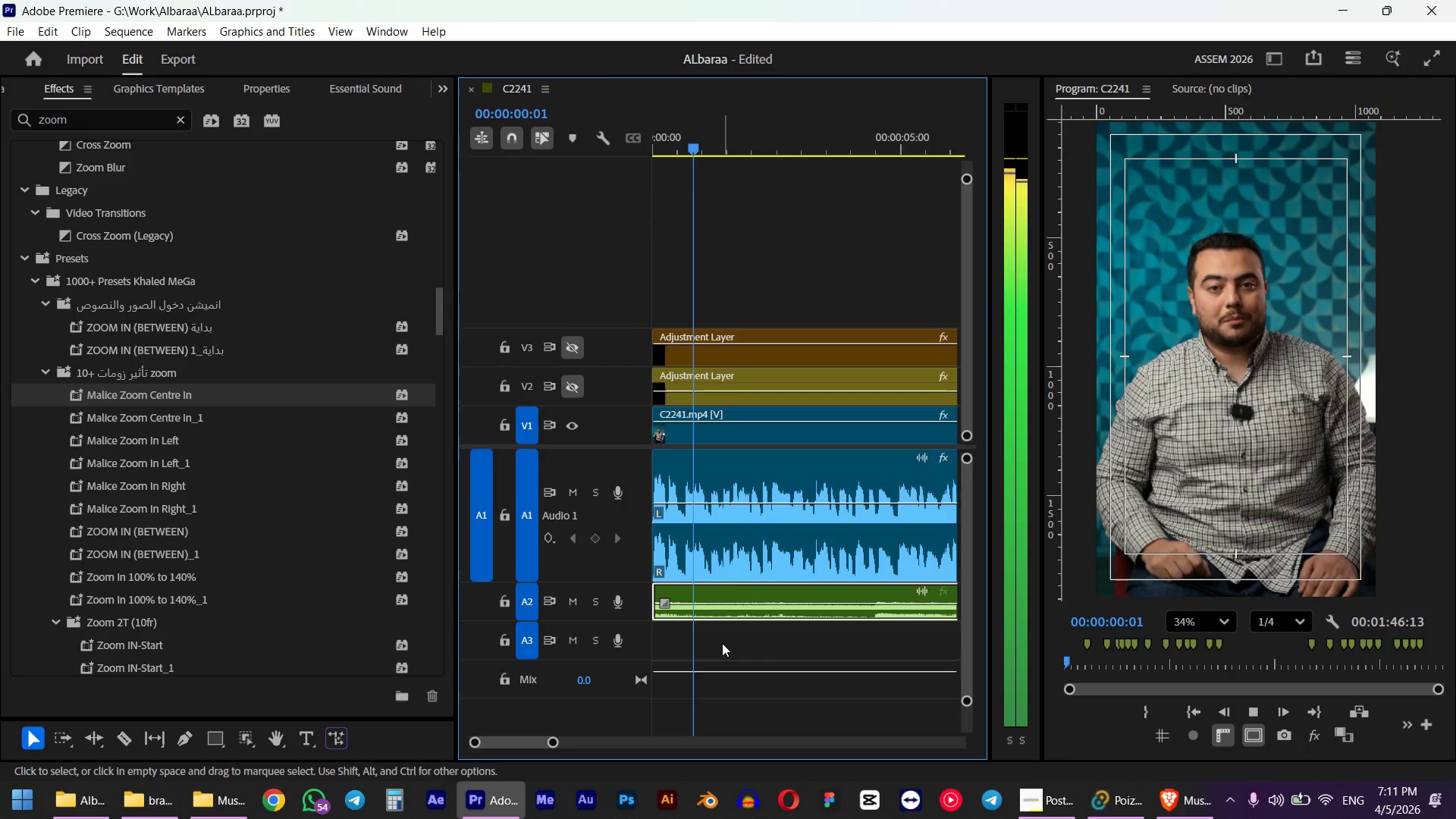 
hold_key(key=AltLeft, duration=1.02)
 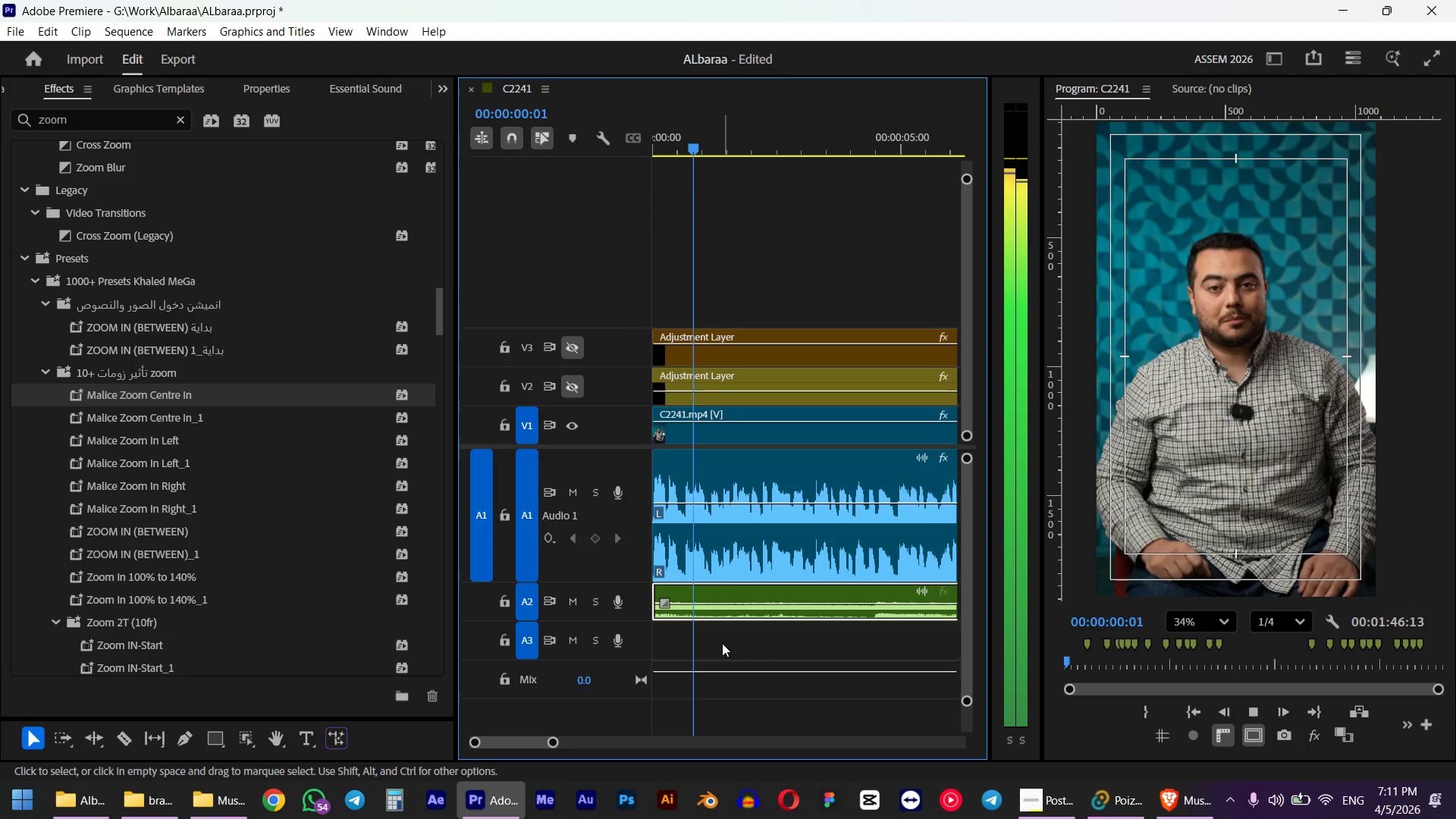 
scroll: coordinate [747, 644], scroll_direction: down, amount: 23.0
 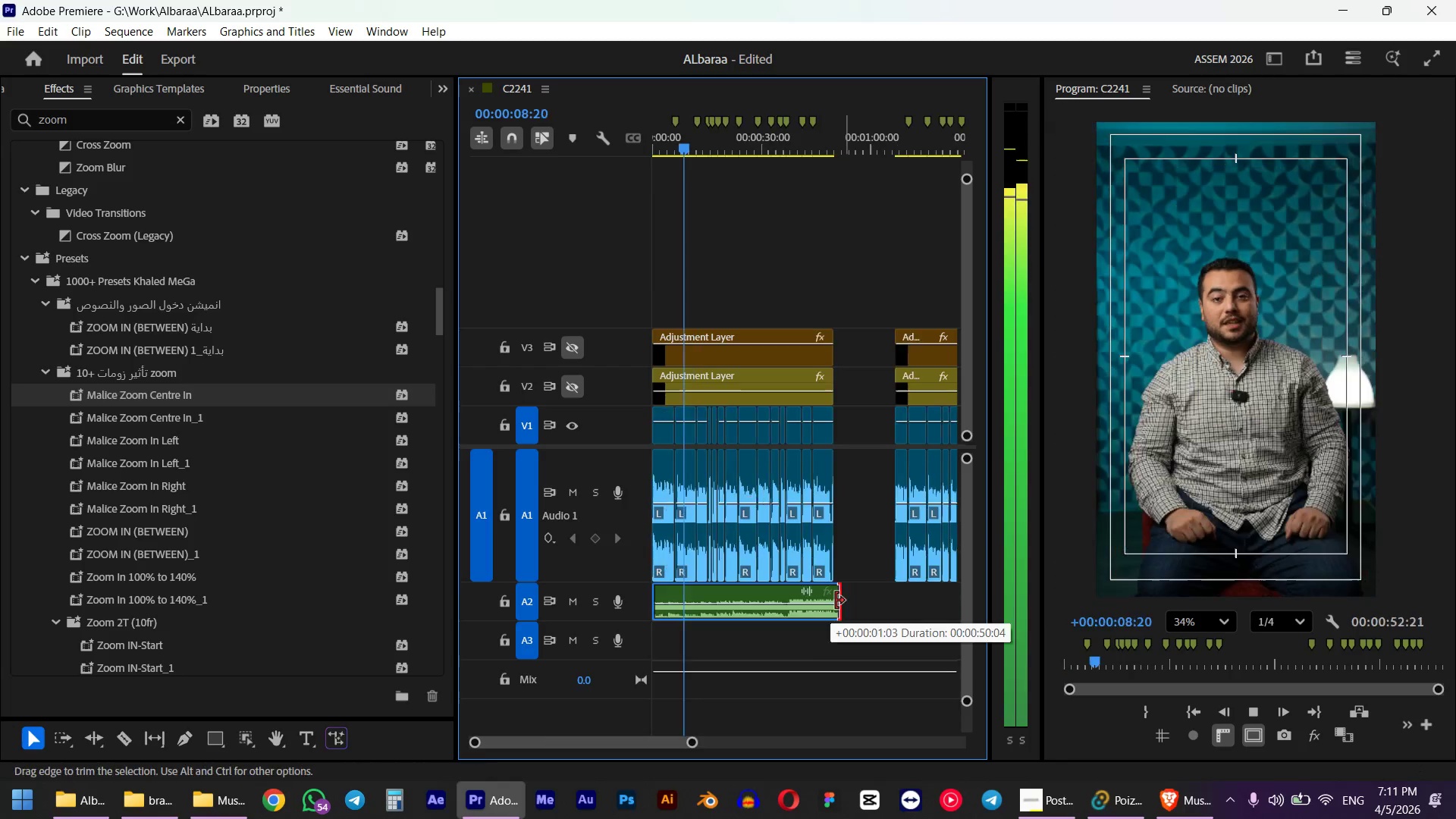 
type( )()
 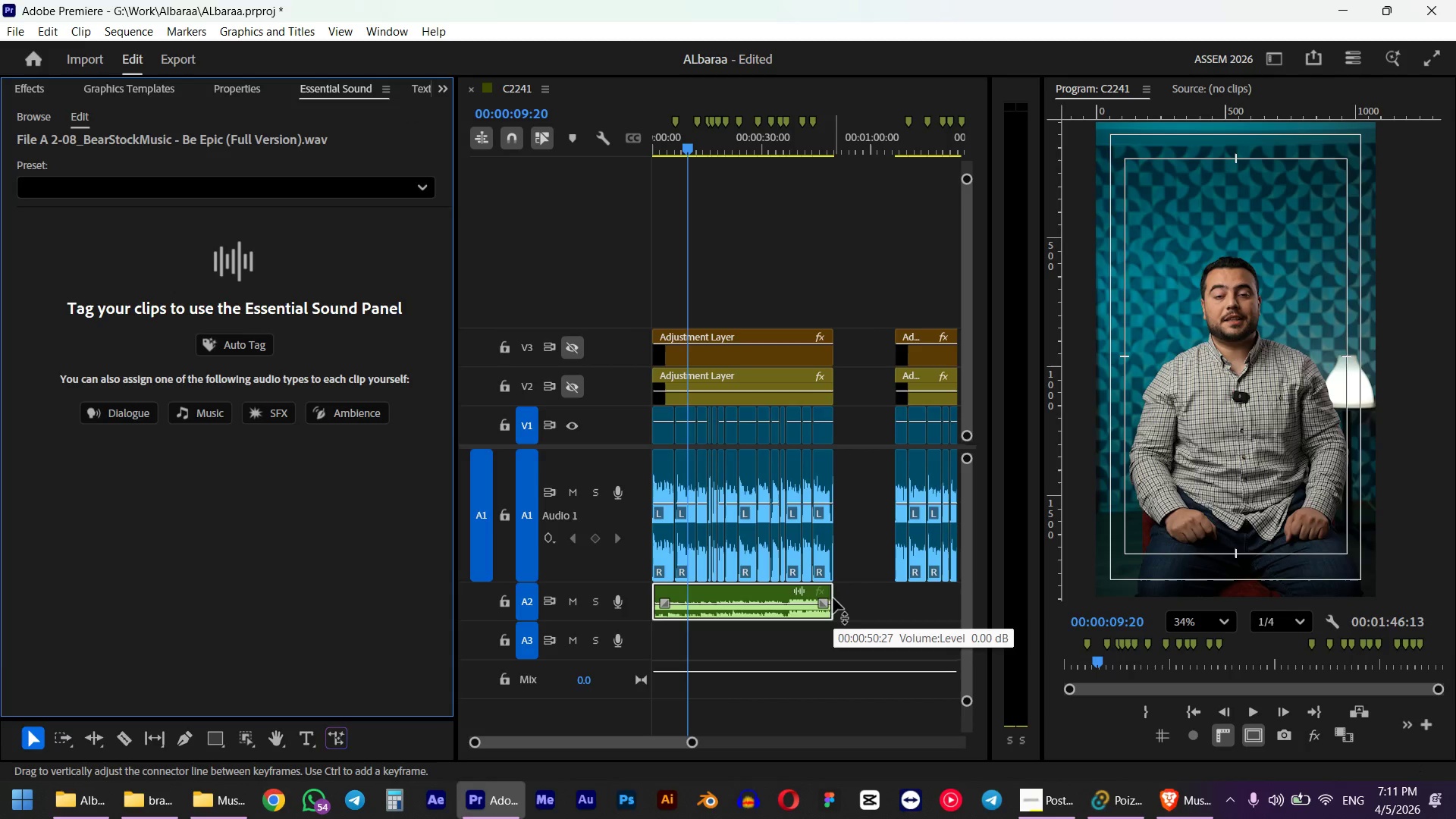 
left_click([193, 416])
 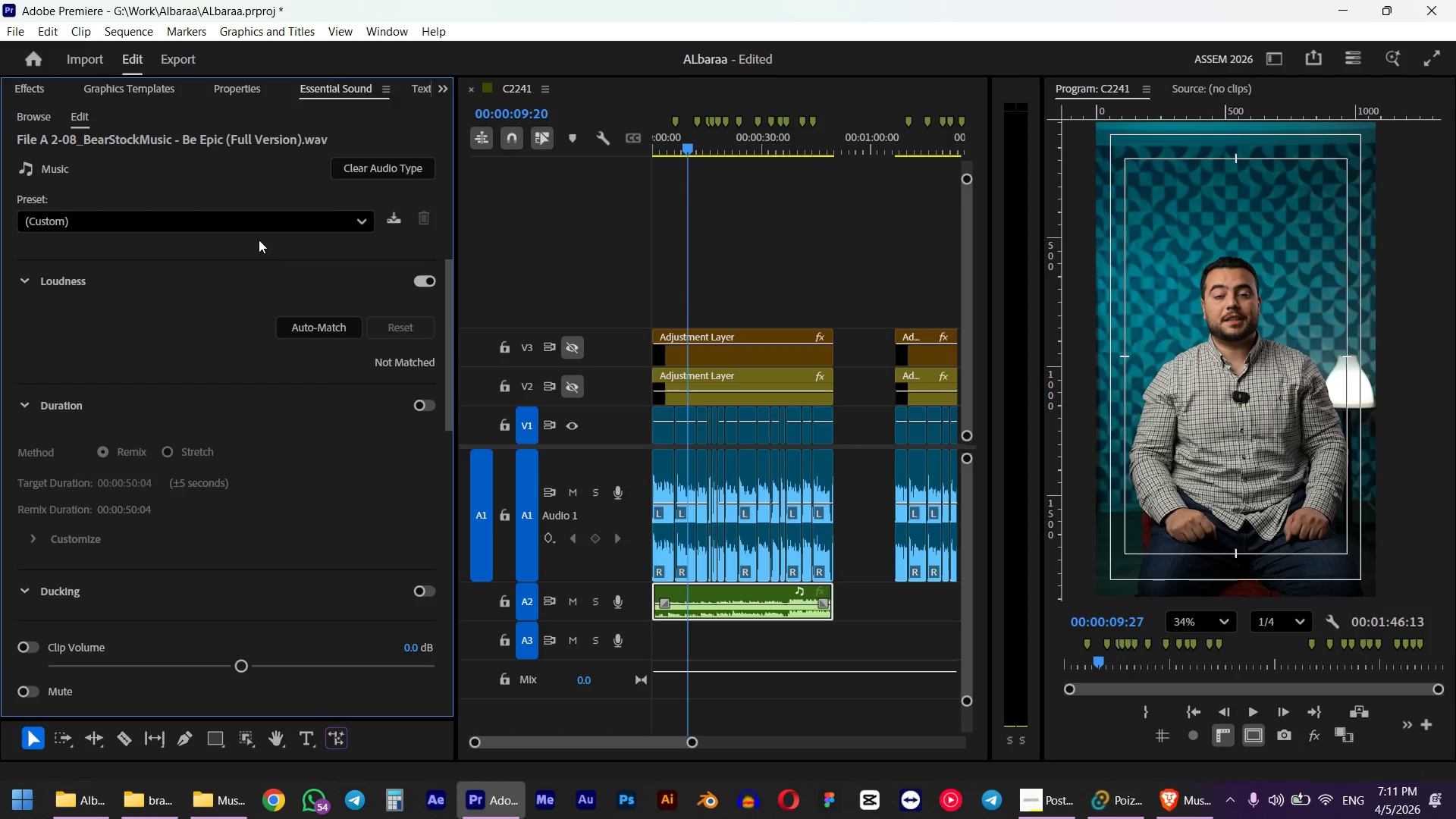 
left_click([253, 226])
 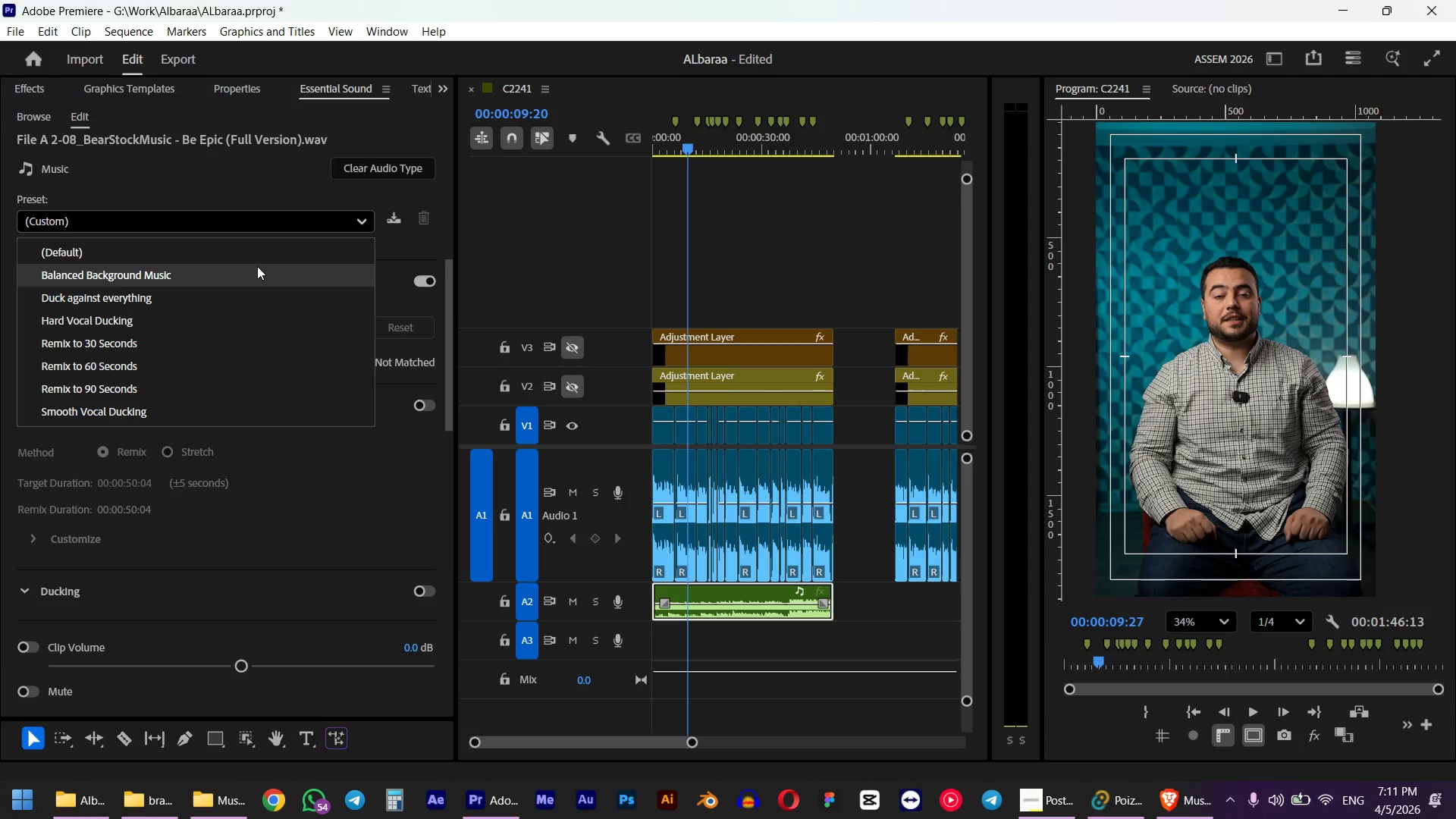 
left_click([257, 266])
 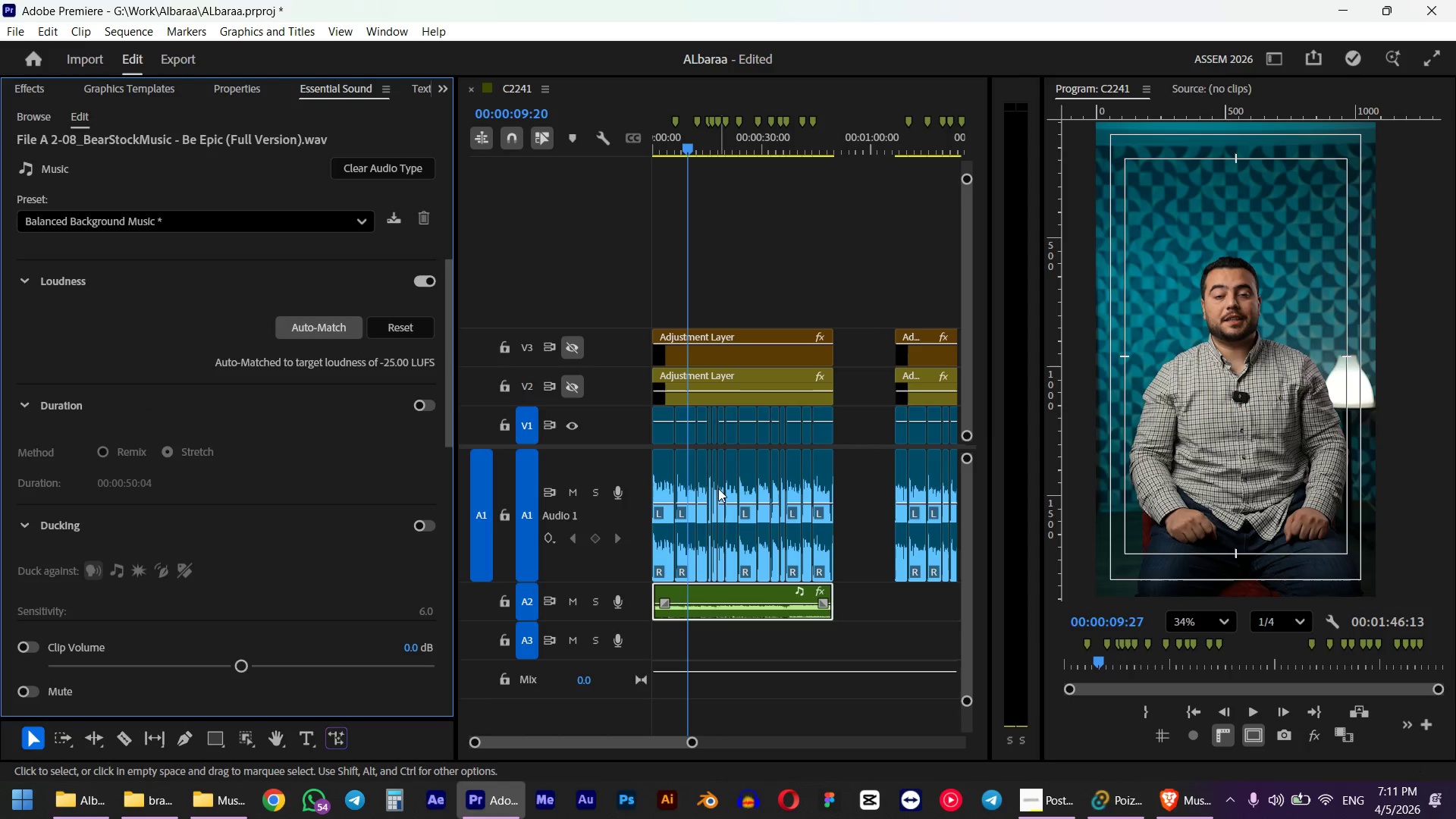 
key(Space)
 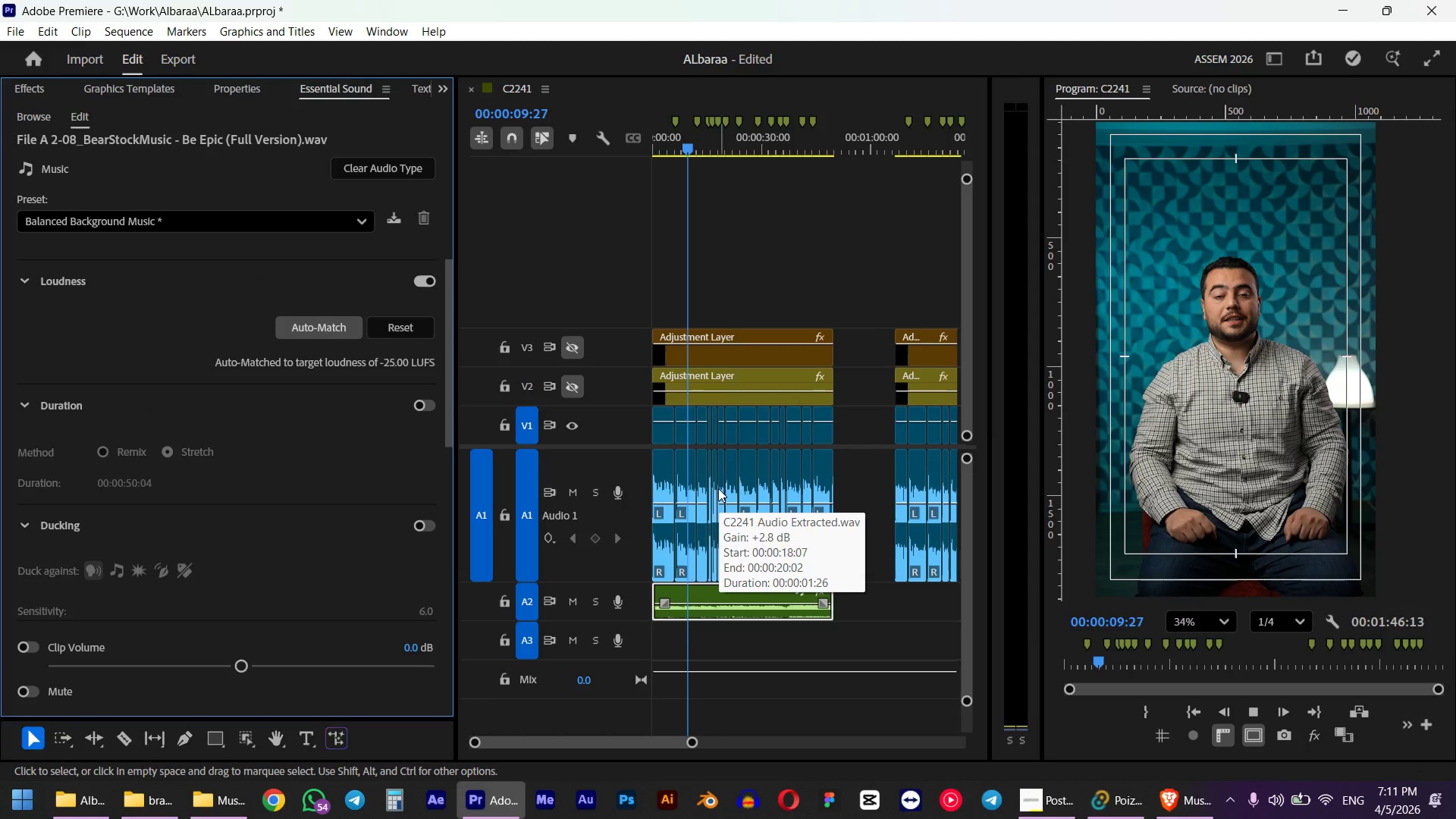 
hold_key(key=AltLeft, duration=0.61)
scroll: coordinate [729, 569], scroll_direction: up, amount: 5.0
 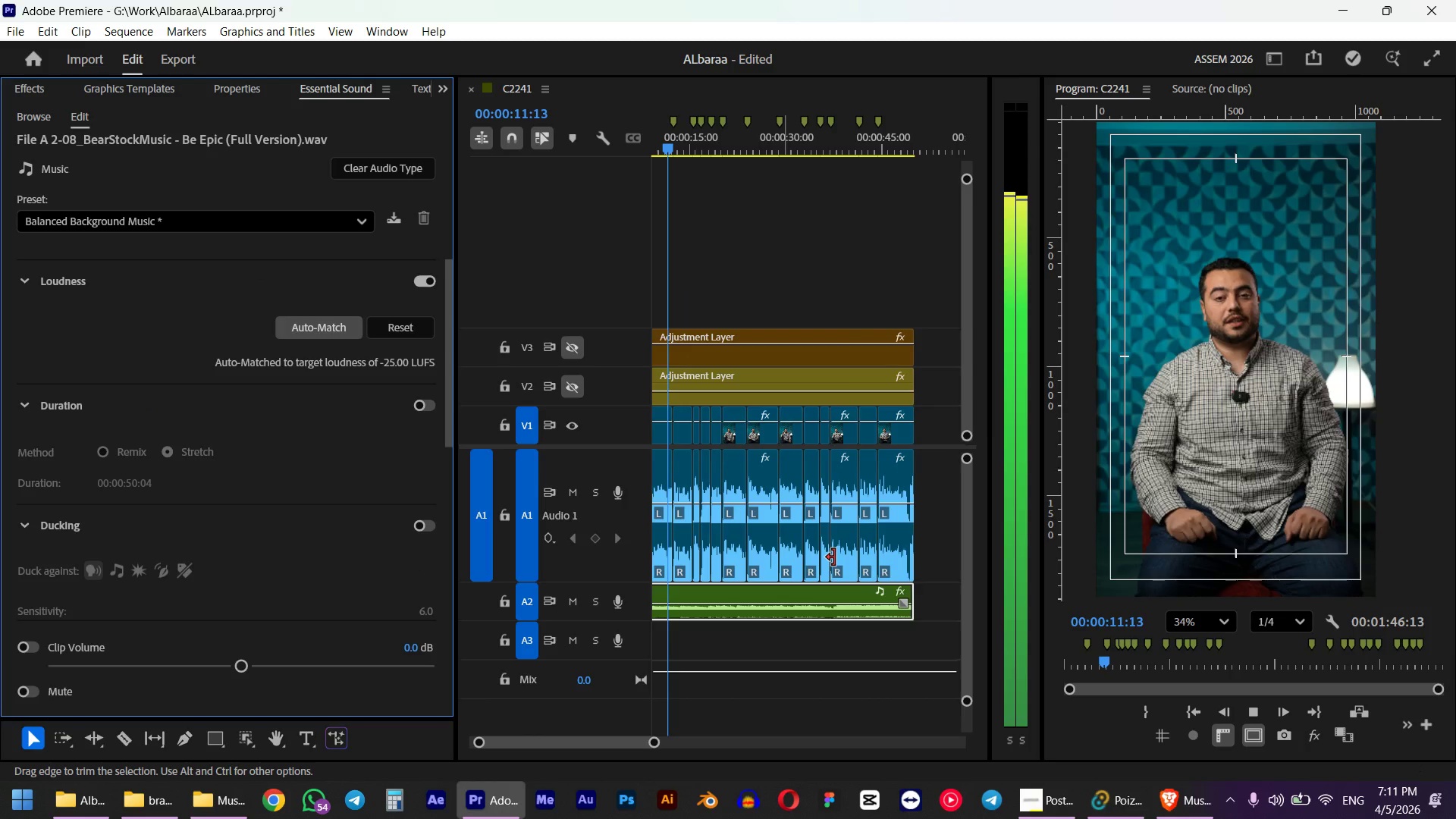 
mouse_move([777, 576])
 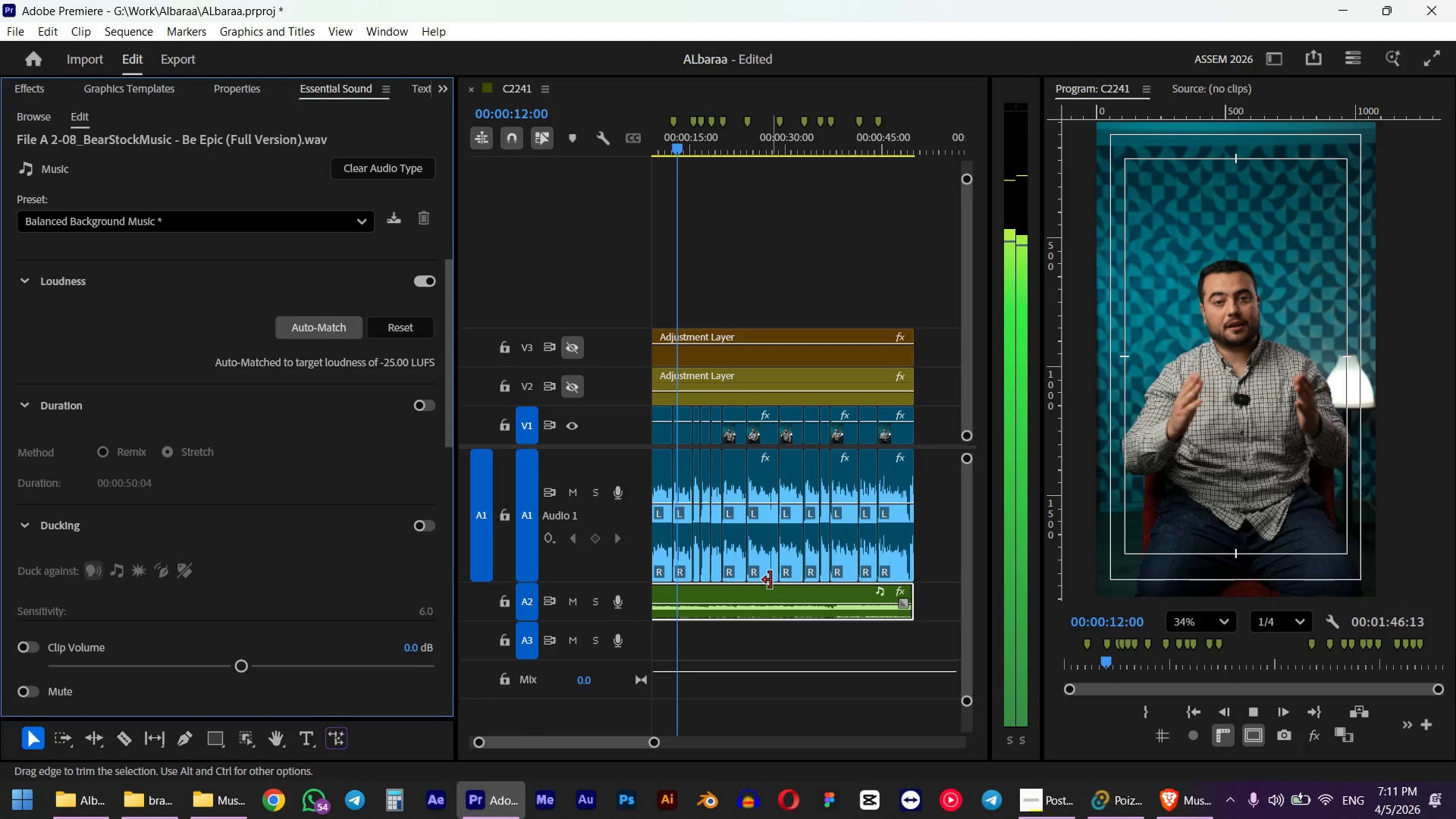 
key(Space)
 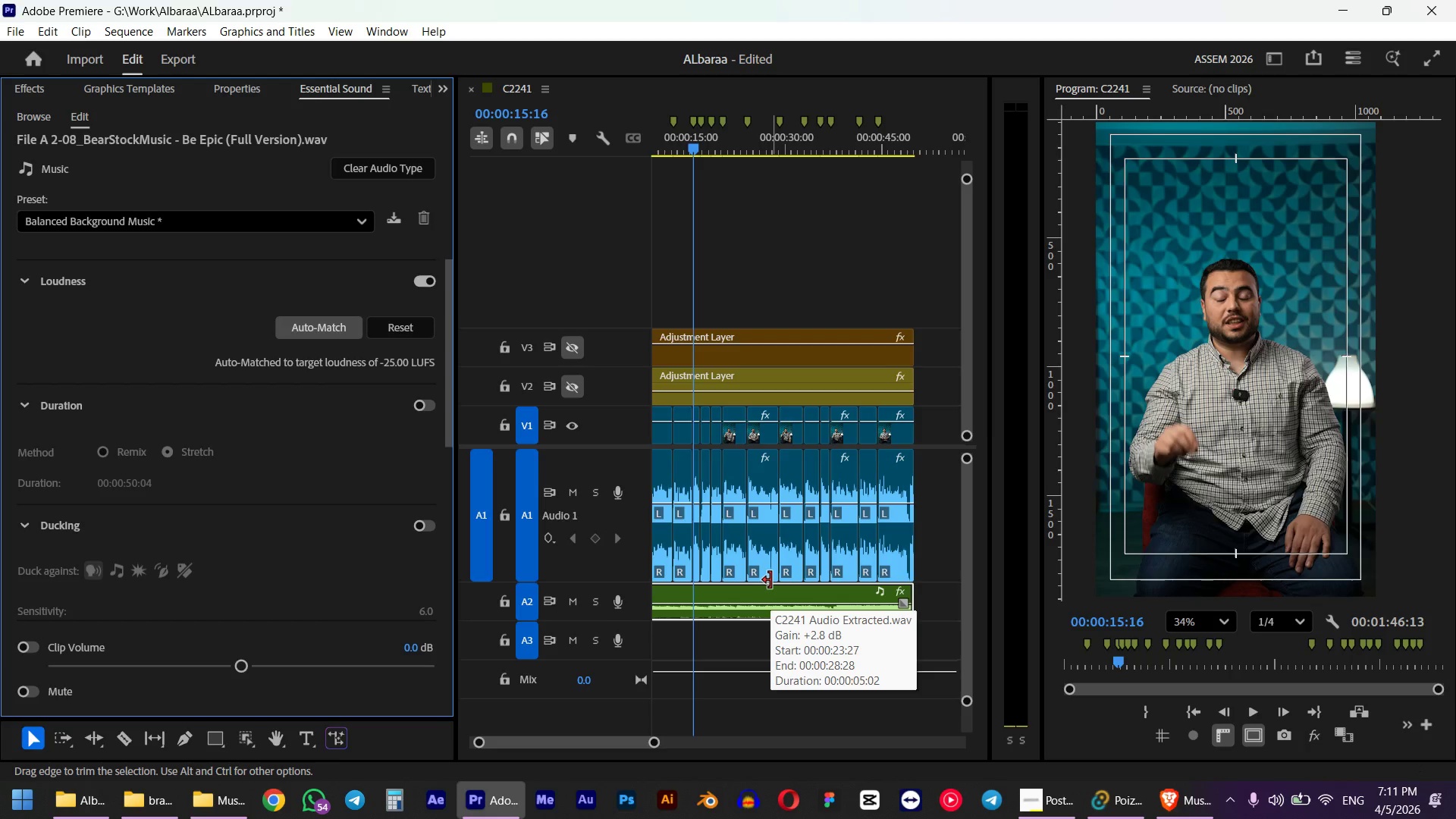 
hold_key(key=AltLeft, duration=0.56)
scroll: coordinate [767, 580], scroll_direction: down, amount: 6.0
 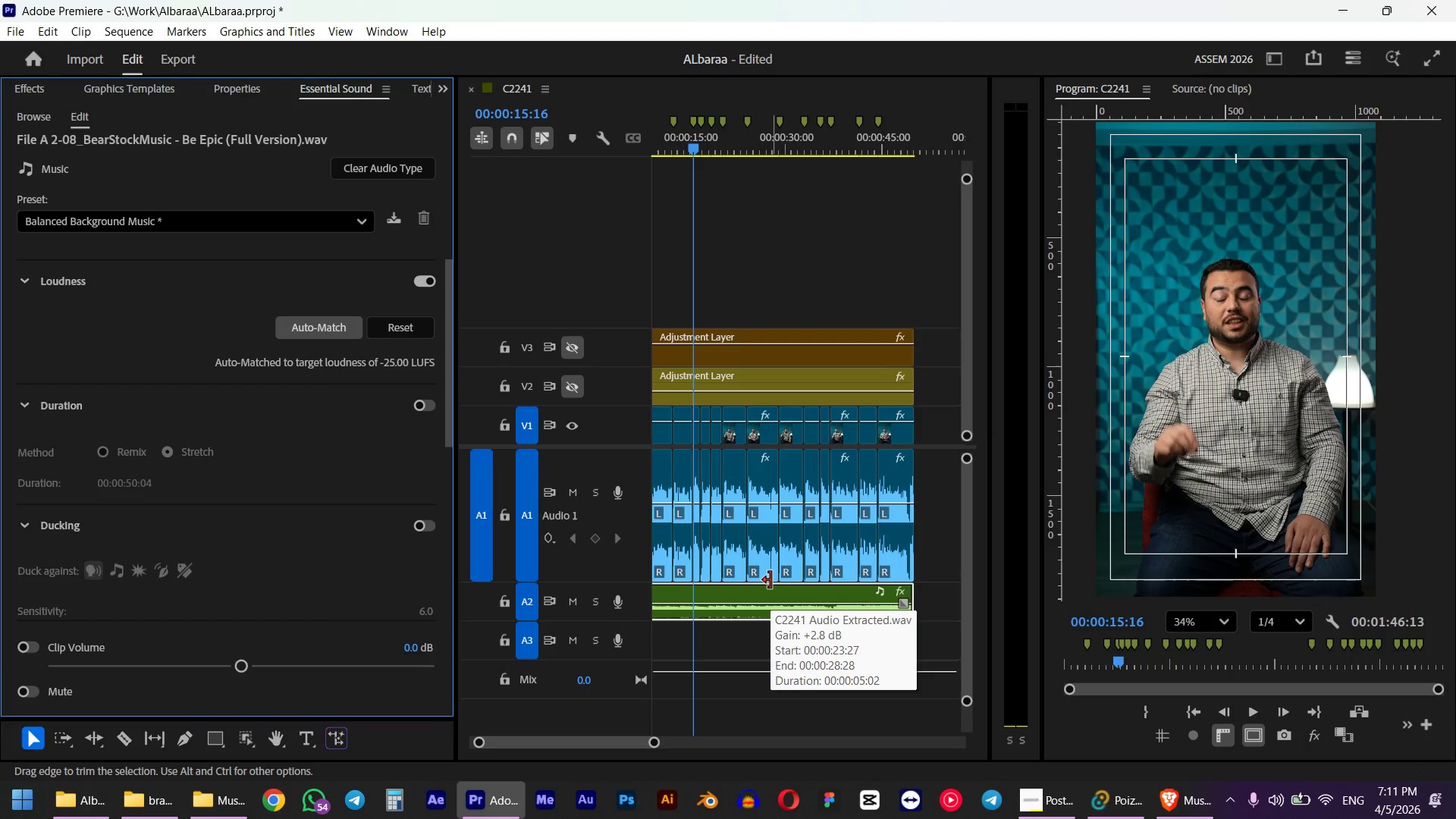 
left_click([833, 522])
 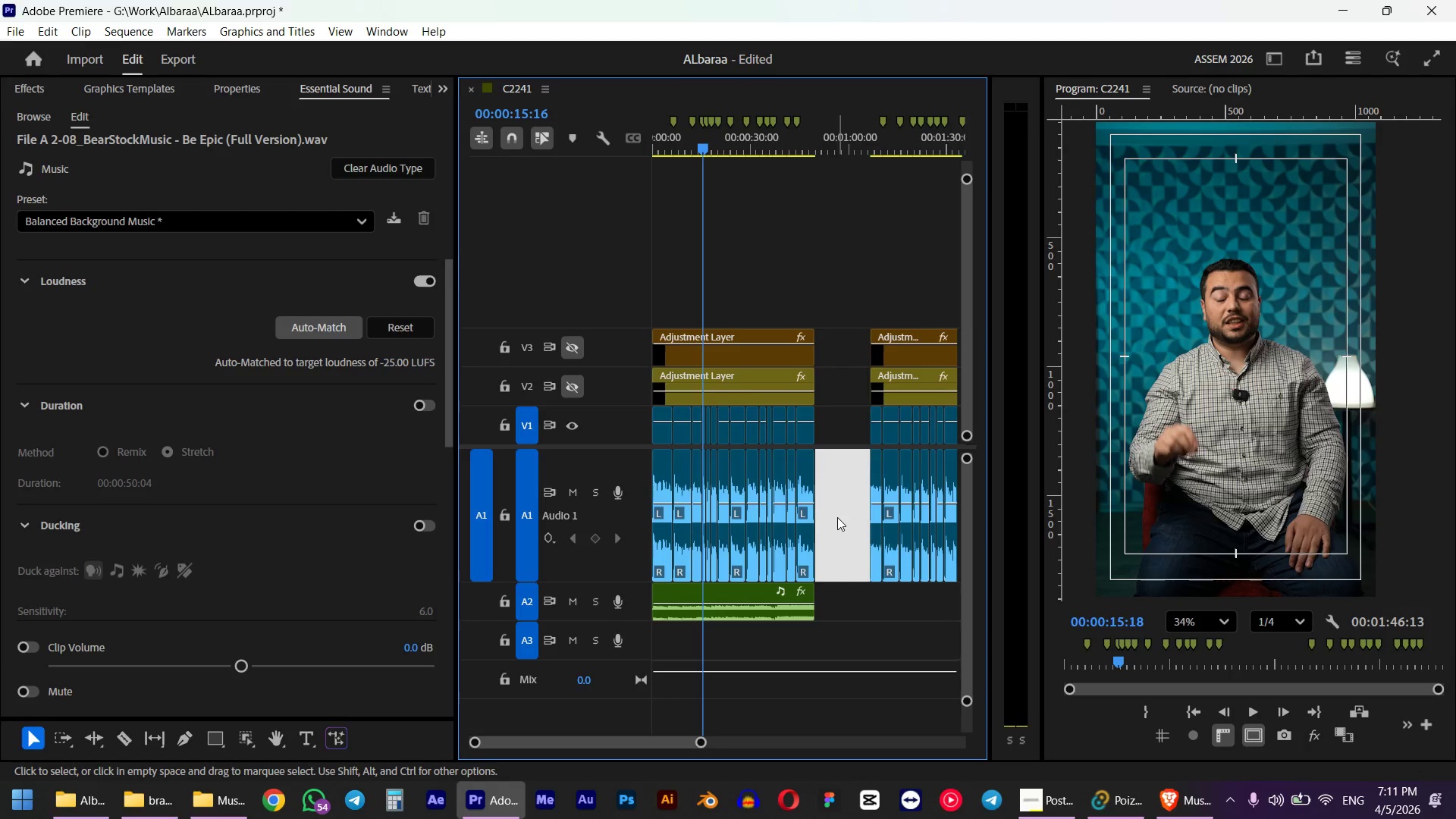 
left_click([837, 517])
 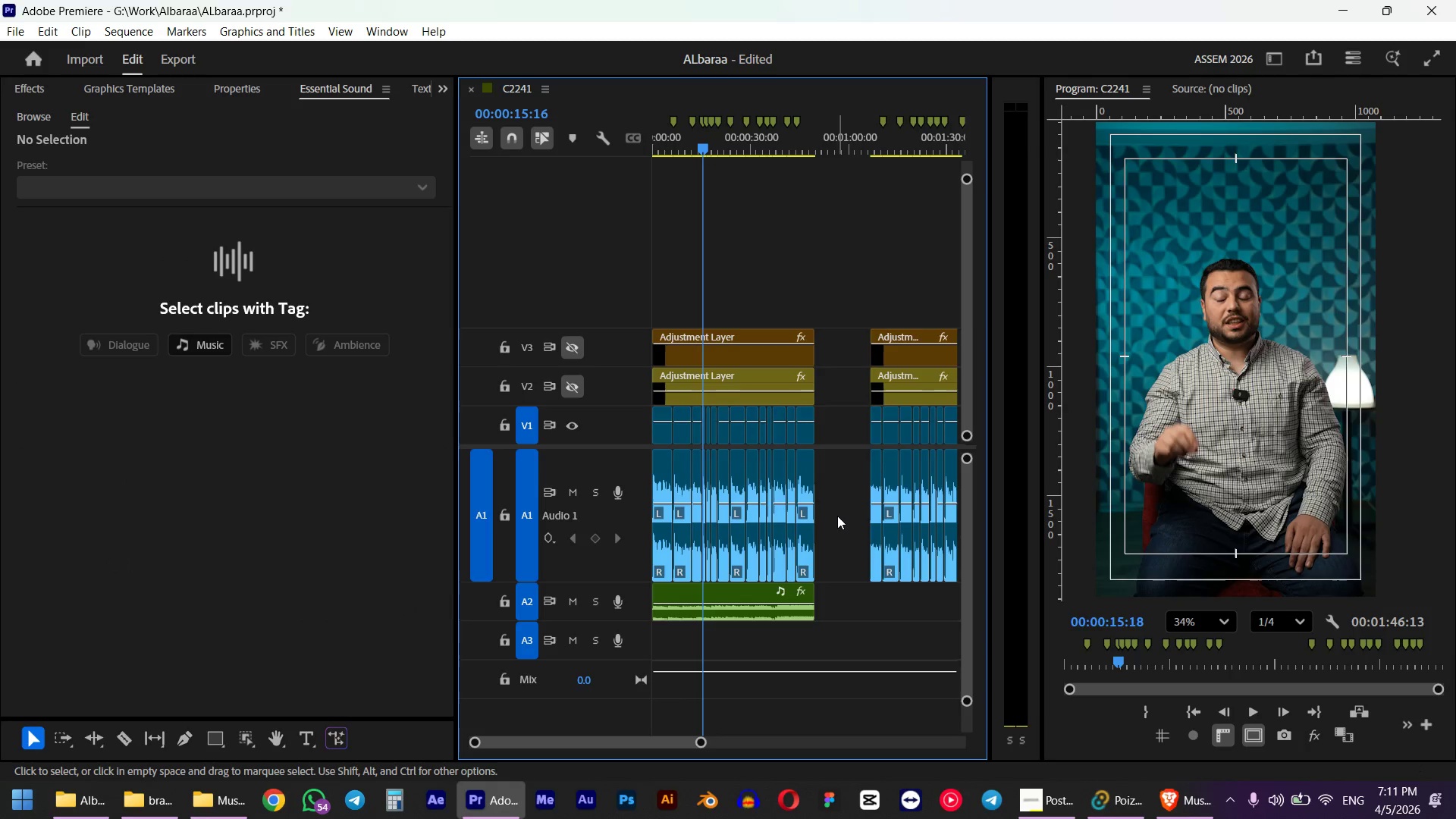 
left_click_drag(start_coordinate=[837, 516], to_coordinate=[471, 506])
 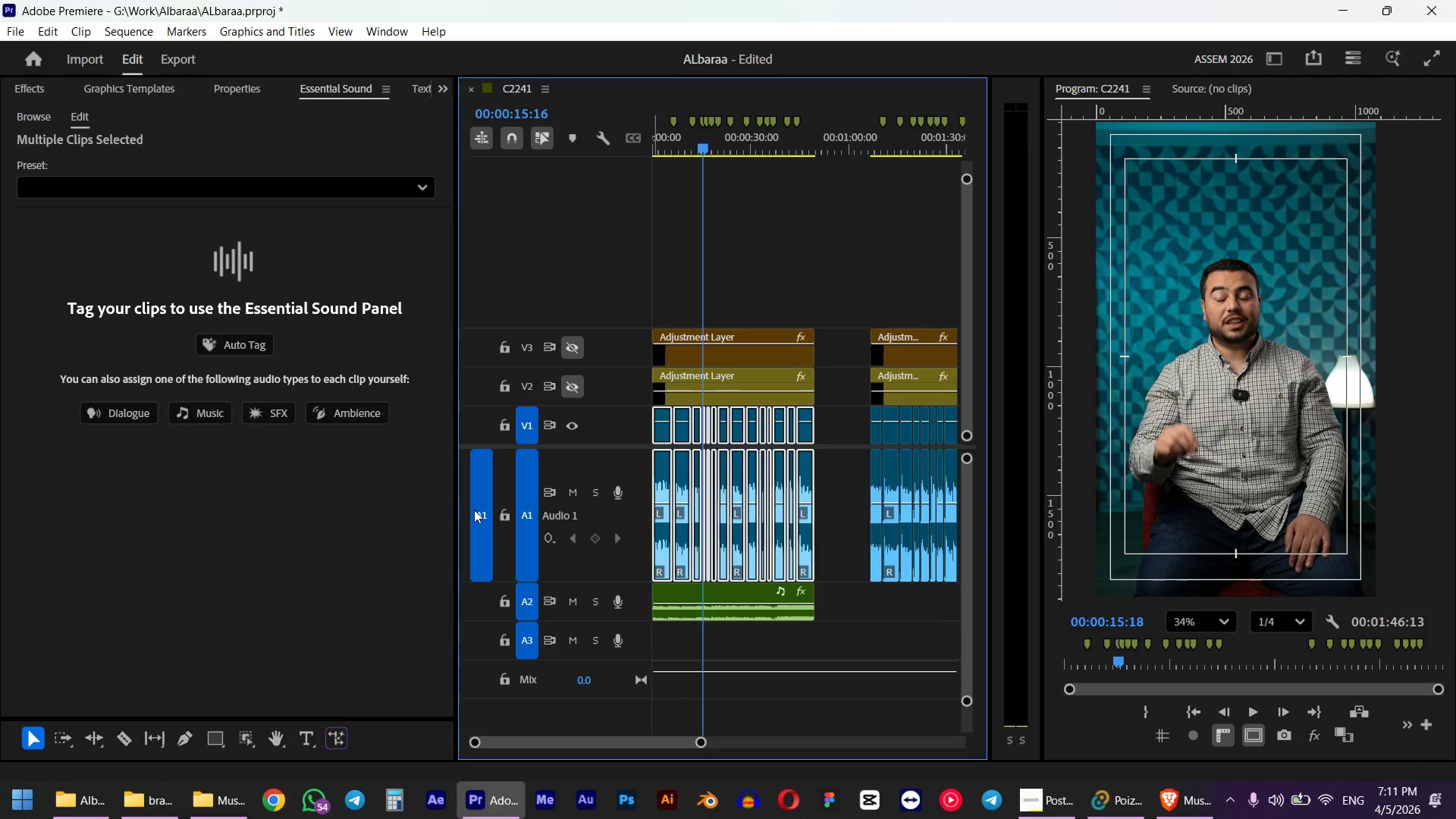 
key(G)
 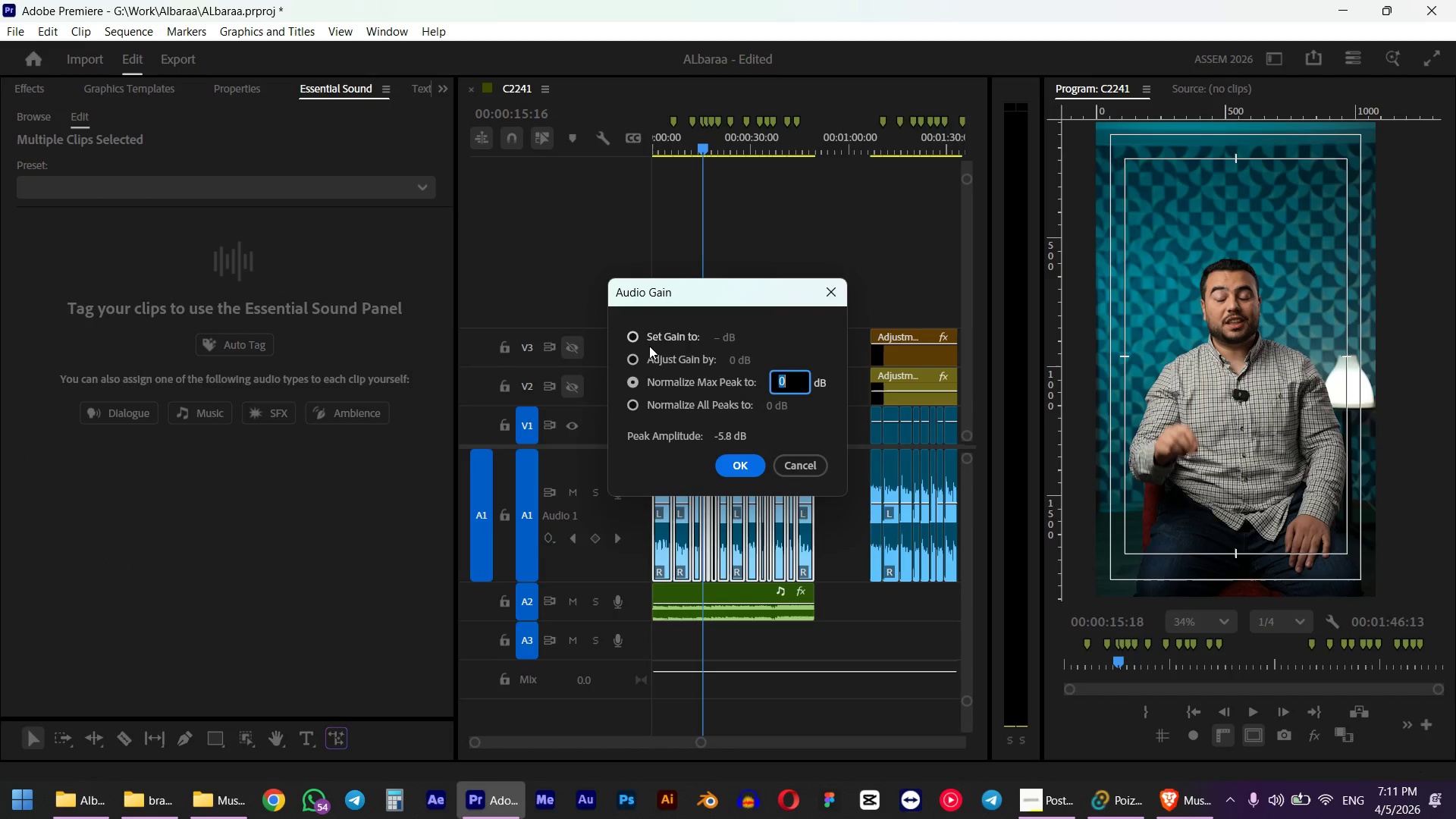 
left_click([652, 361])
 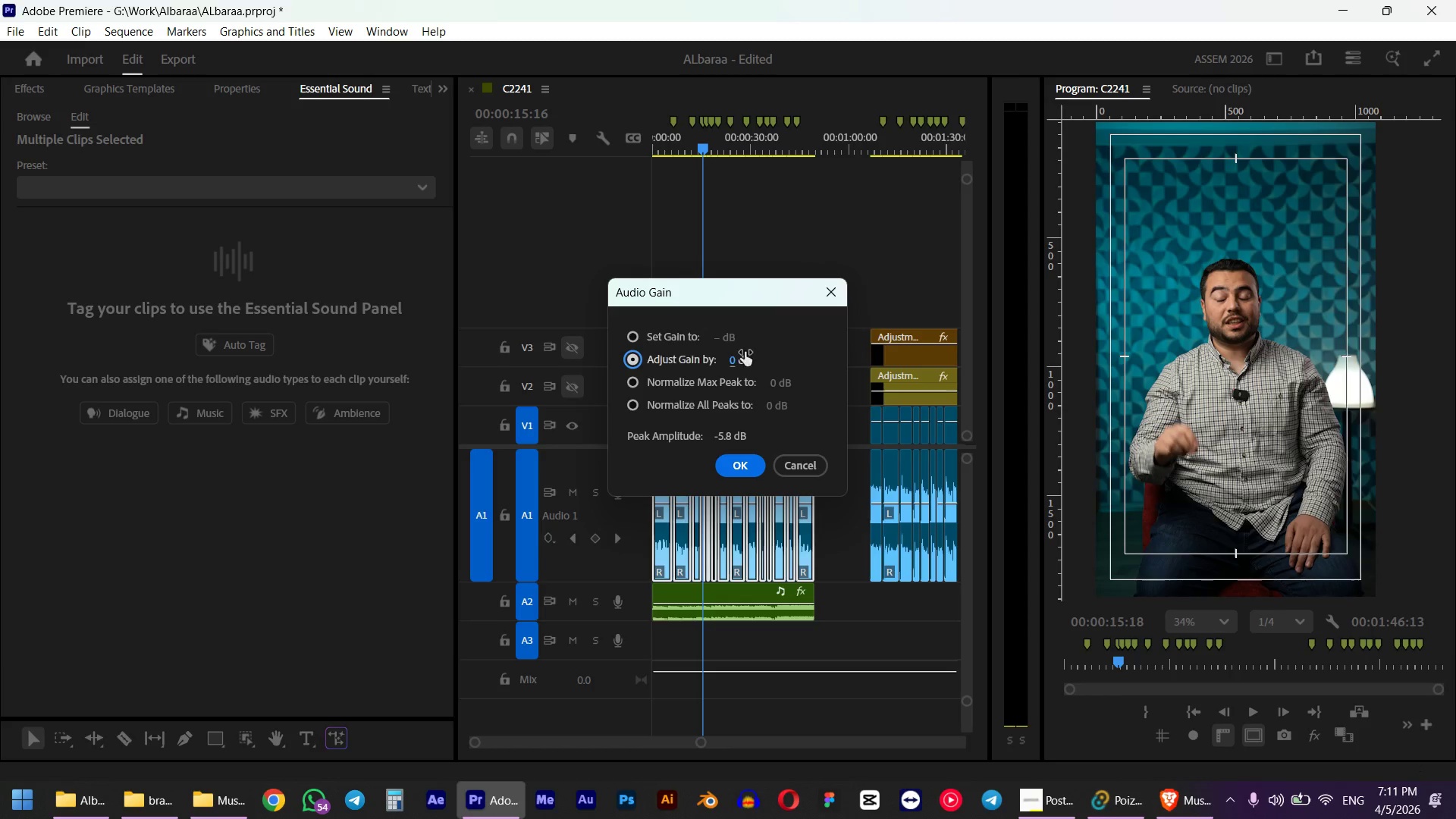 
double_click([753, 350])
 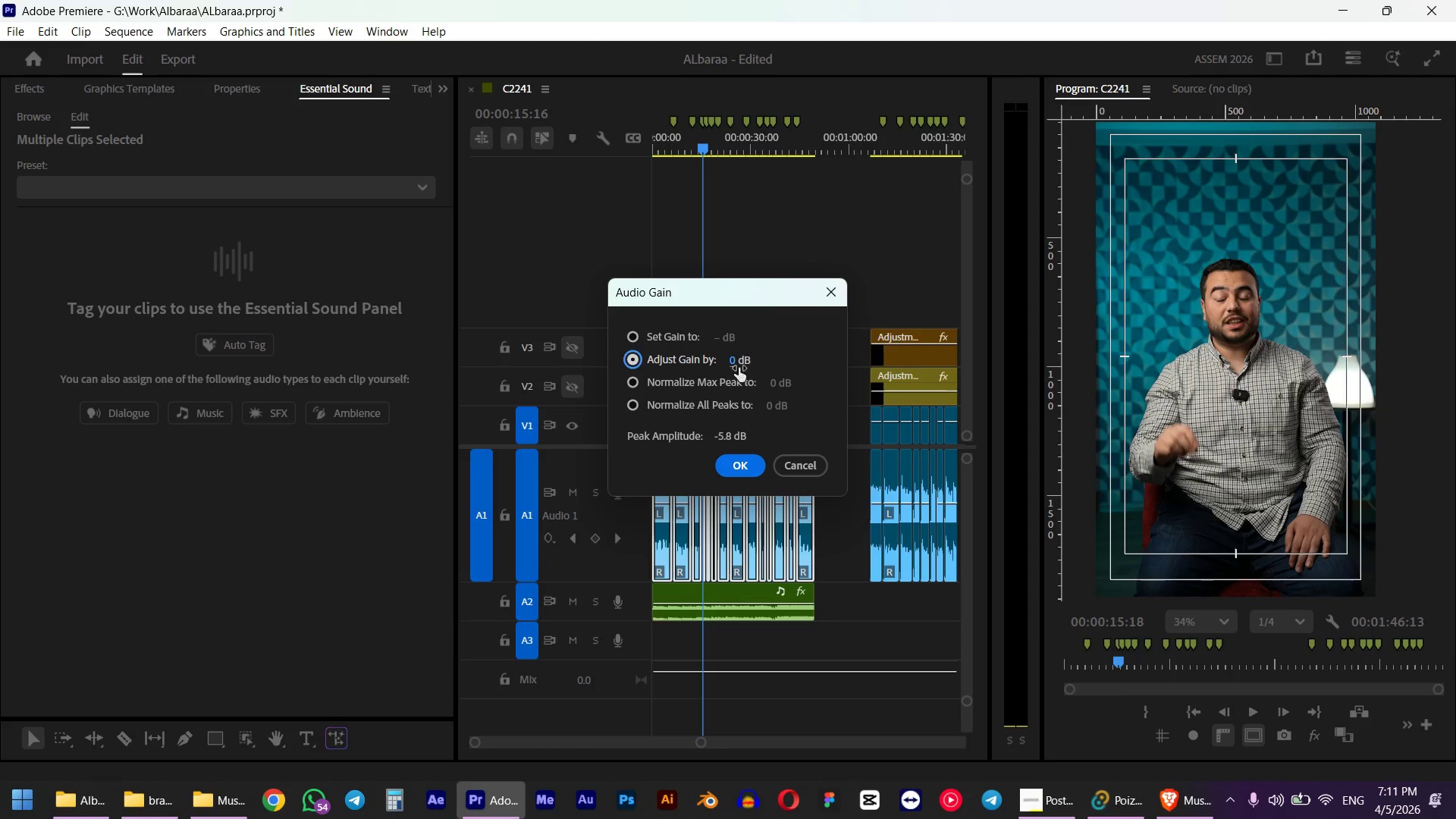 
triple_click([733, 370])
 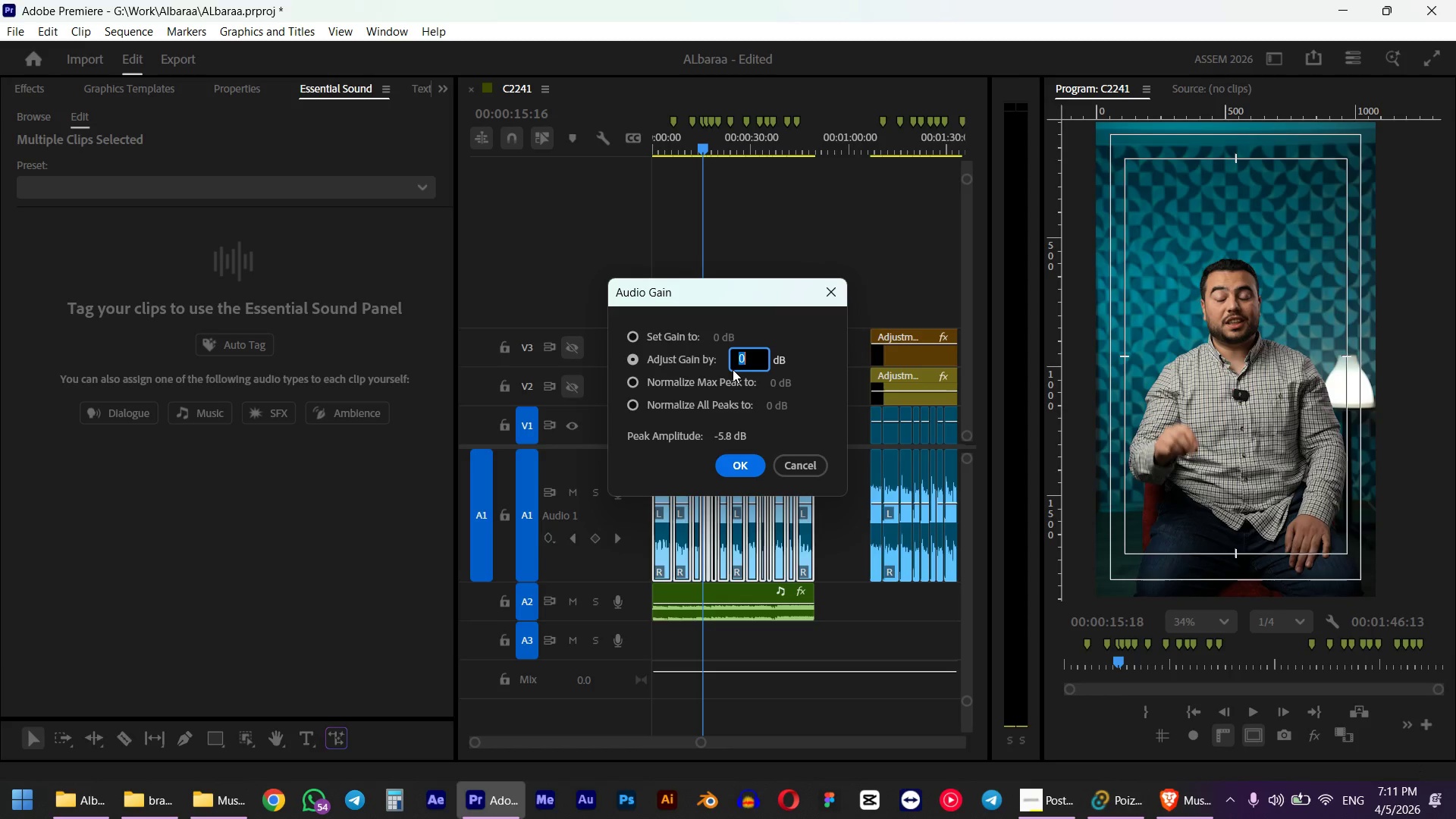 
hold_key(key=Numpad3, duration=13.66)
 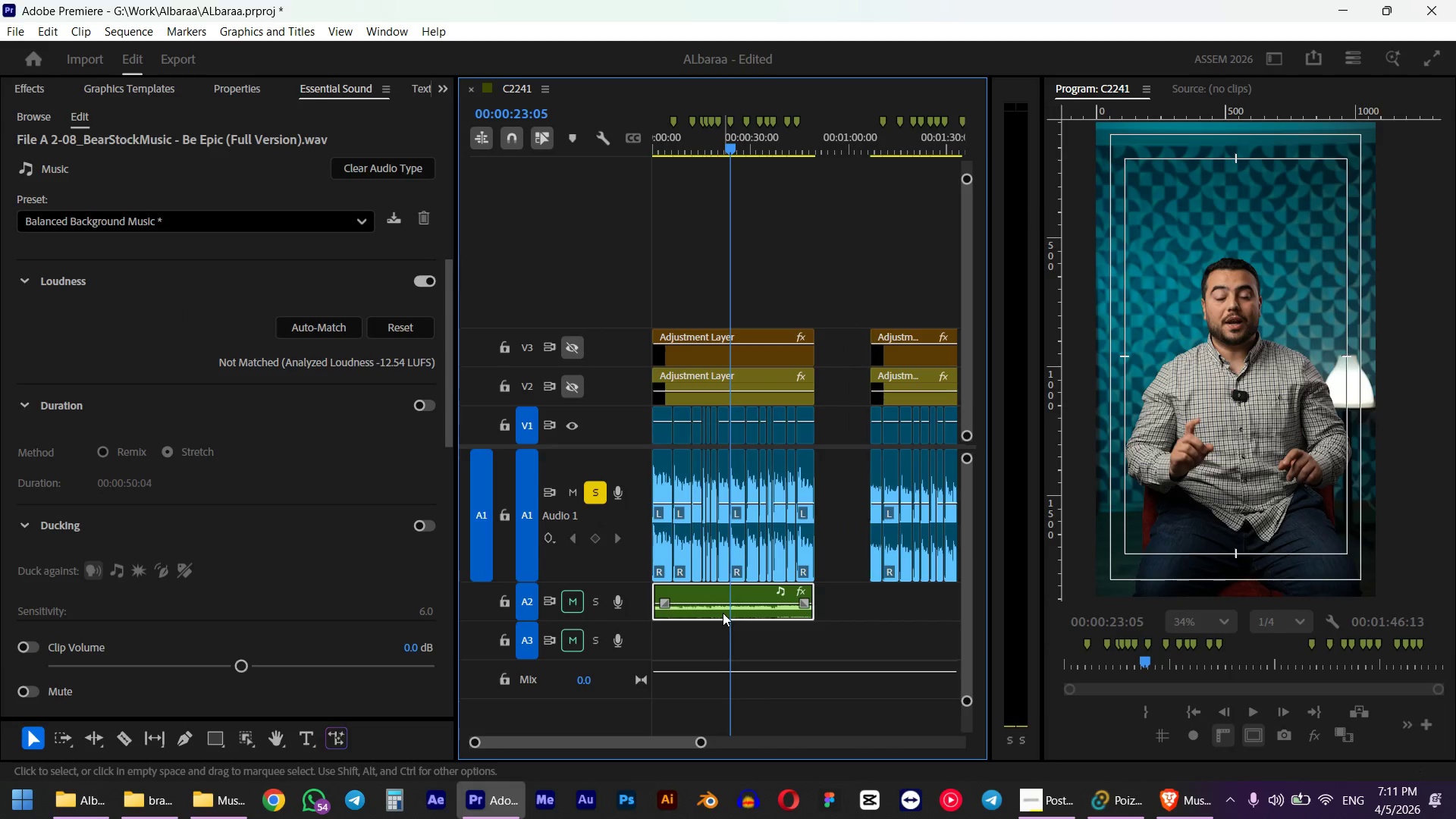 
key(NumpadEnter)
 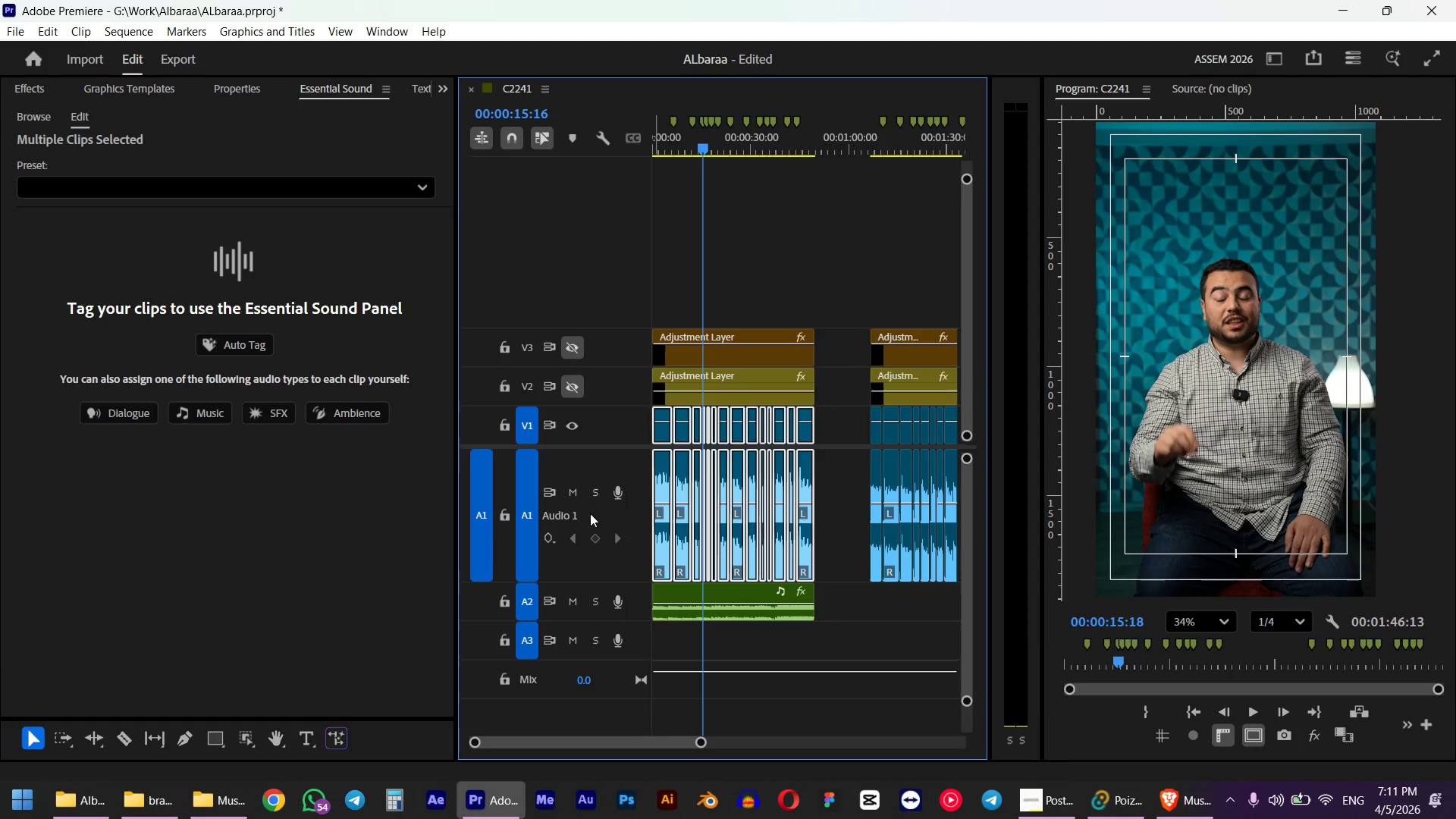 
left_click([587, 489])
 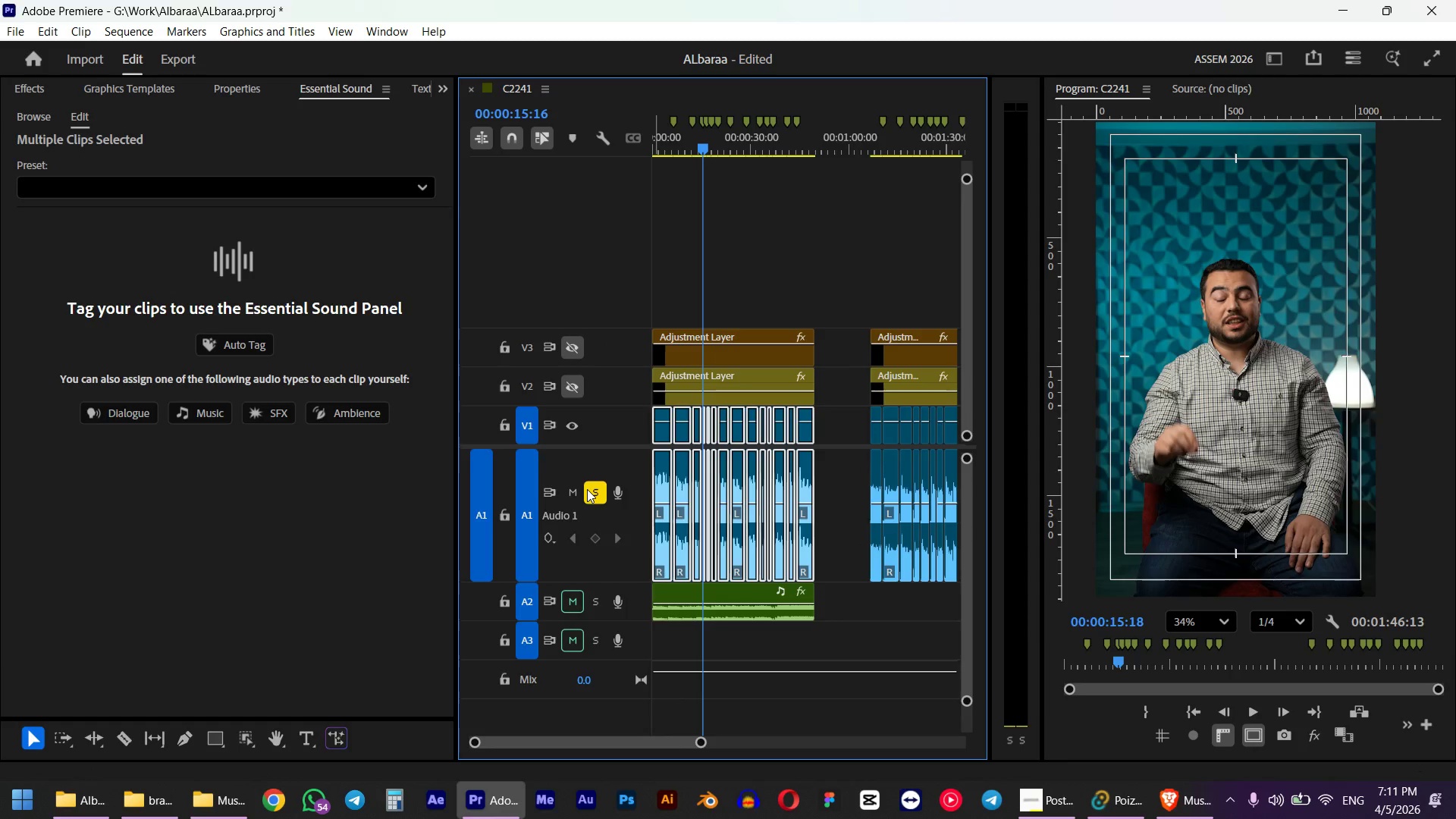 
key(Space)
 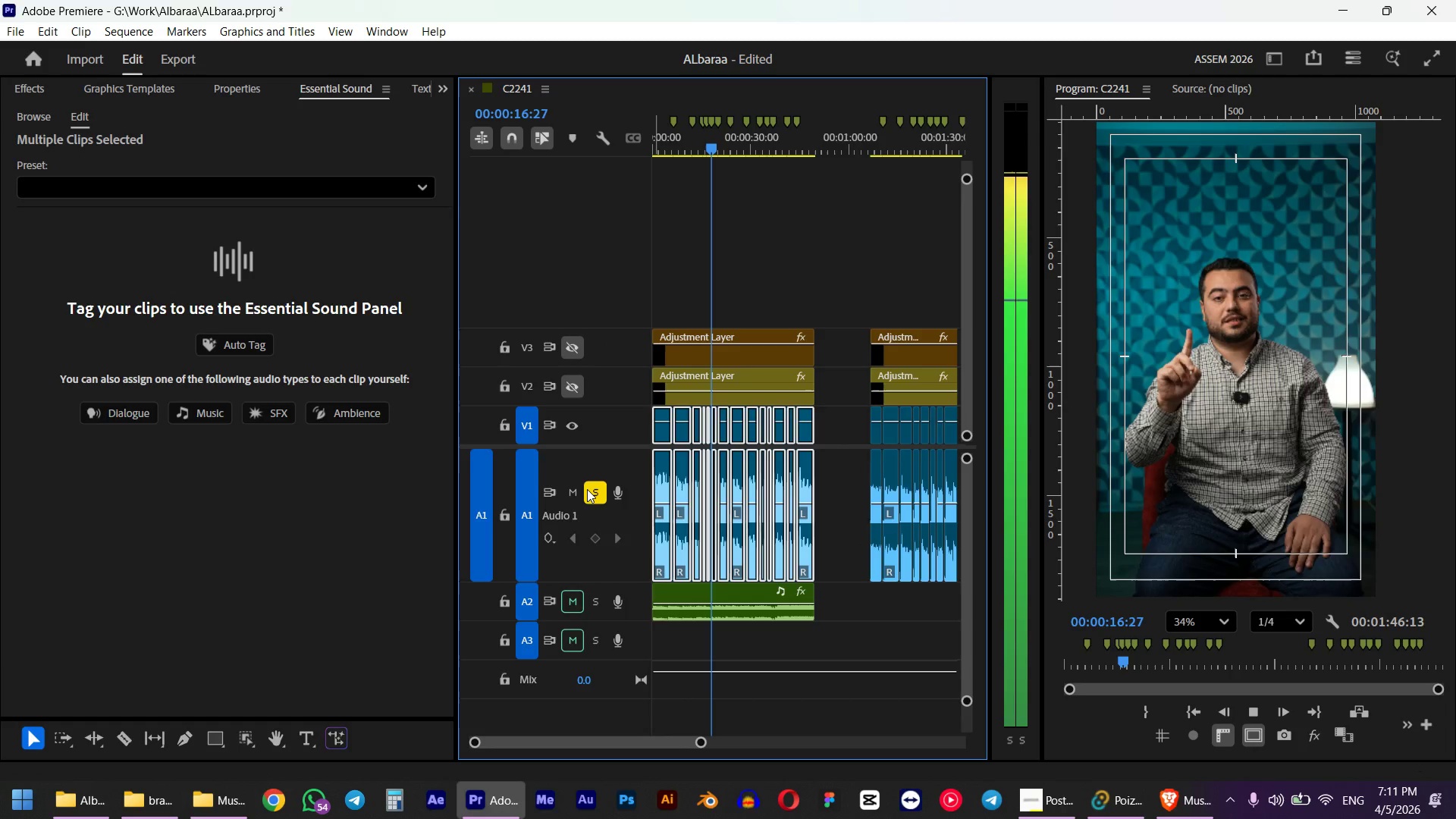 
hold_key(key=Space, duration=3.59)
 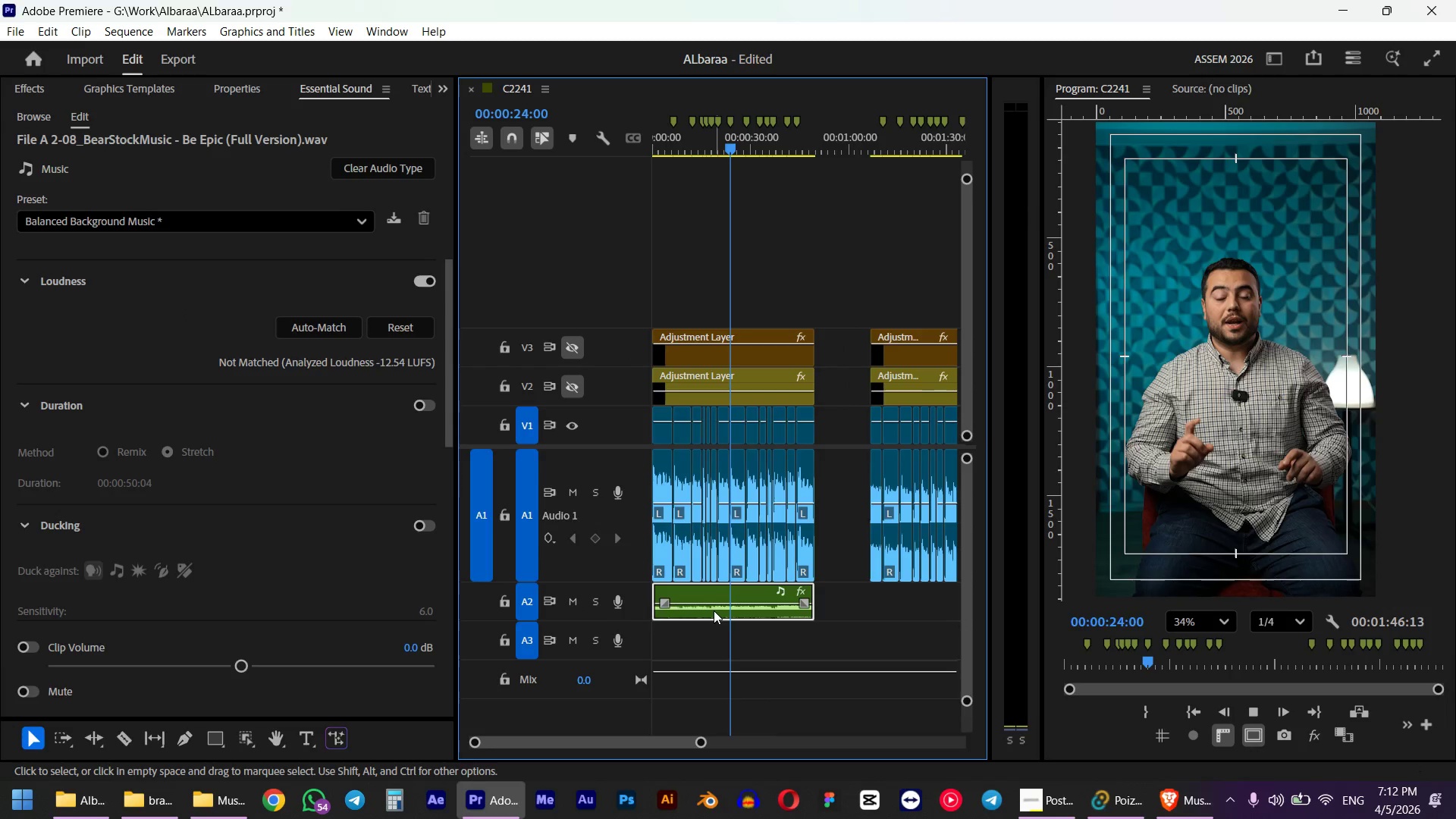 
left_click([723, 613])
 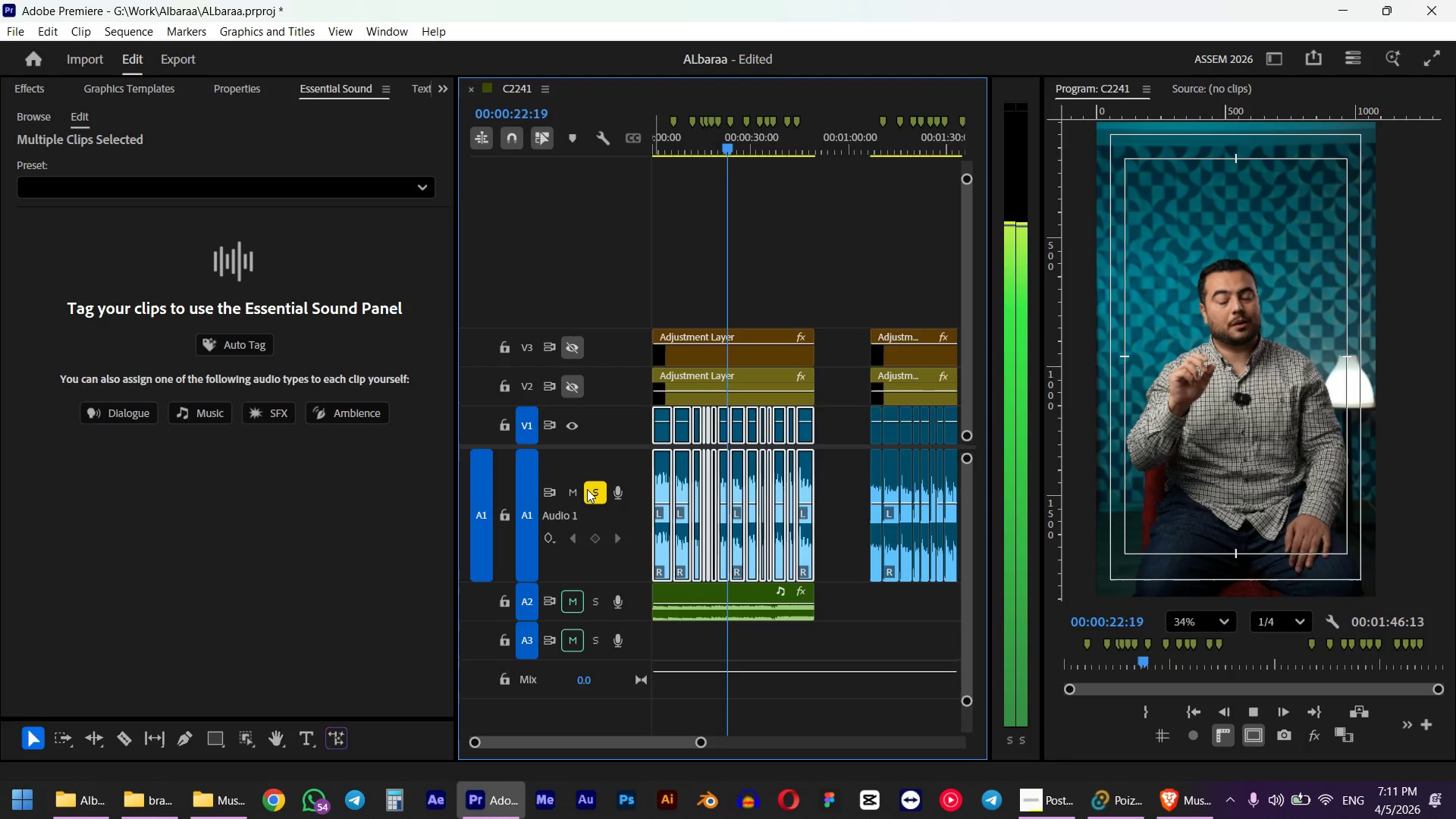 
key(G)
 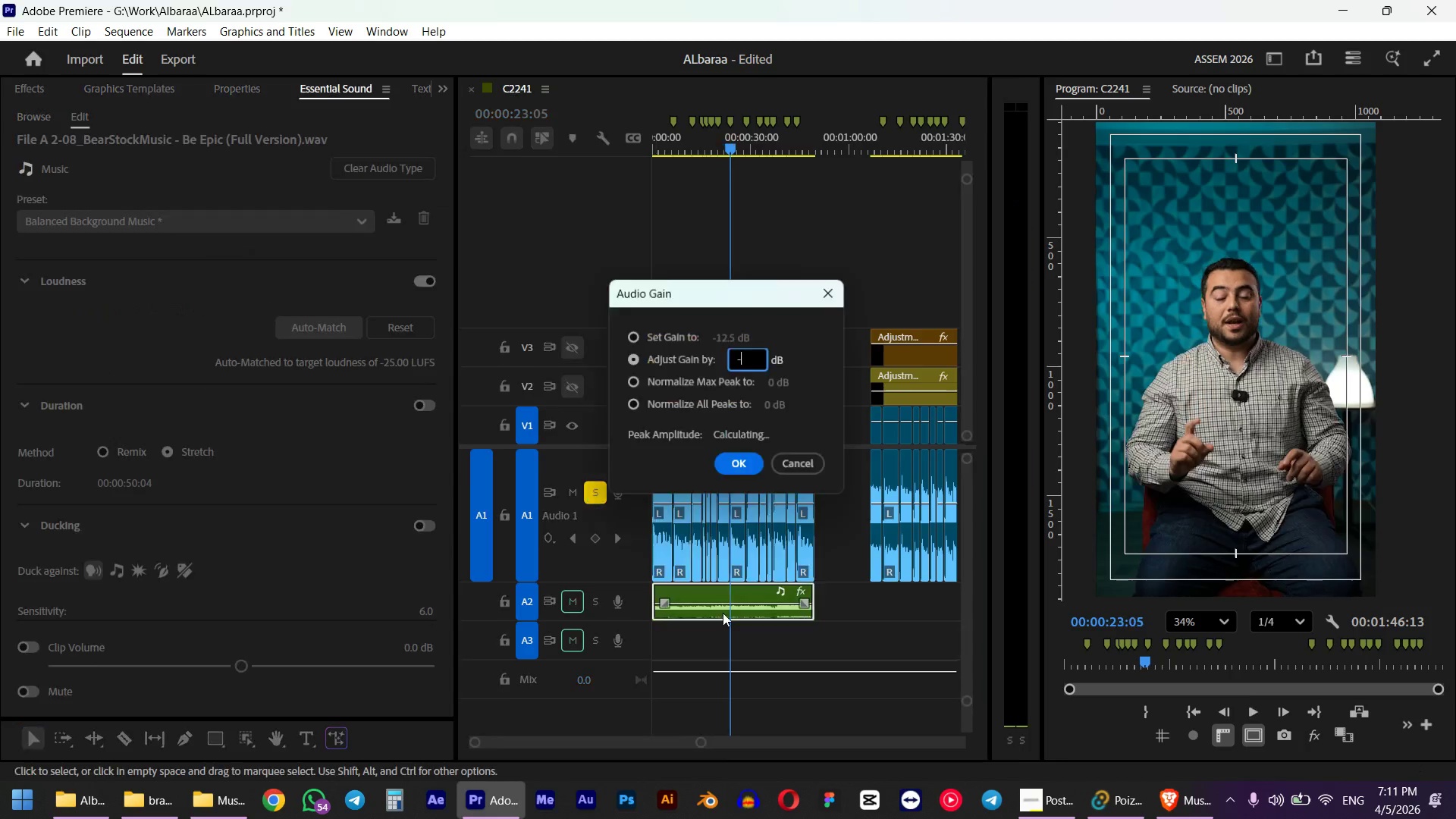 
key(NumpadSubtract)
 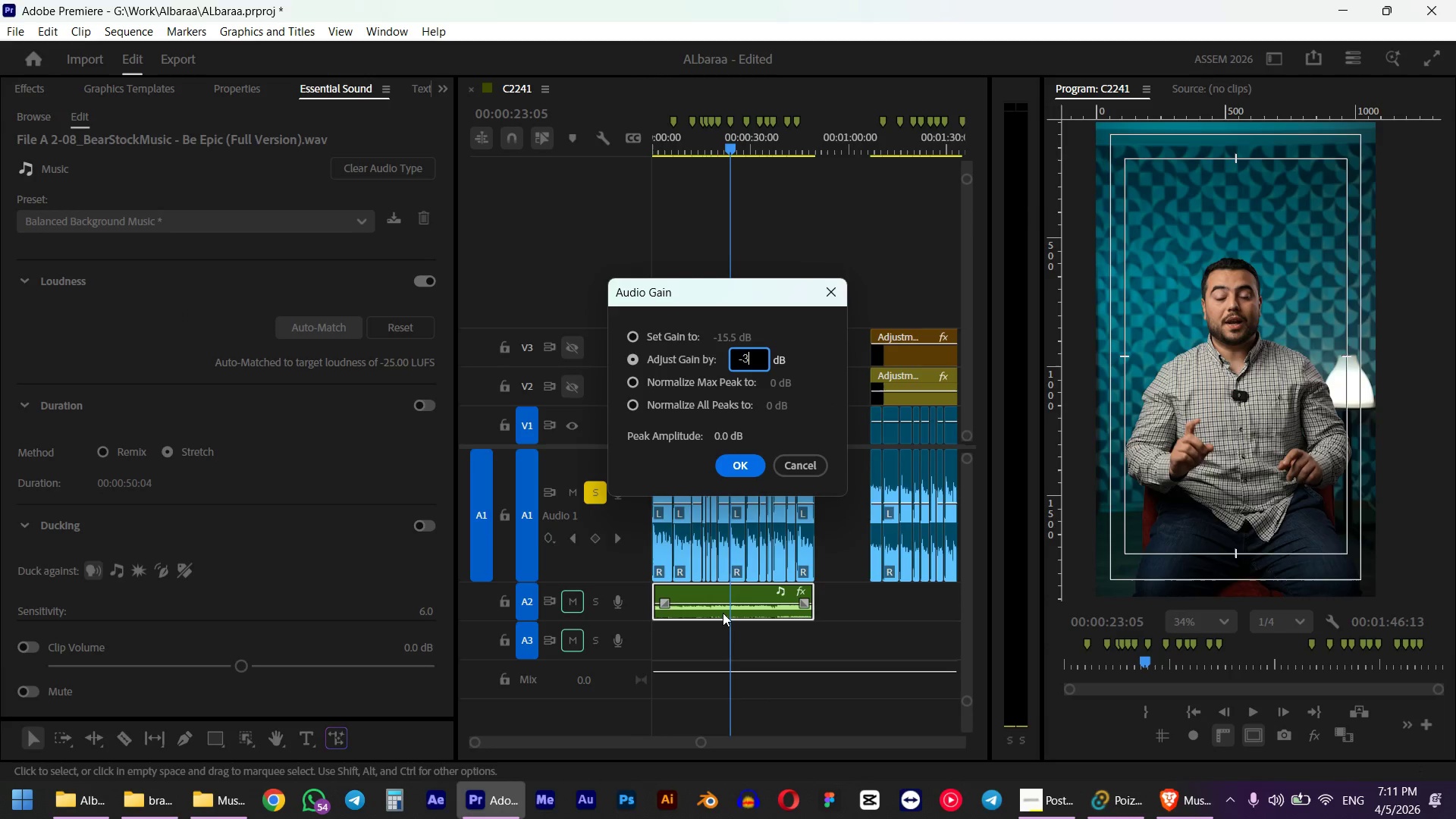 
key(NumpadEnter)
 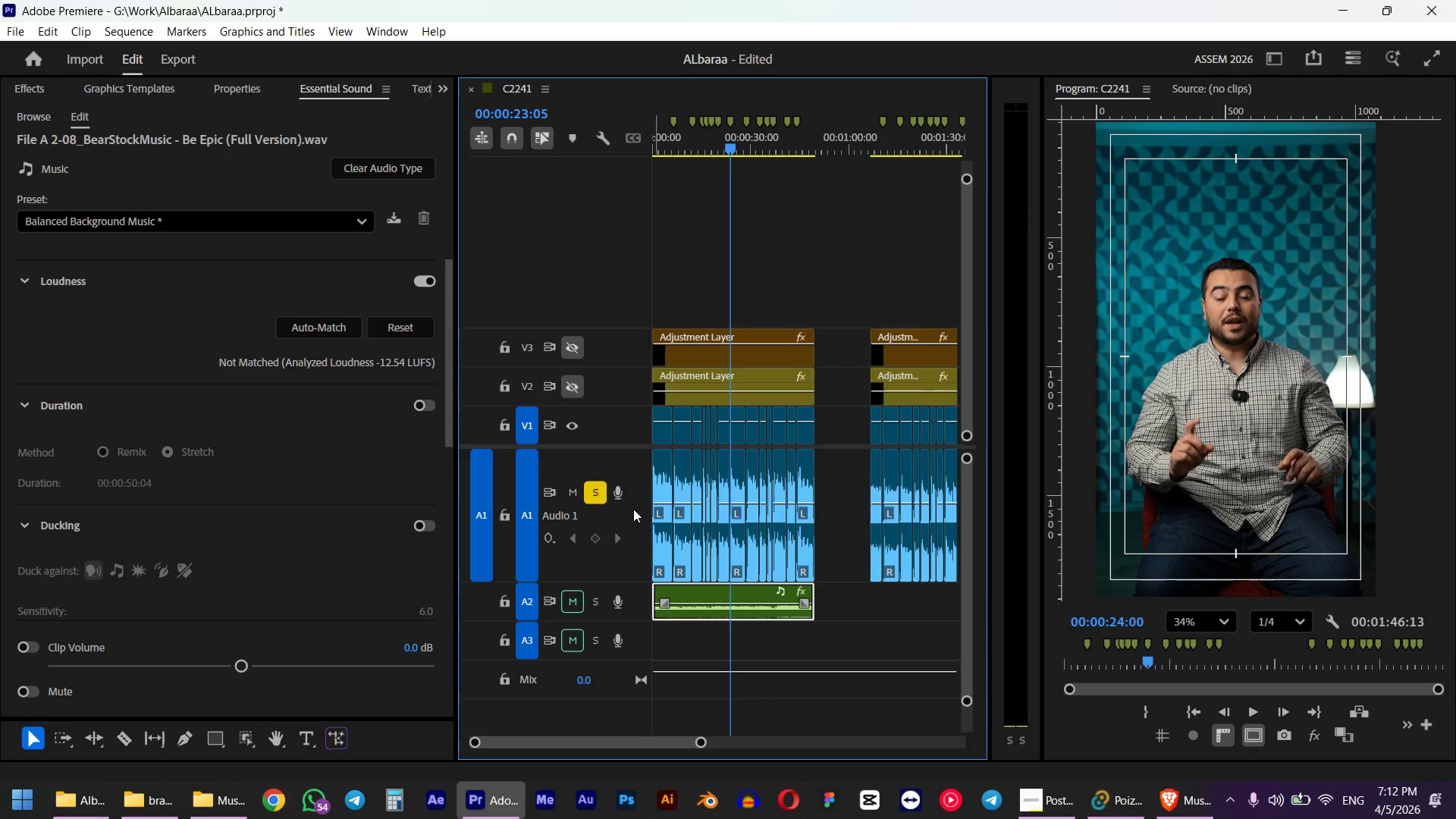 
left_click([591, 491])
 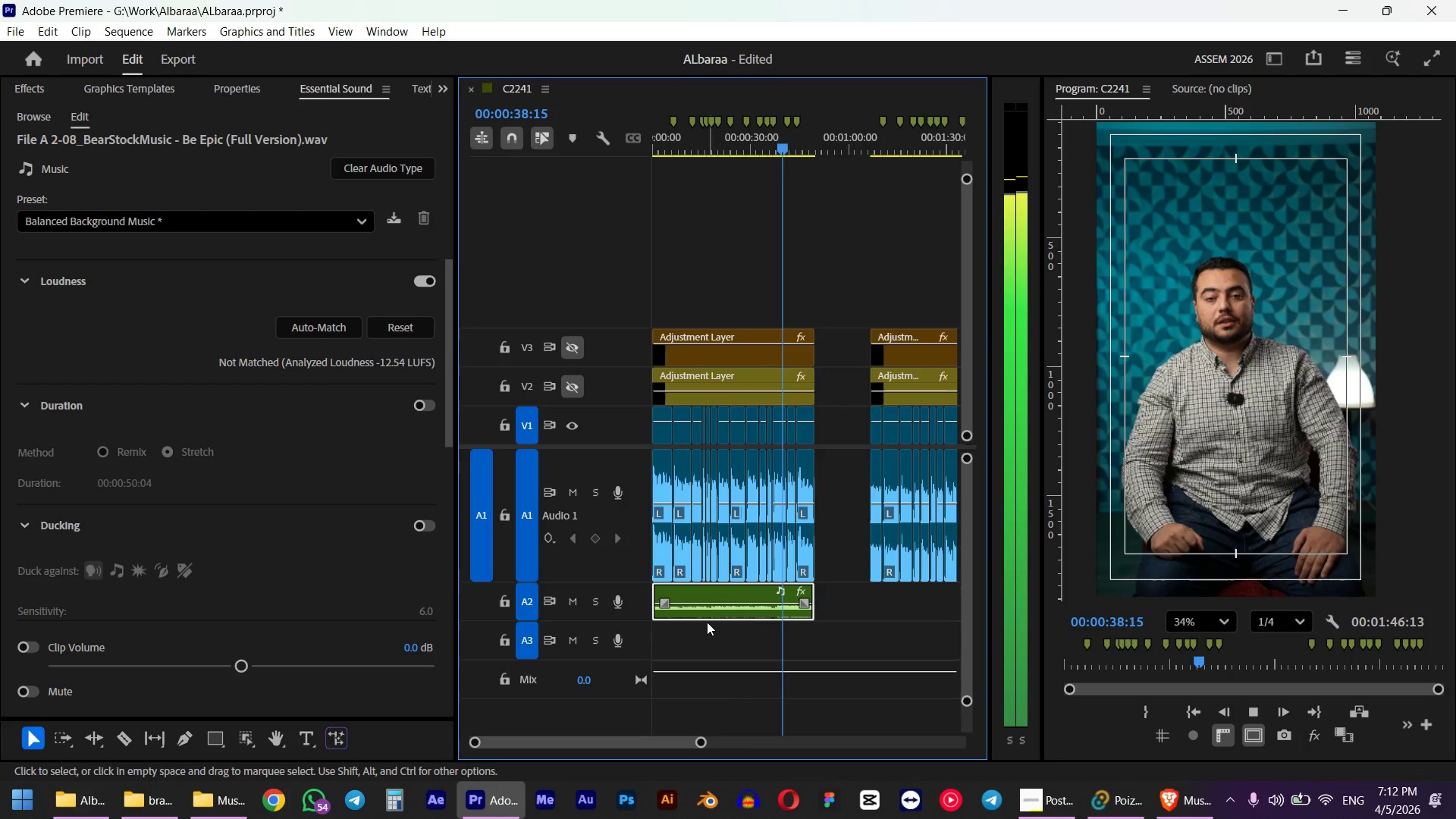 
wait(22.61)
 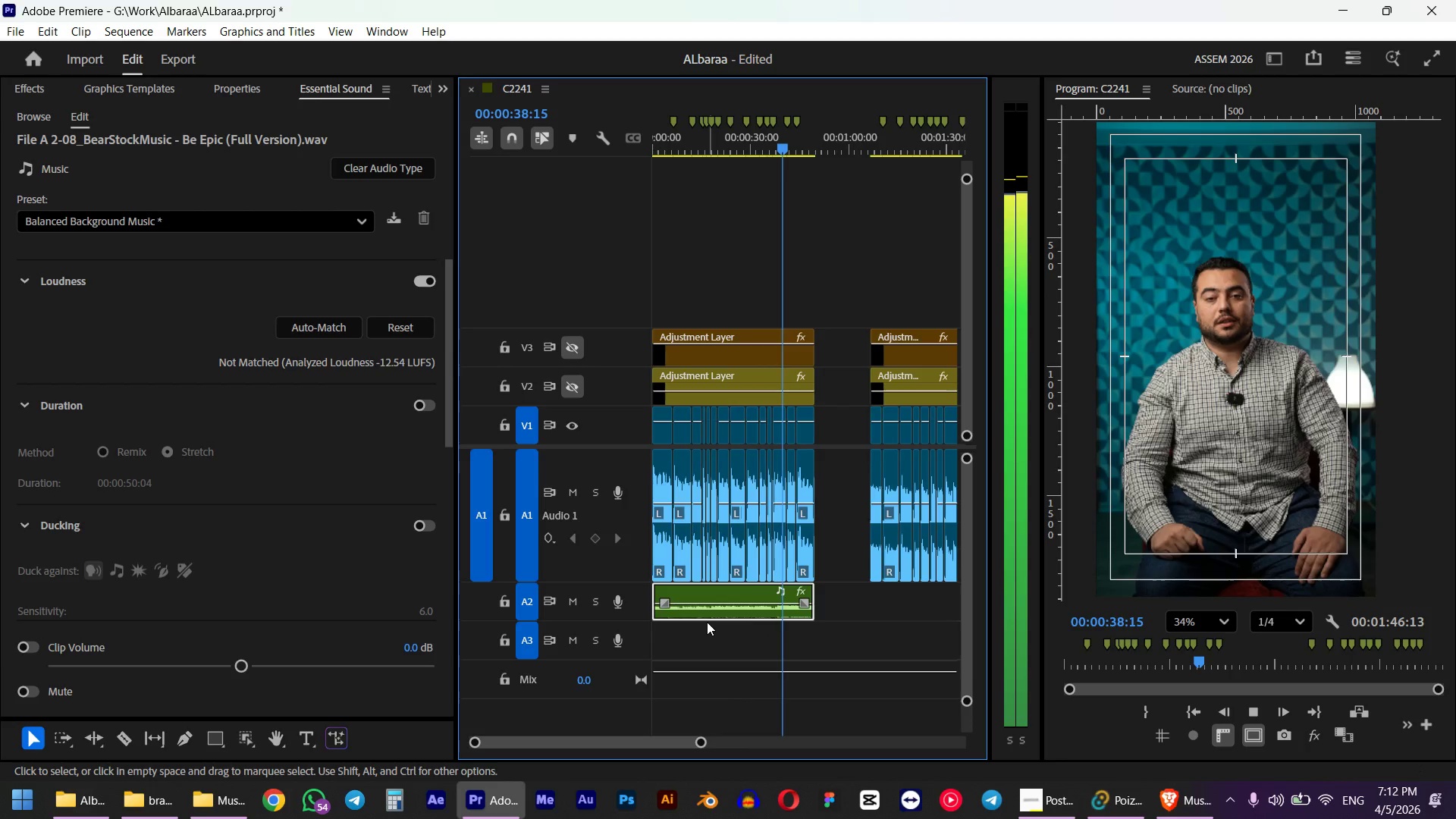 
key(Space)
 